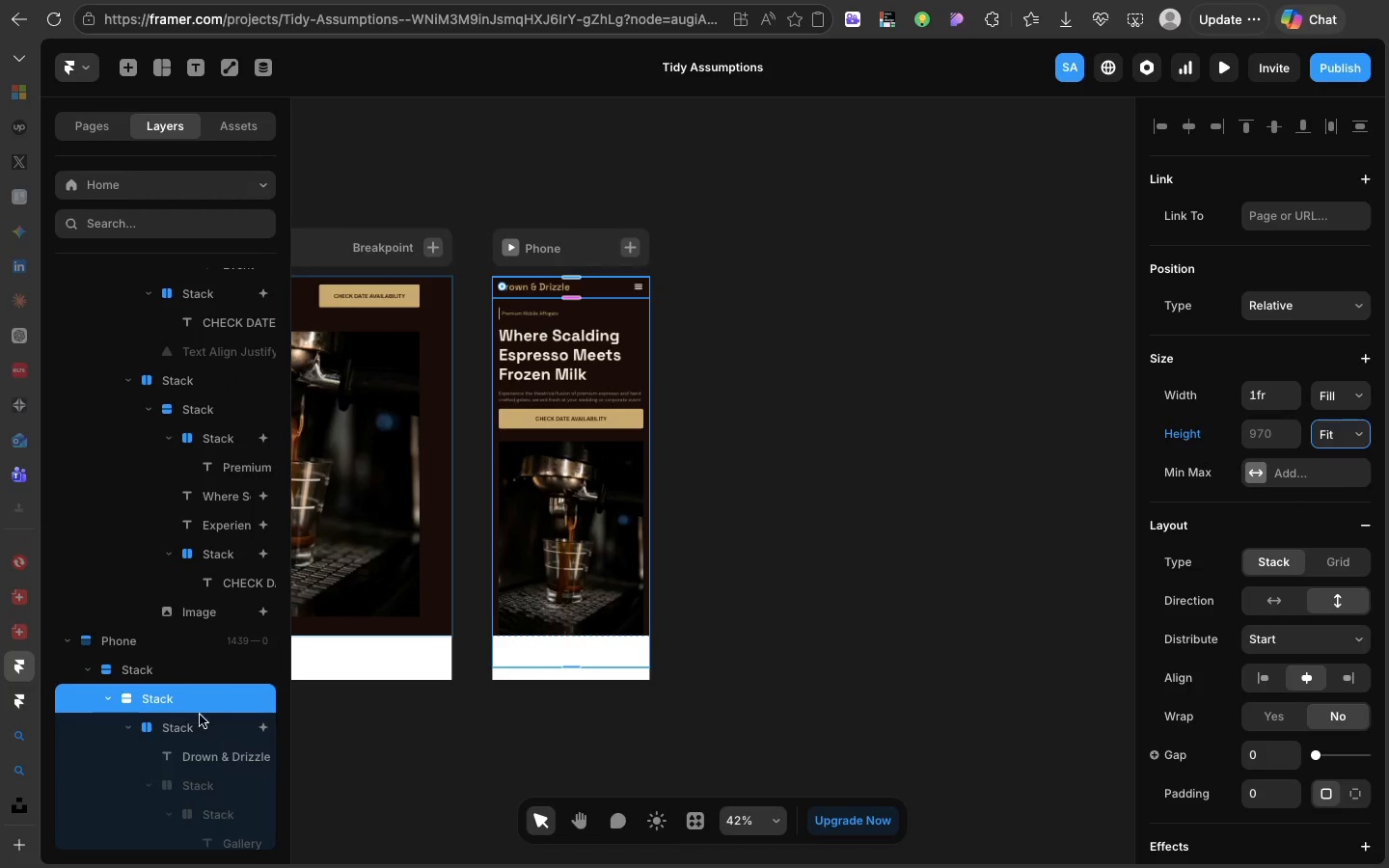 
left_click([165, 680])
 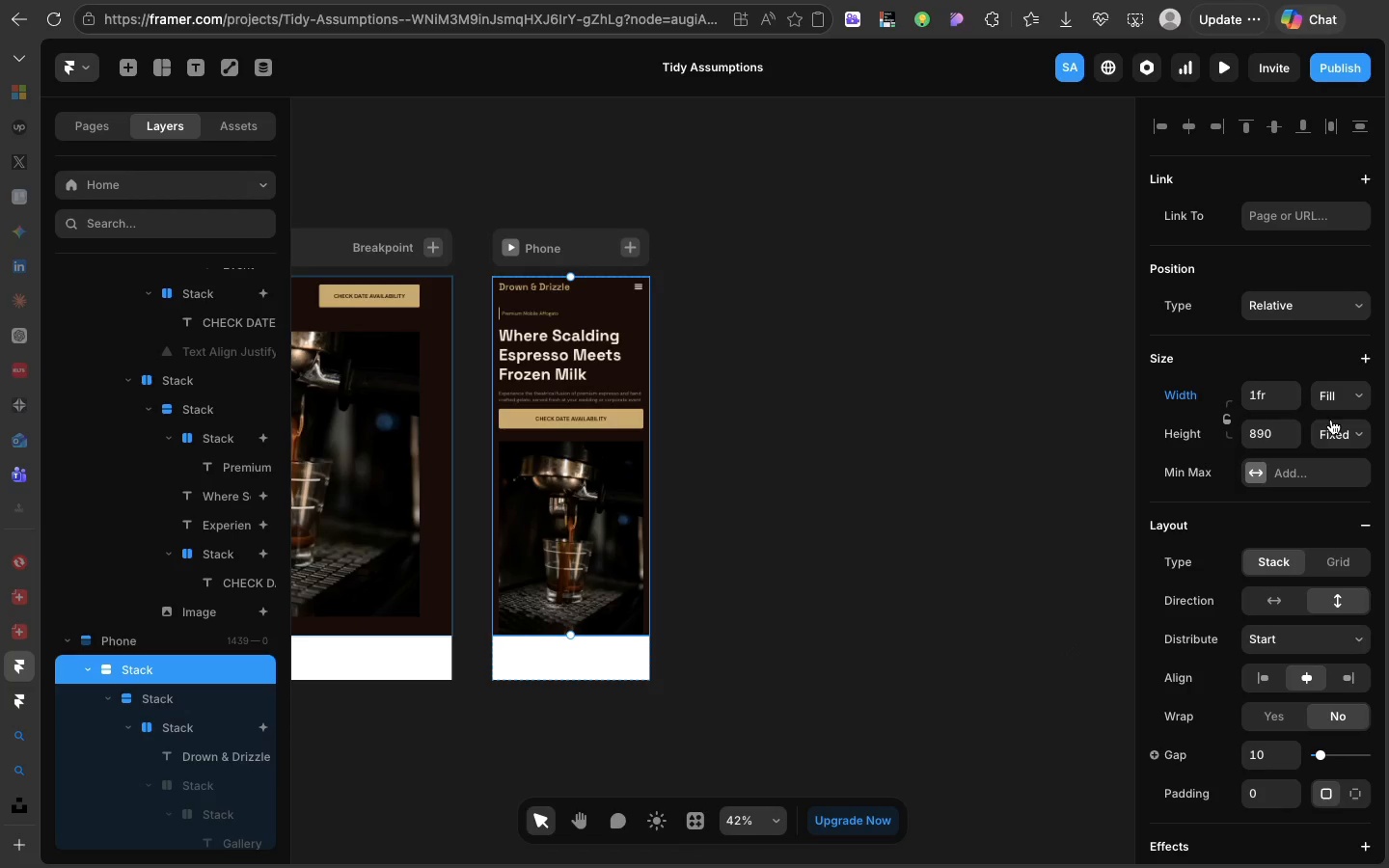 
left_click([1331, 420])
 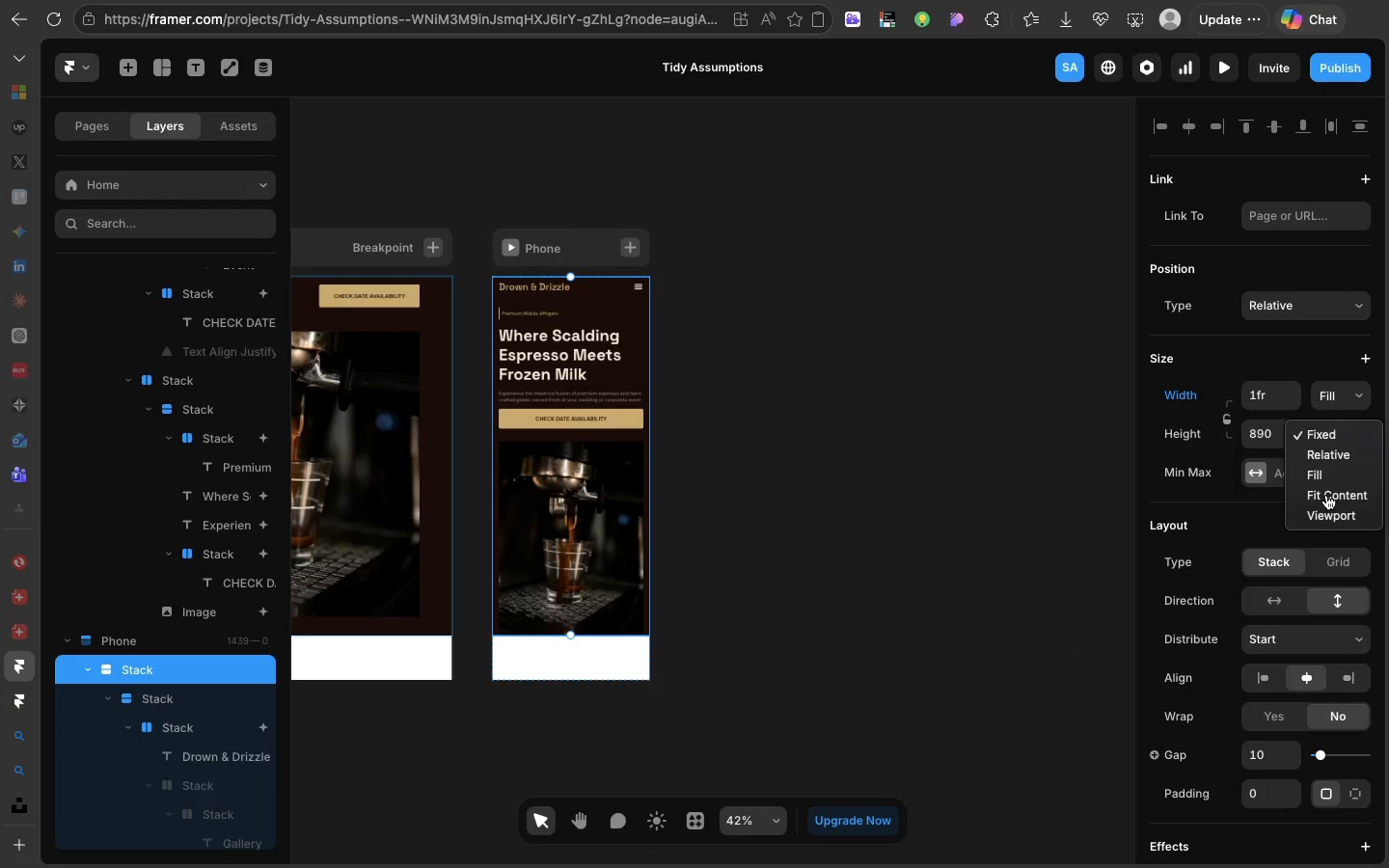 
left_click([1326, 495])
 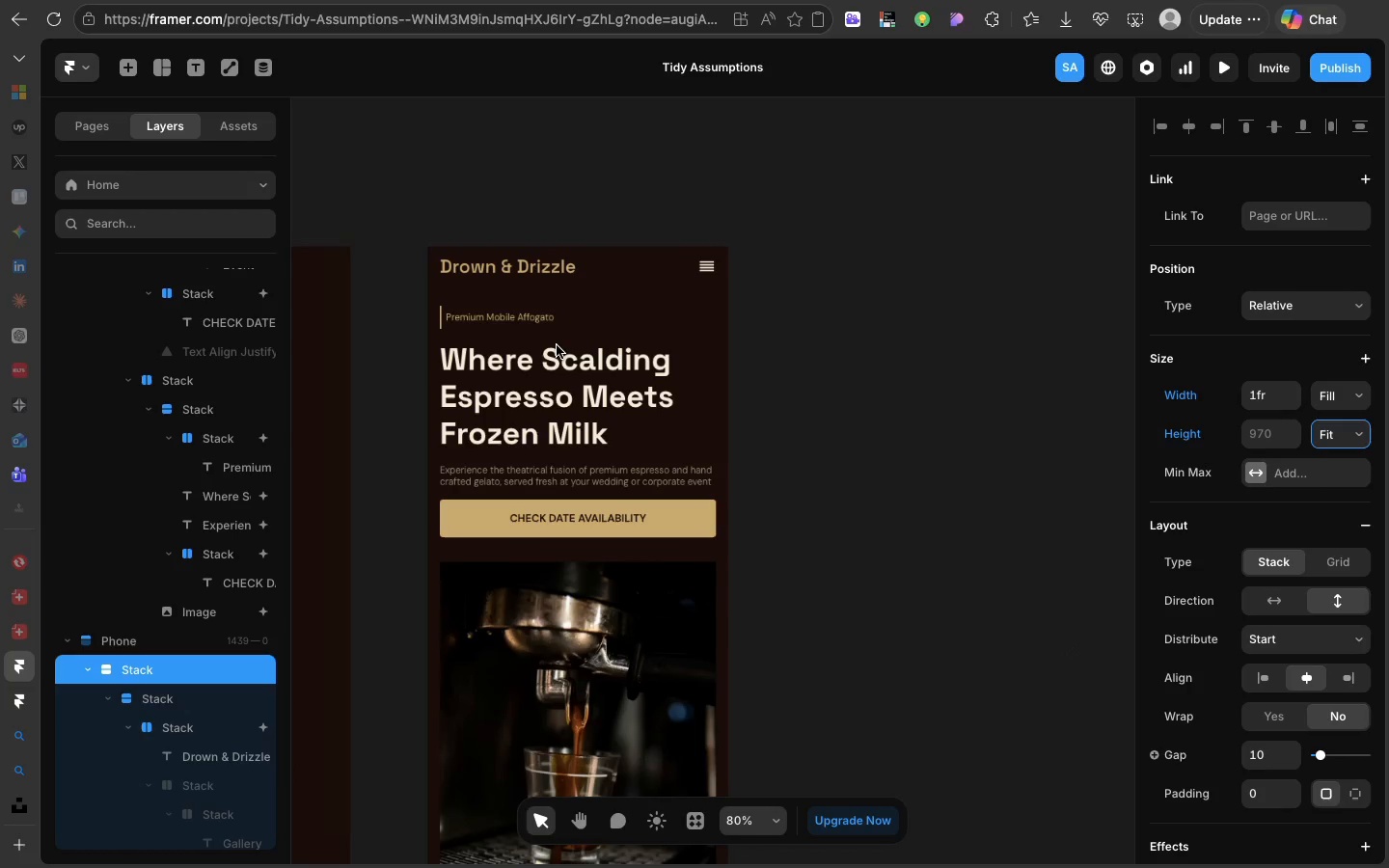 
double_click([561, 336])
 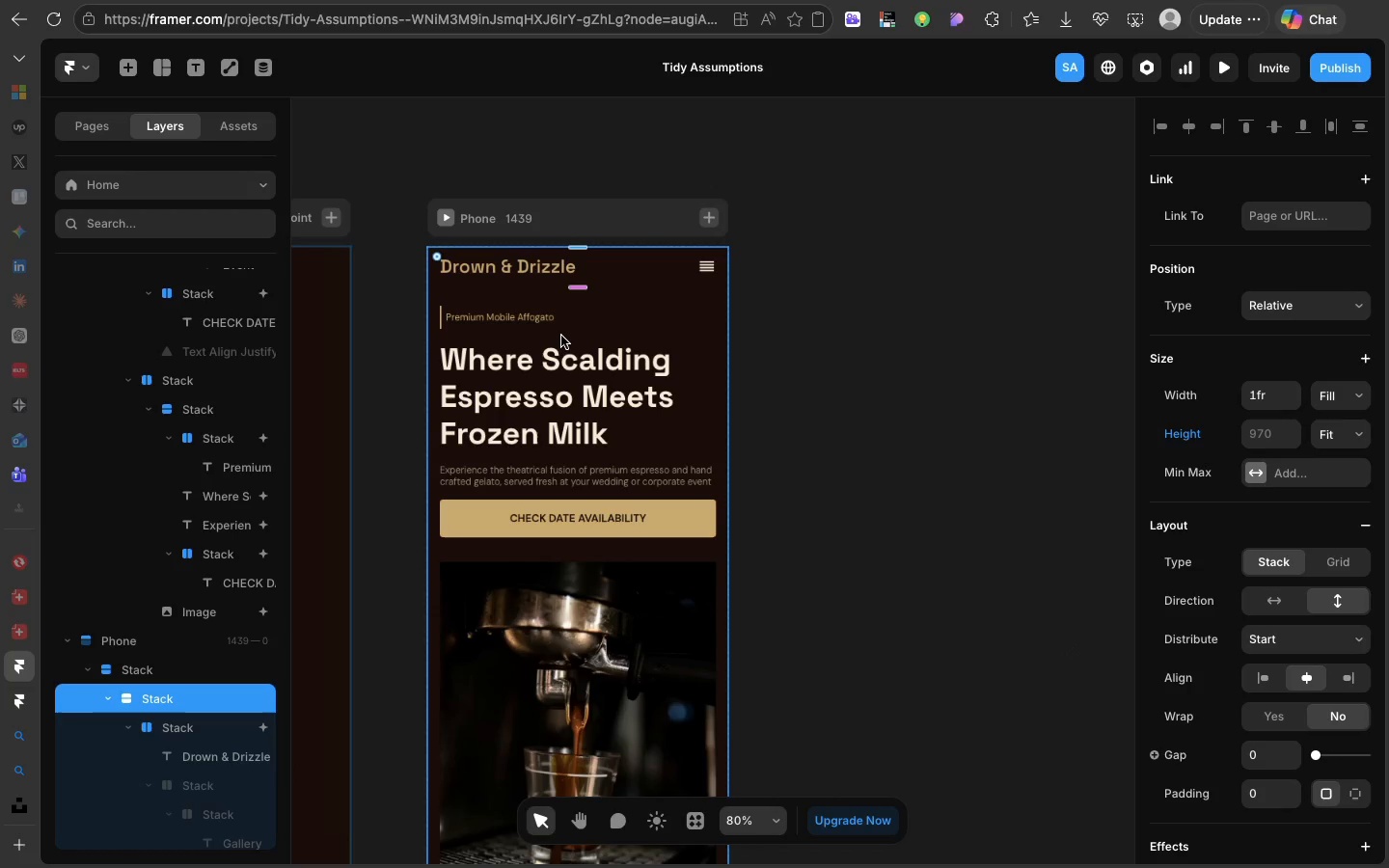 
double_click([561, 336])
 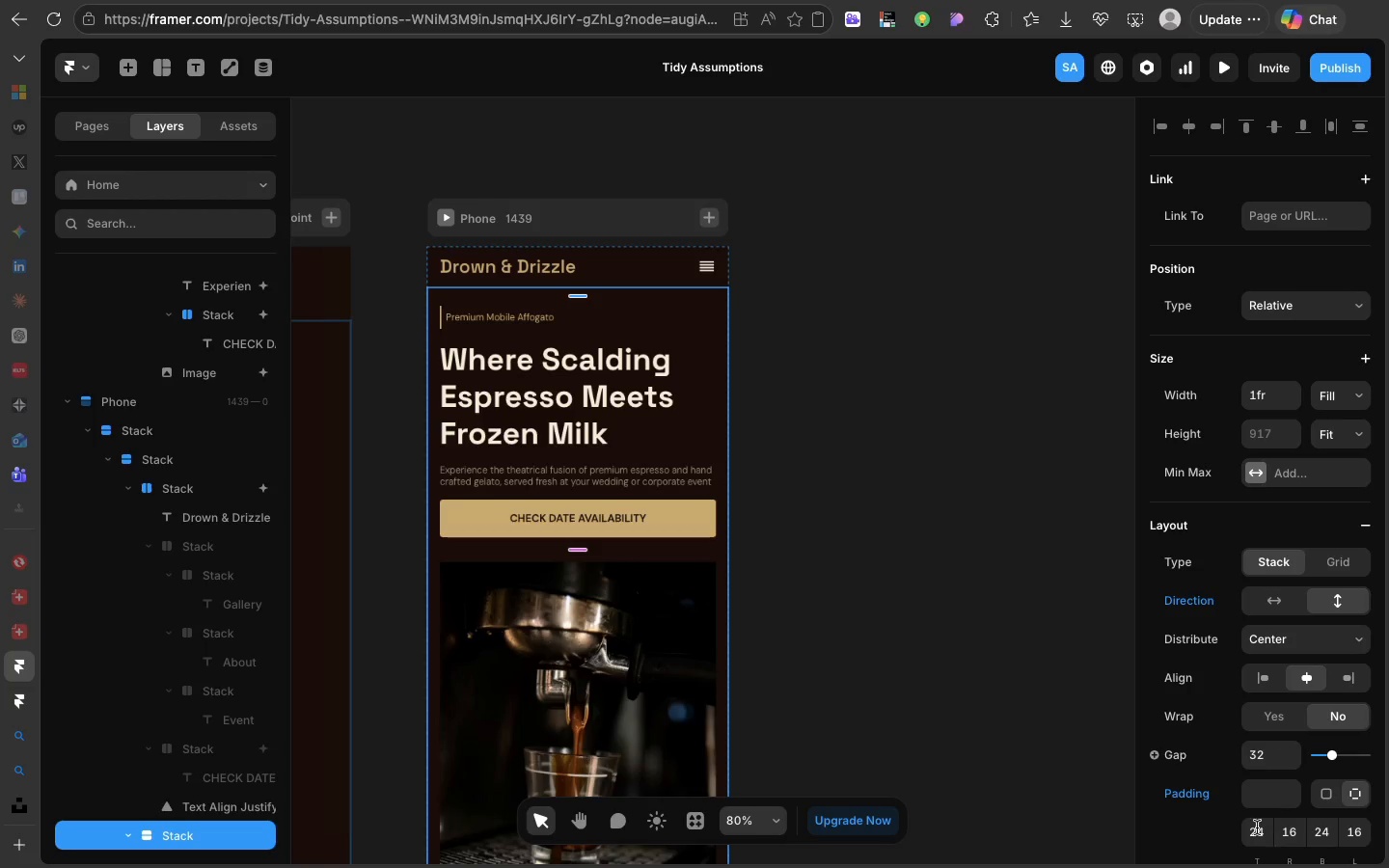 
left_click([1252, 827])
 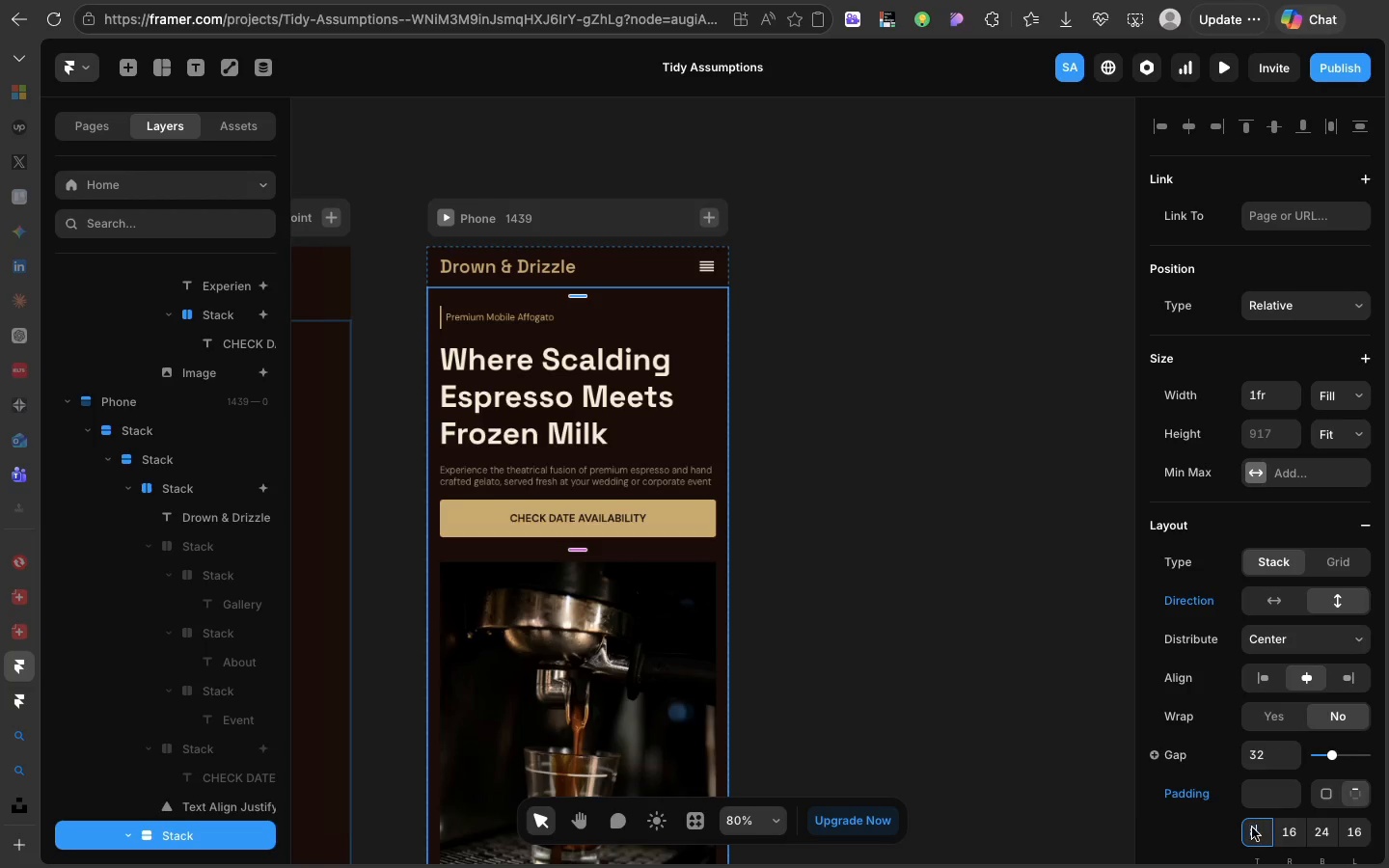 
type(80)
 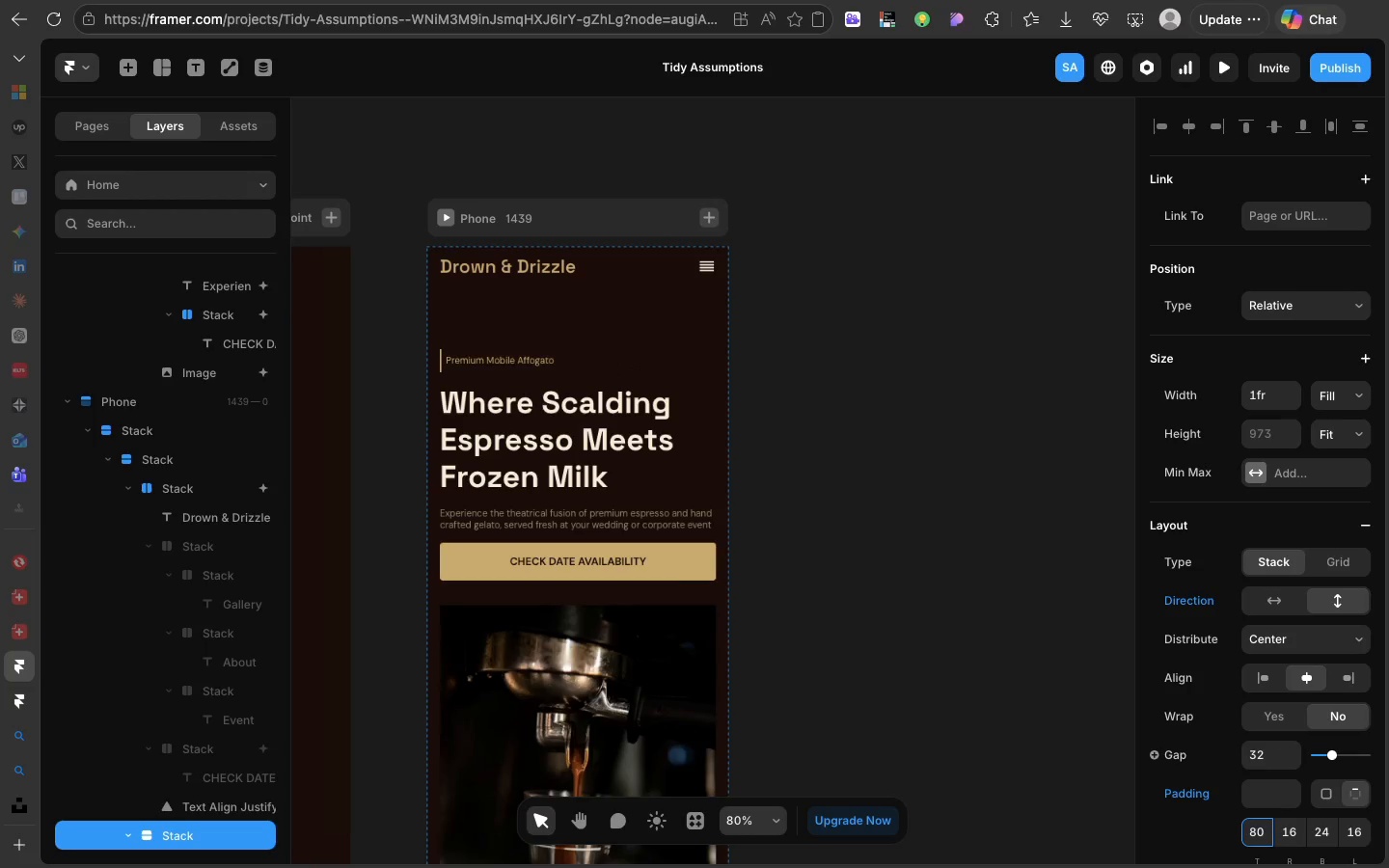 
key(Enter)
 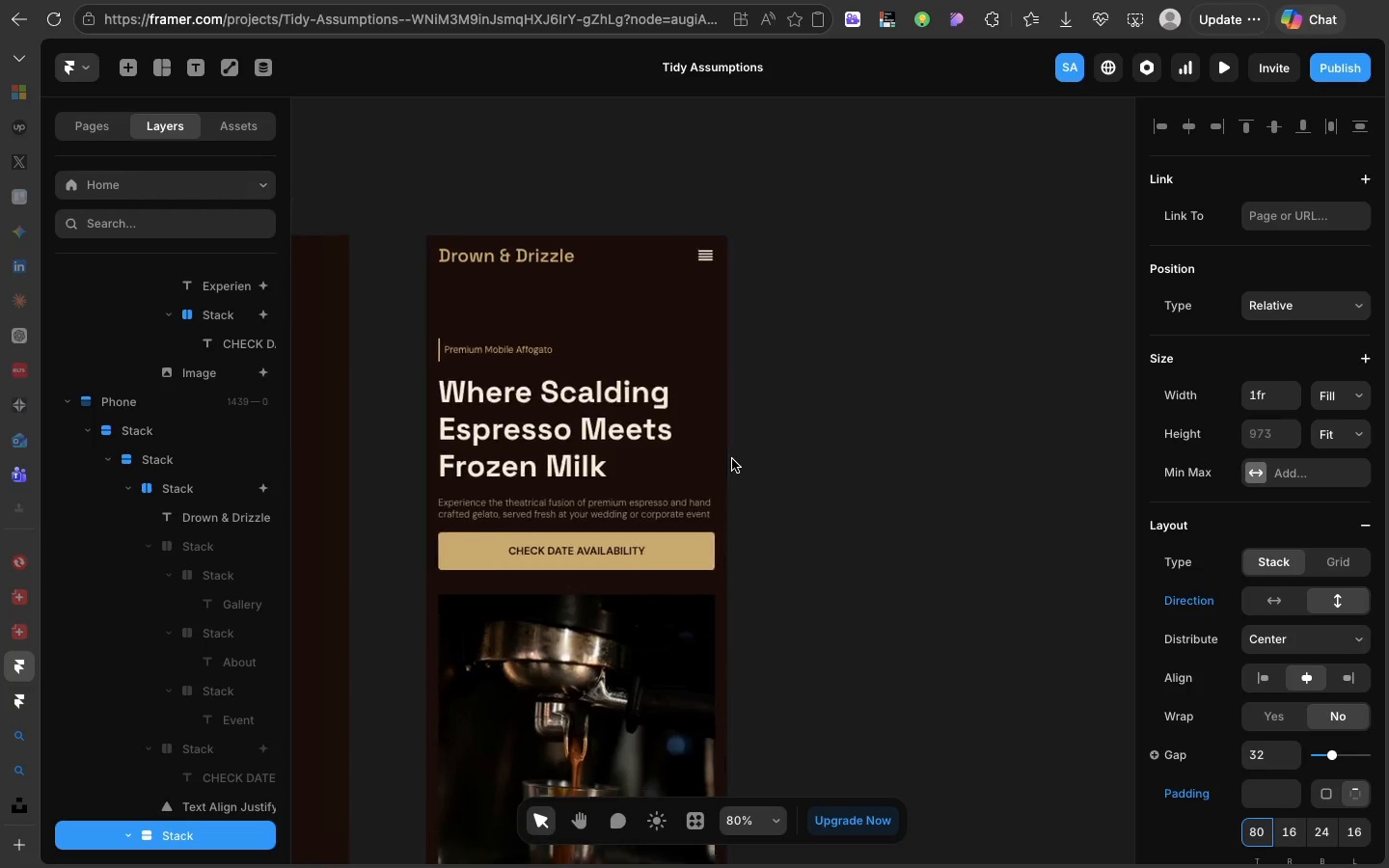 
scroll: coordinate [732, 459], scroll_direction: down, amount: 16.0
 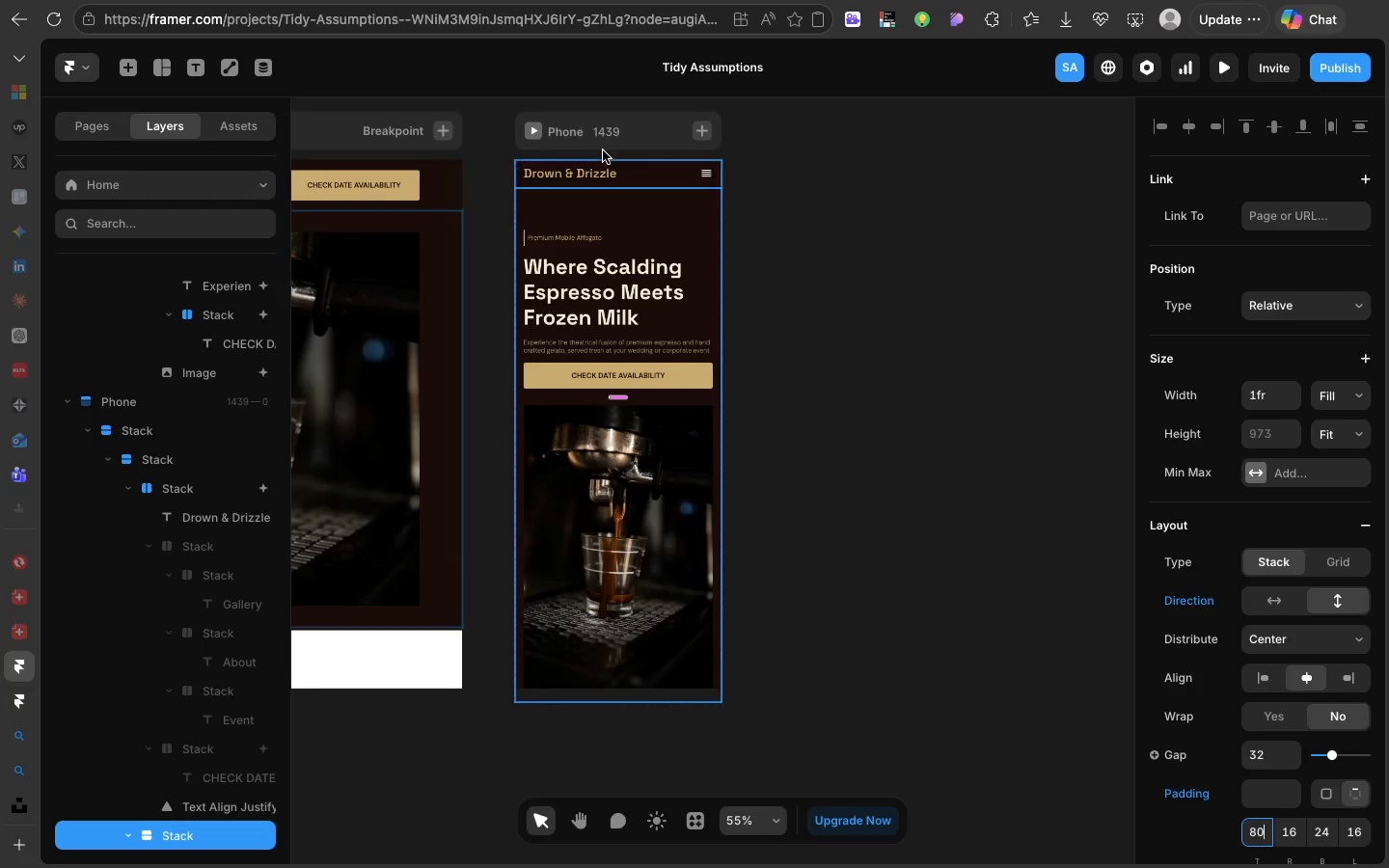 
left_click([604, 148])
 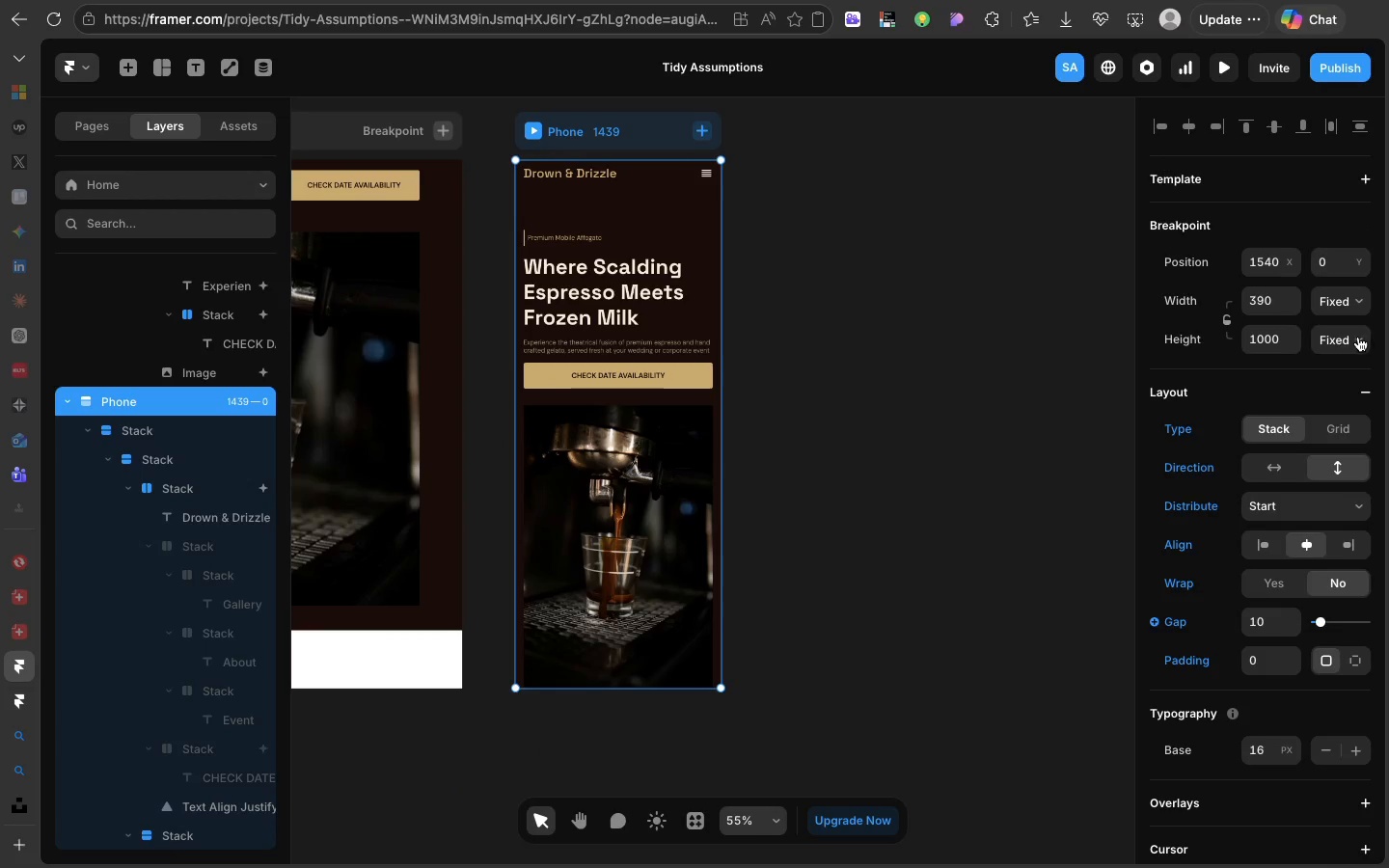 
left_click([1358, 337])
 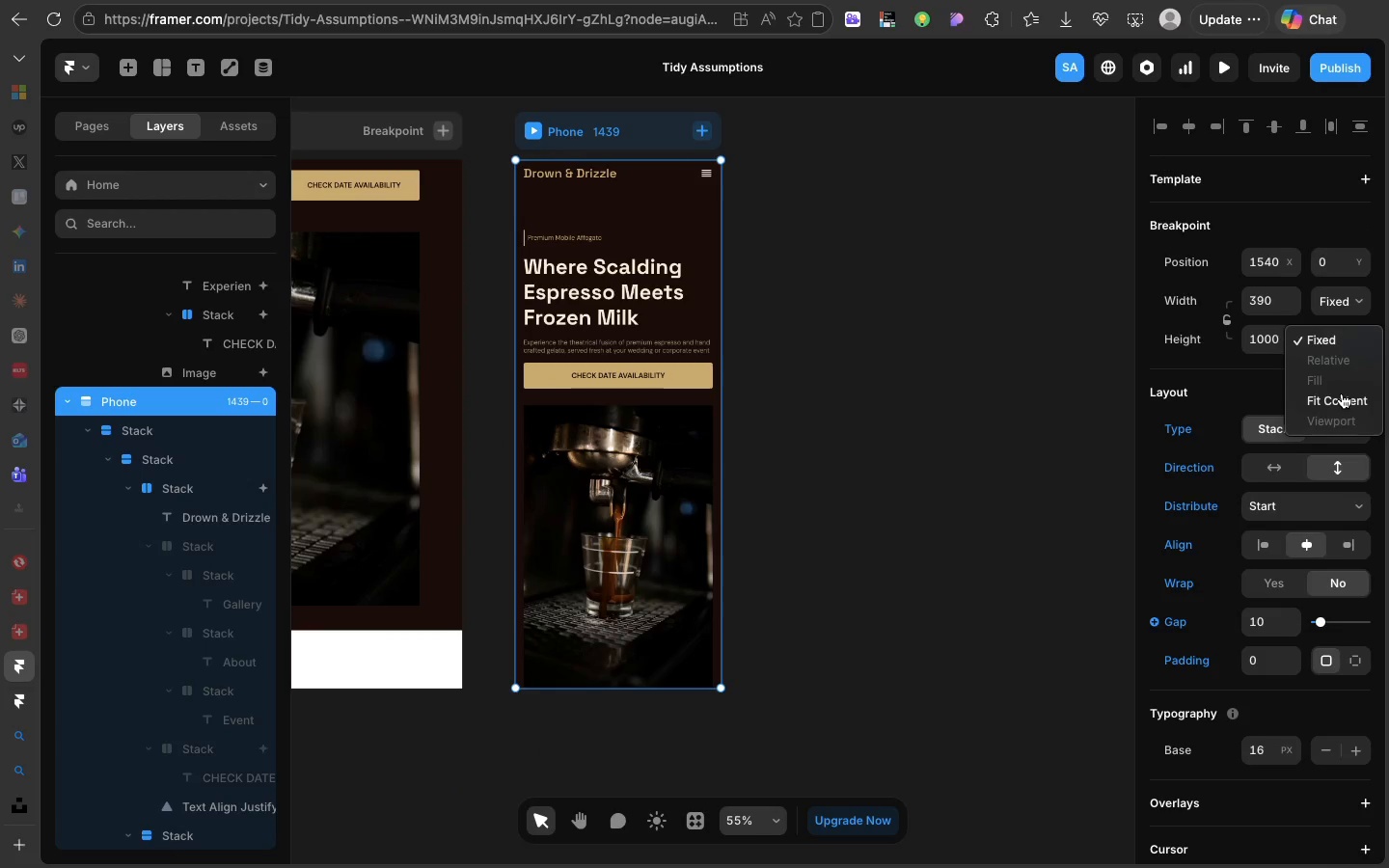 
left_click([1342, 393])
 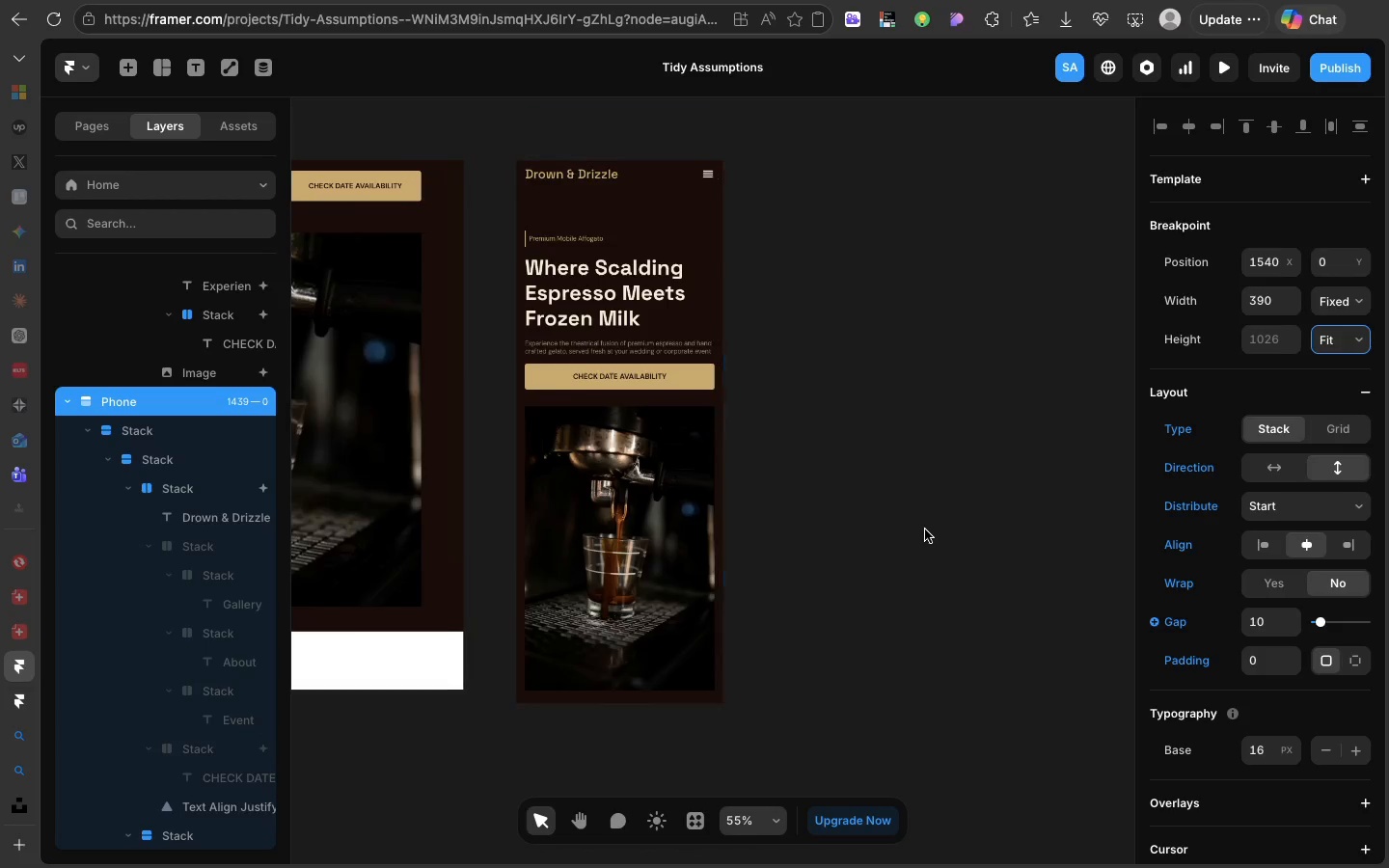 
scroll: coordinate [925, 529], scroll_direction: up, amount: 46.0
 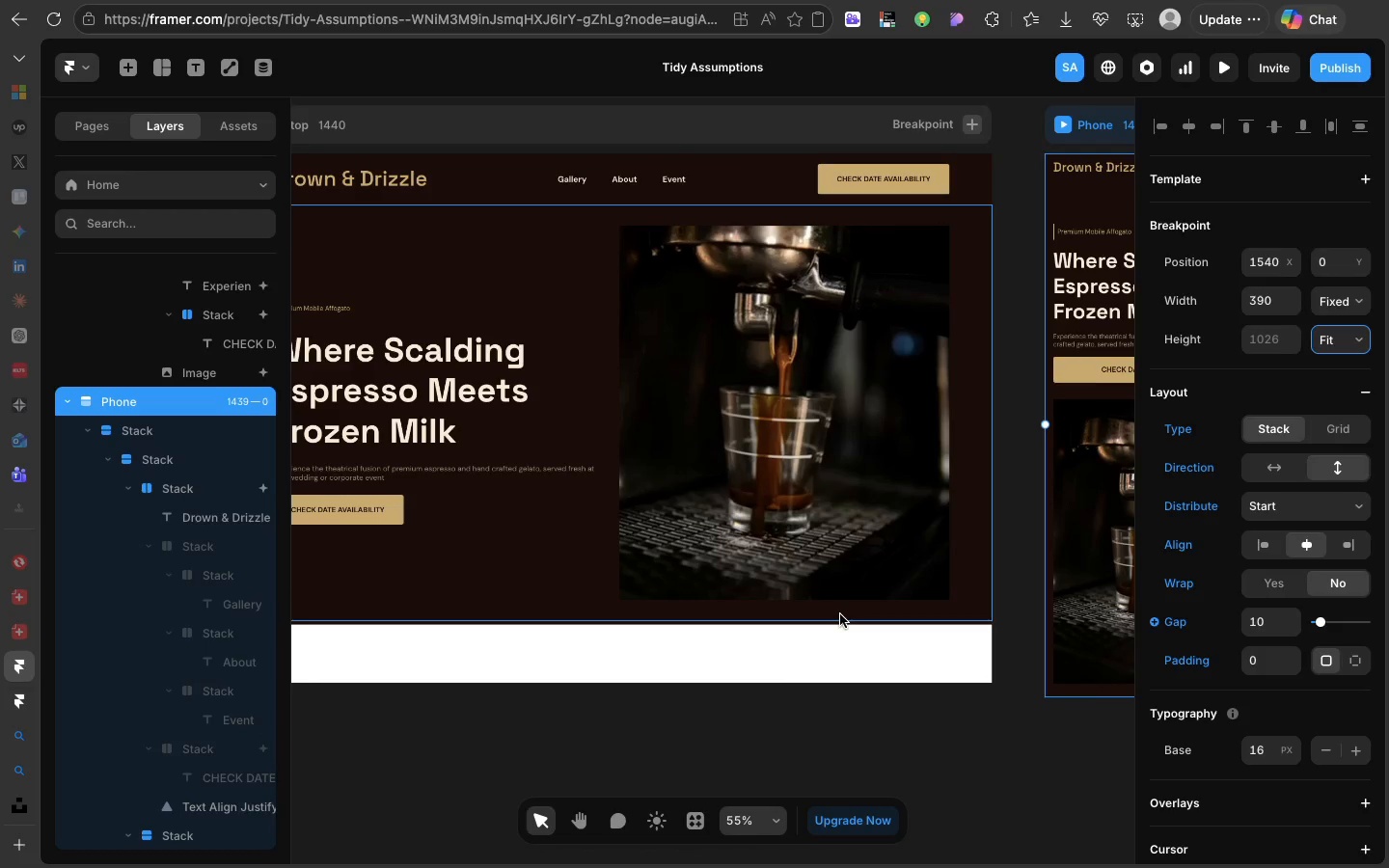 
left_click([840, 614])
 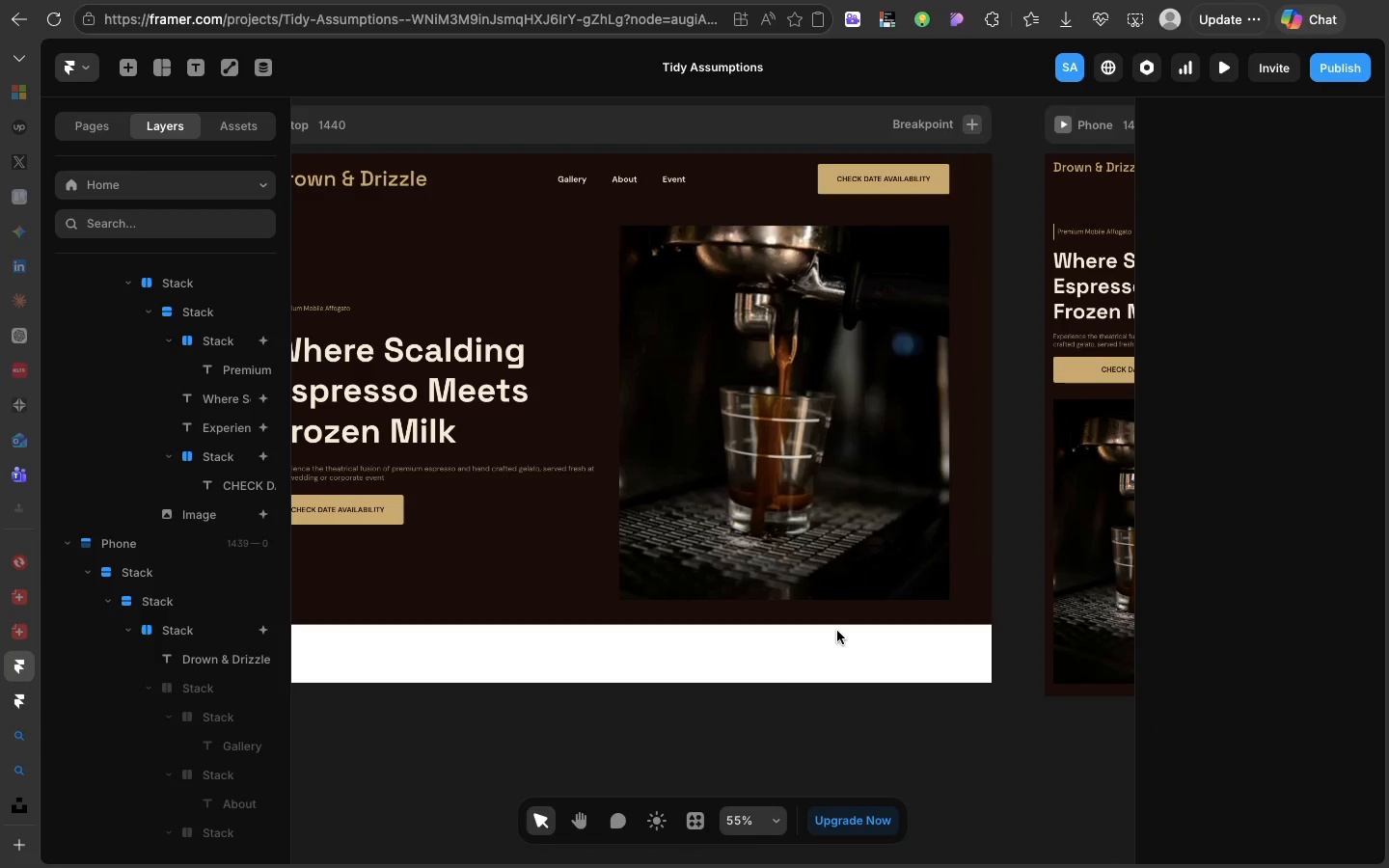 
left_click([837, 631])
 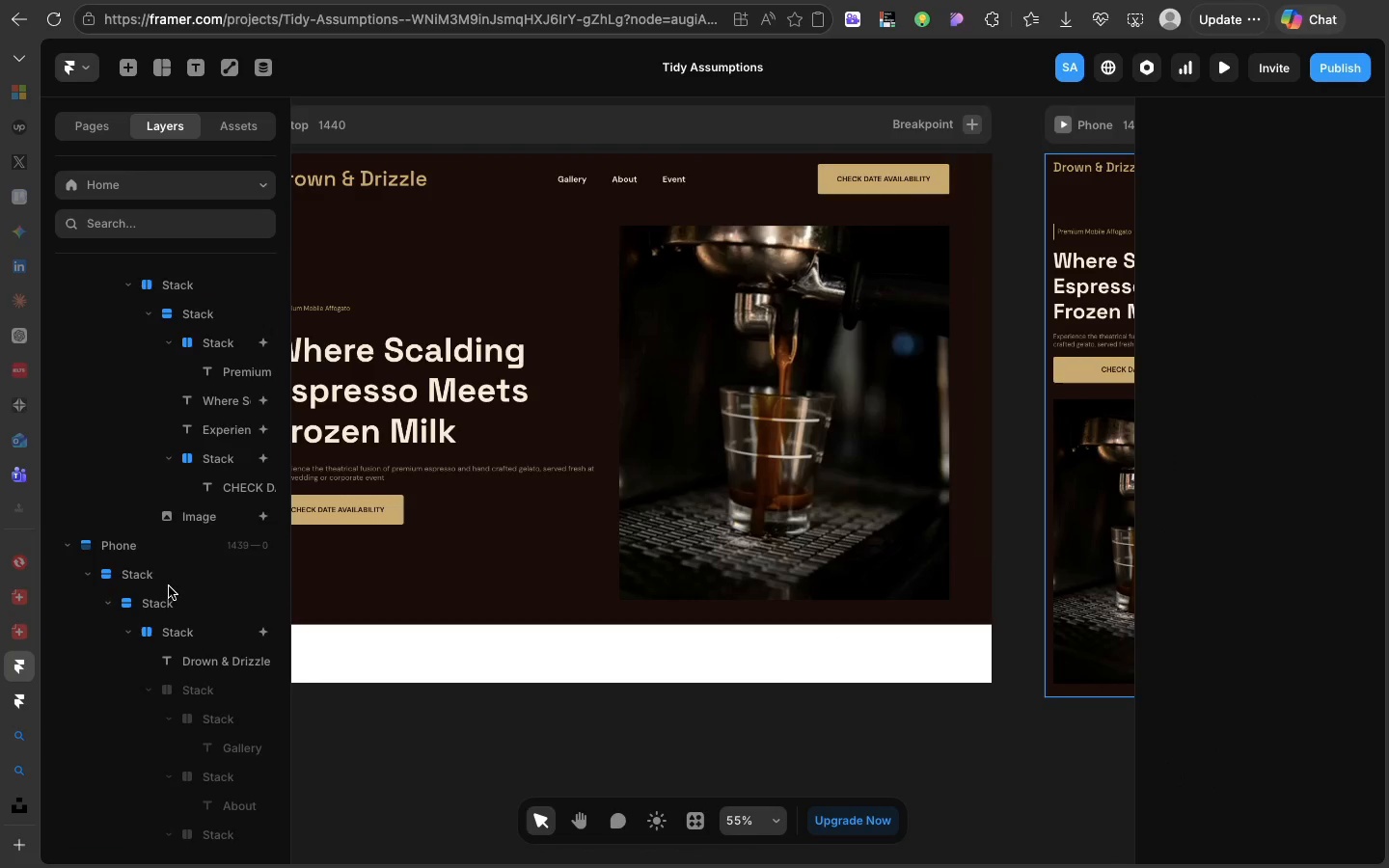 
scroll: coordinate [169, 586], scroll_direction: up, amount: 120.0
 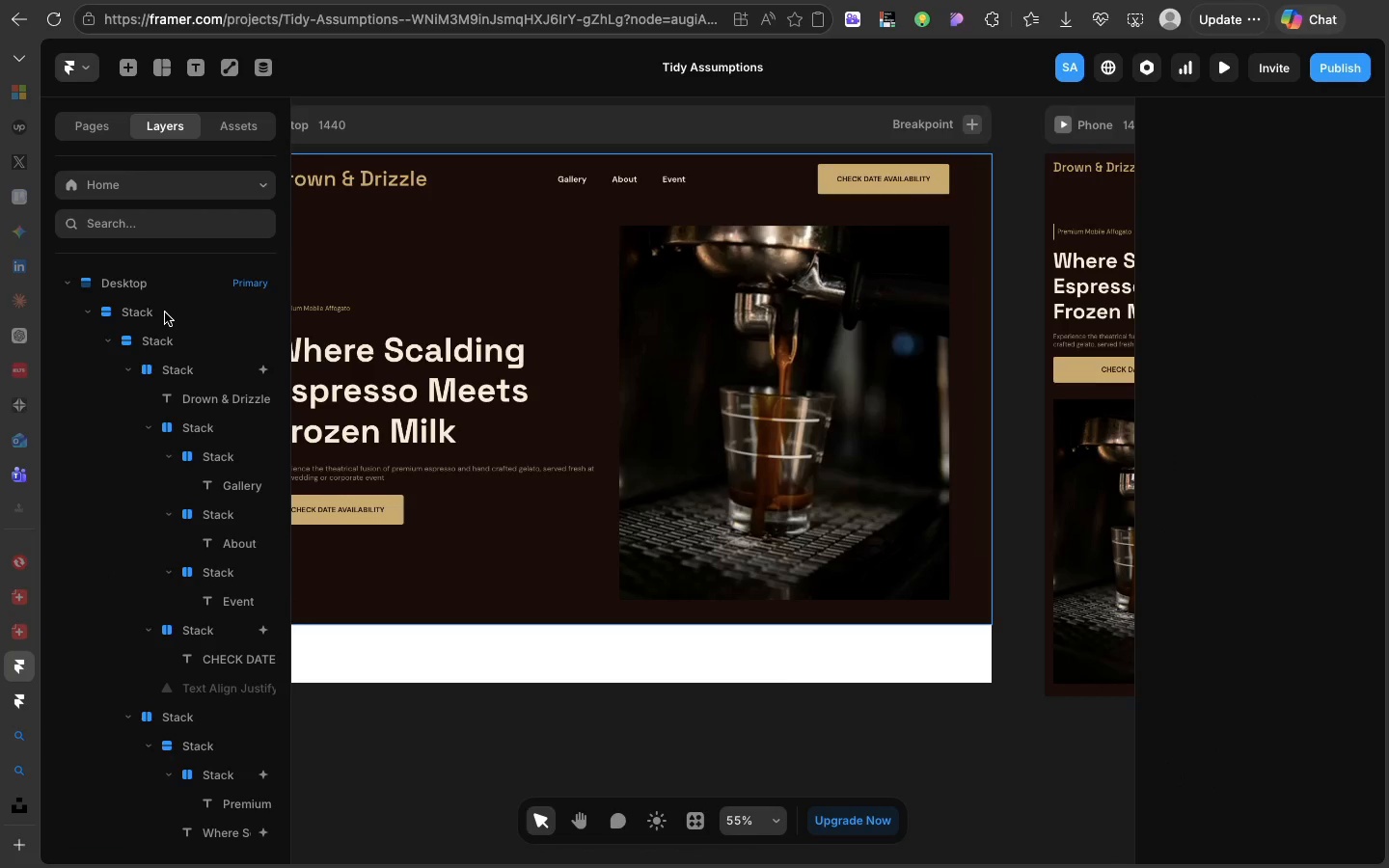 
left_click([165, 312])
 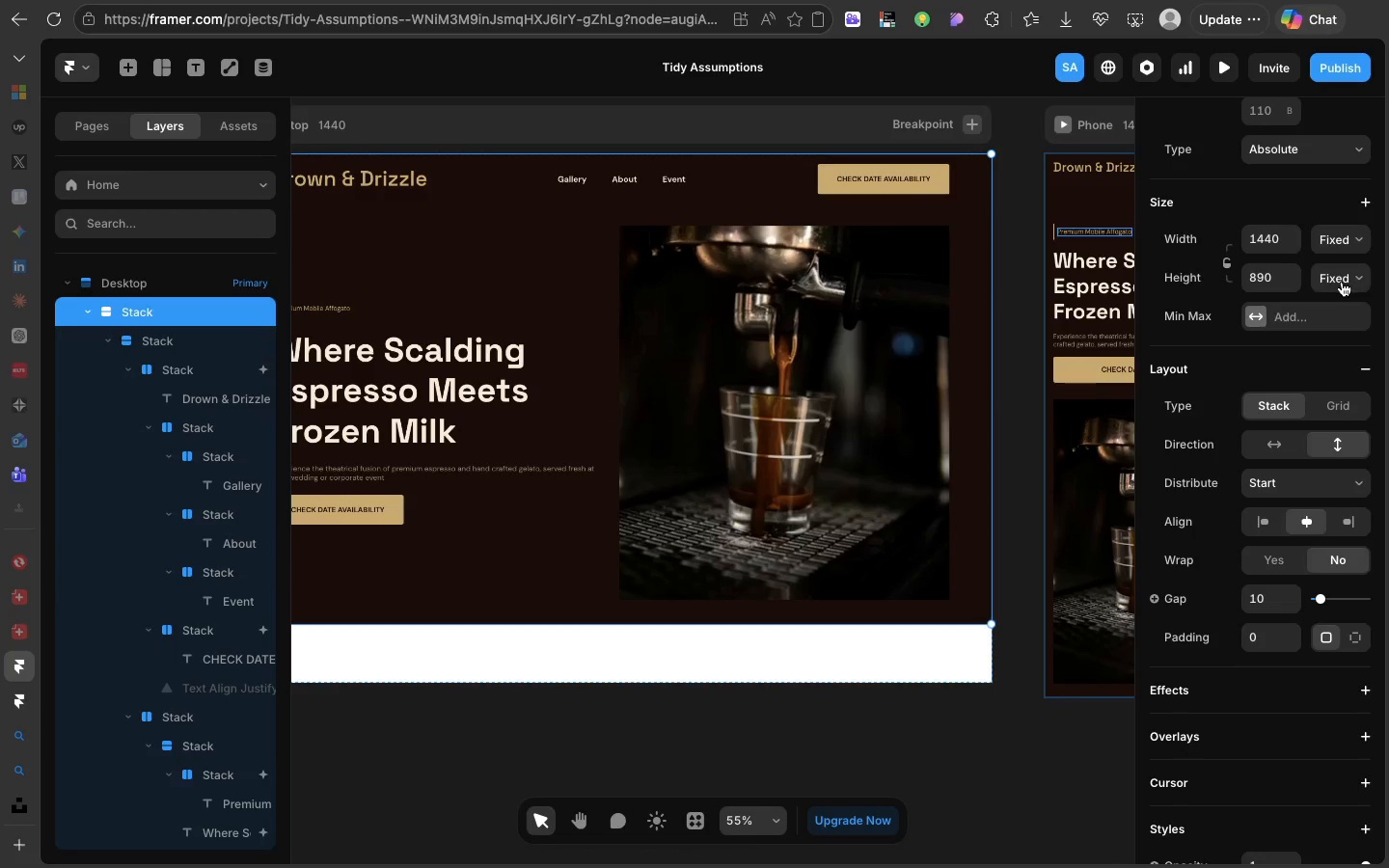 
left_click([1342, 282])
 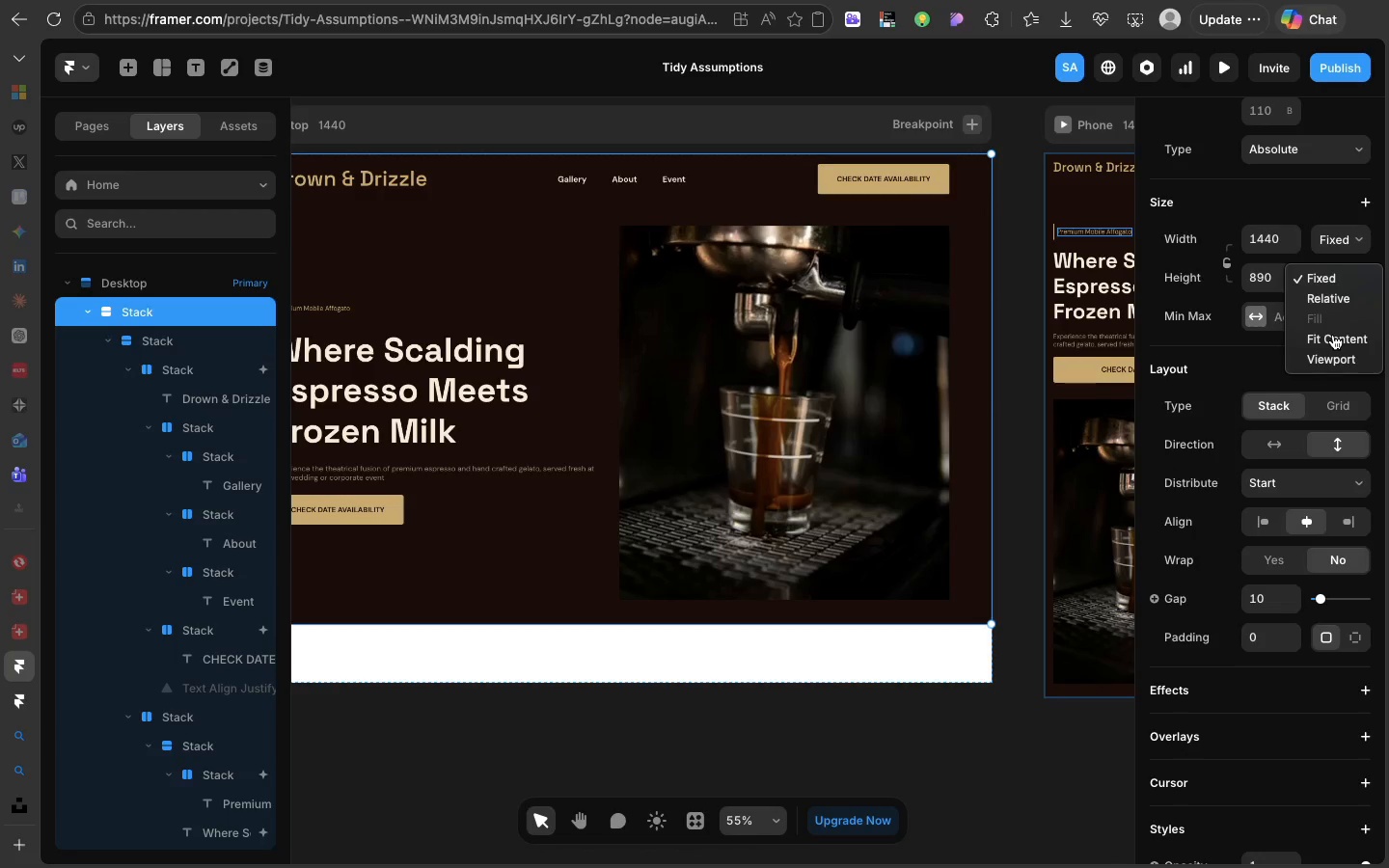 
left_click([1333, 335])
 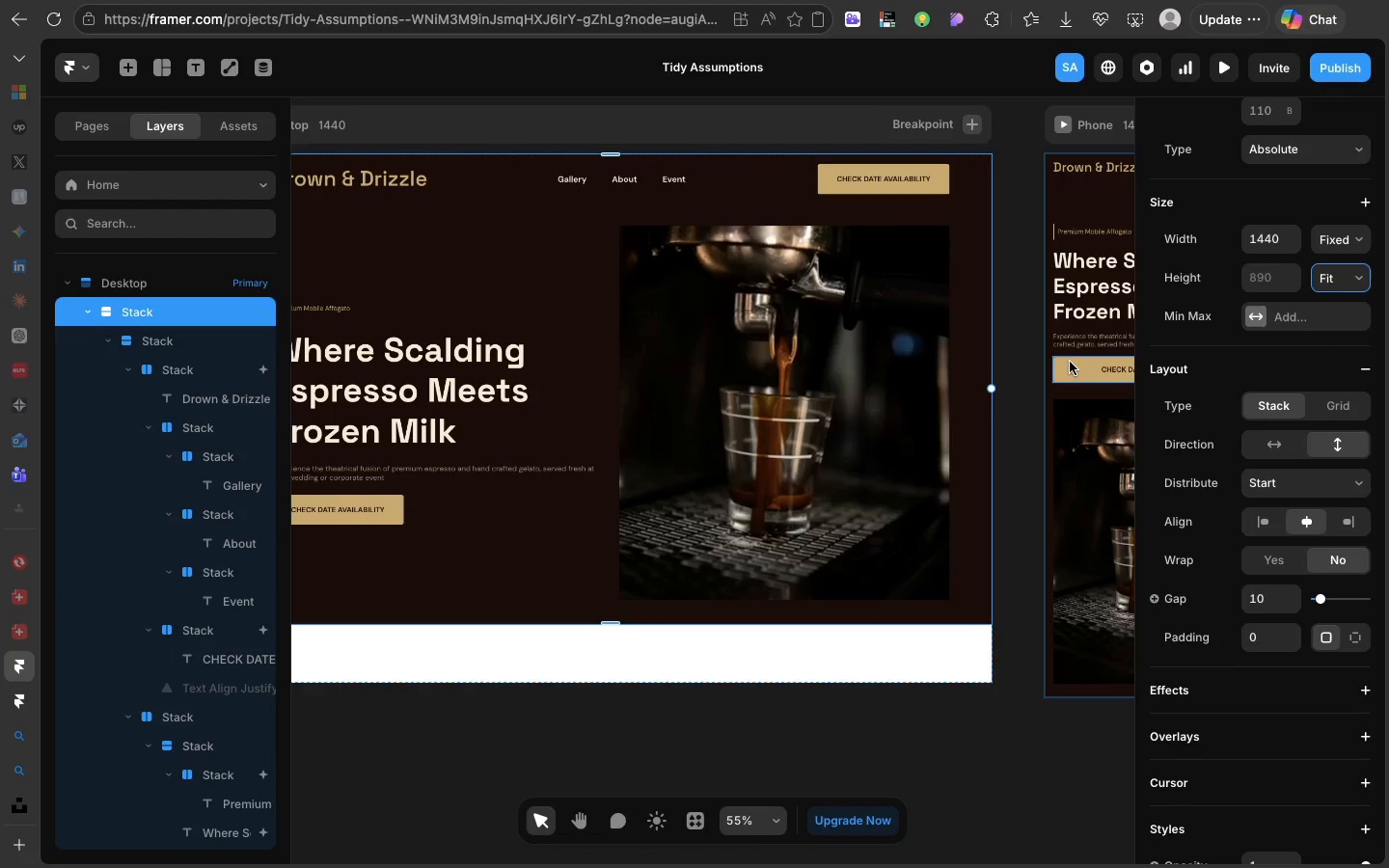 
wait(8.89)
 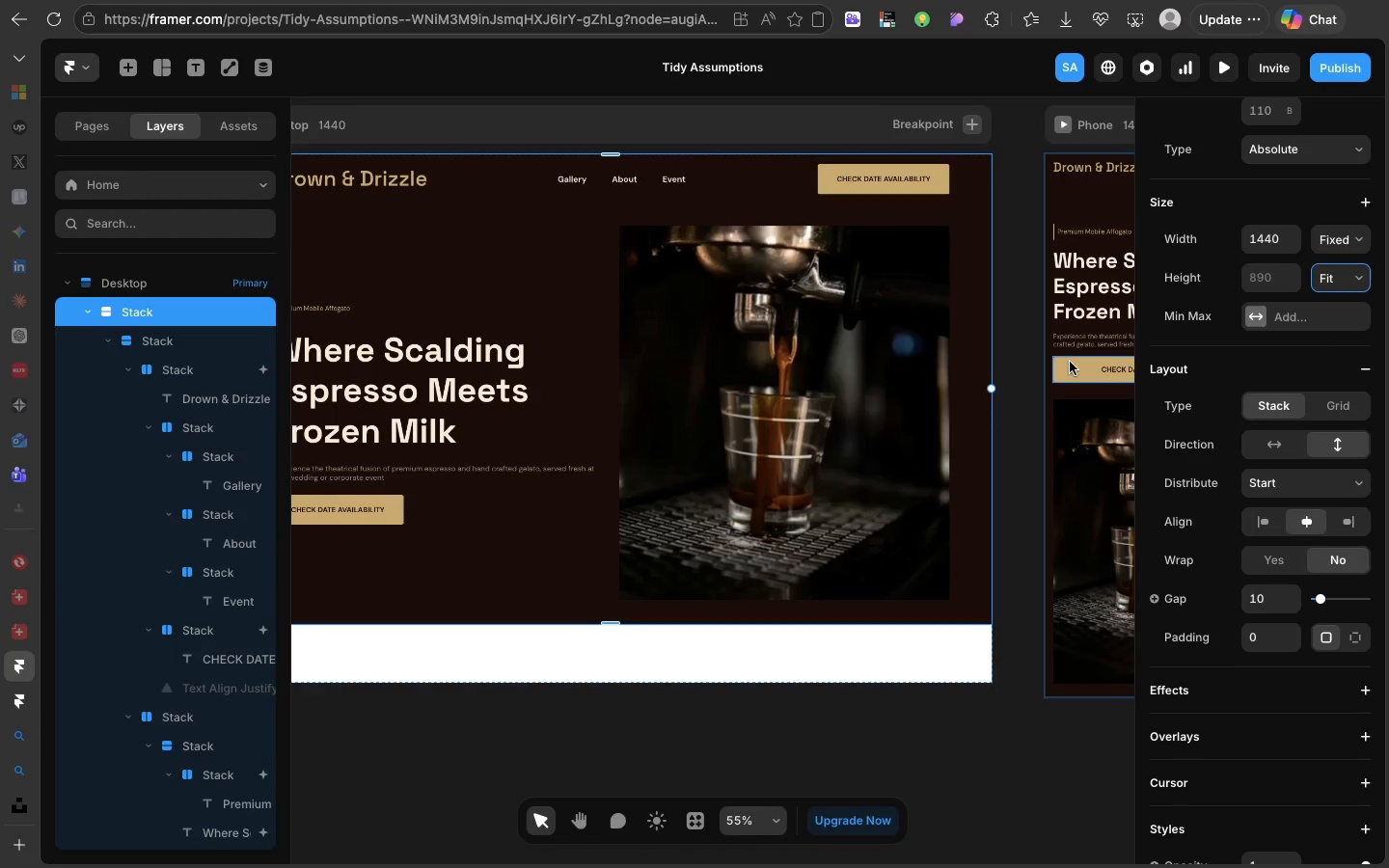 
scroll: coordinate [1070, 362], scroll_direction: down, amount: 18.0
 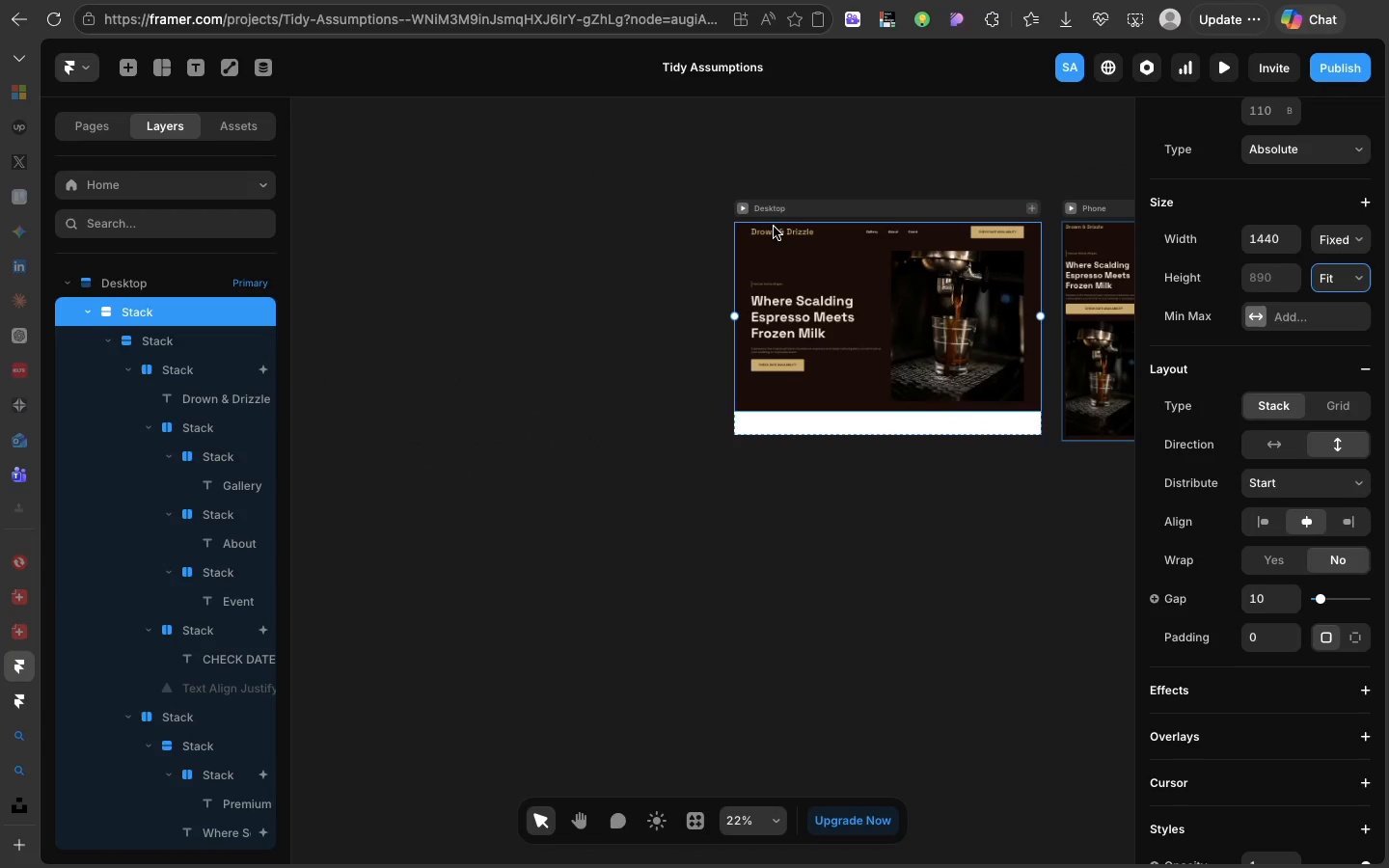 
left_click([774, 227])
 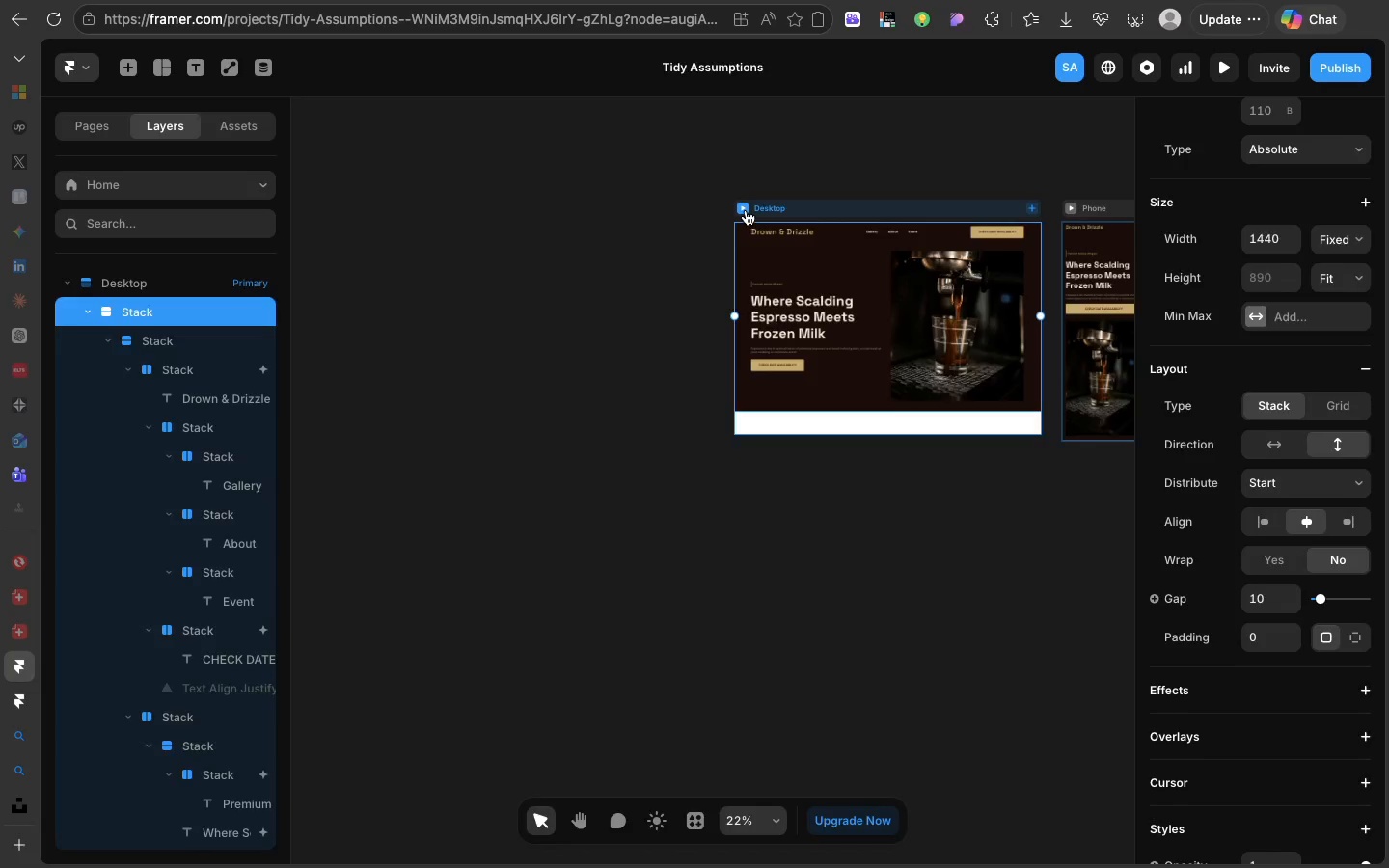 
left_click([746, 210])
 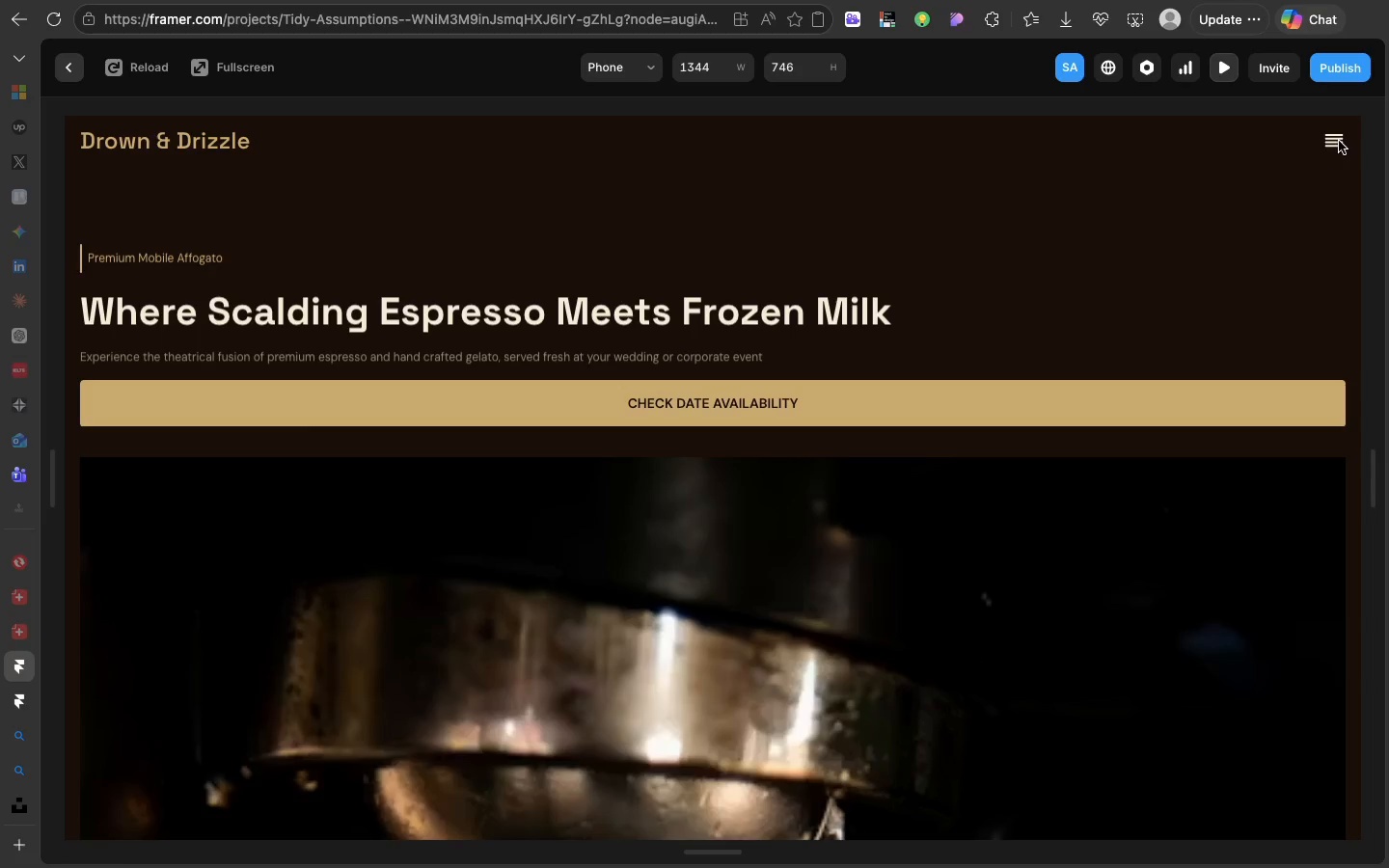 
left_click([1338, 141])
 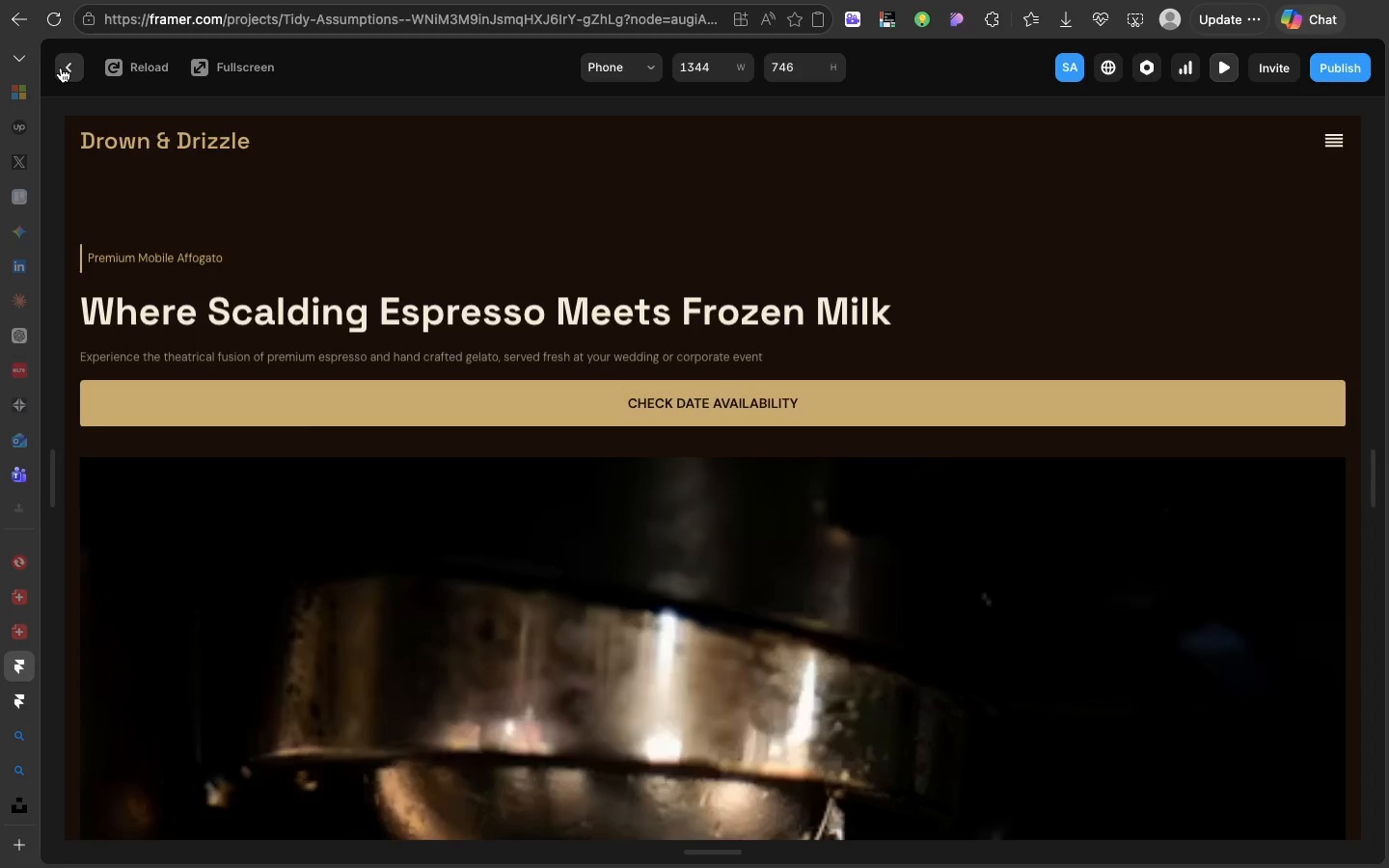 
left_click([61, 68])
 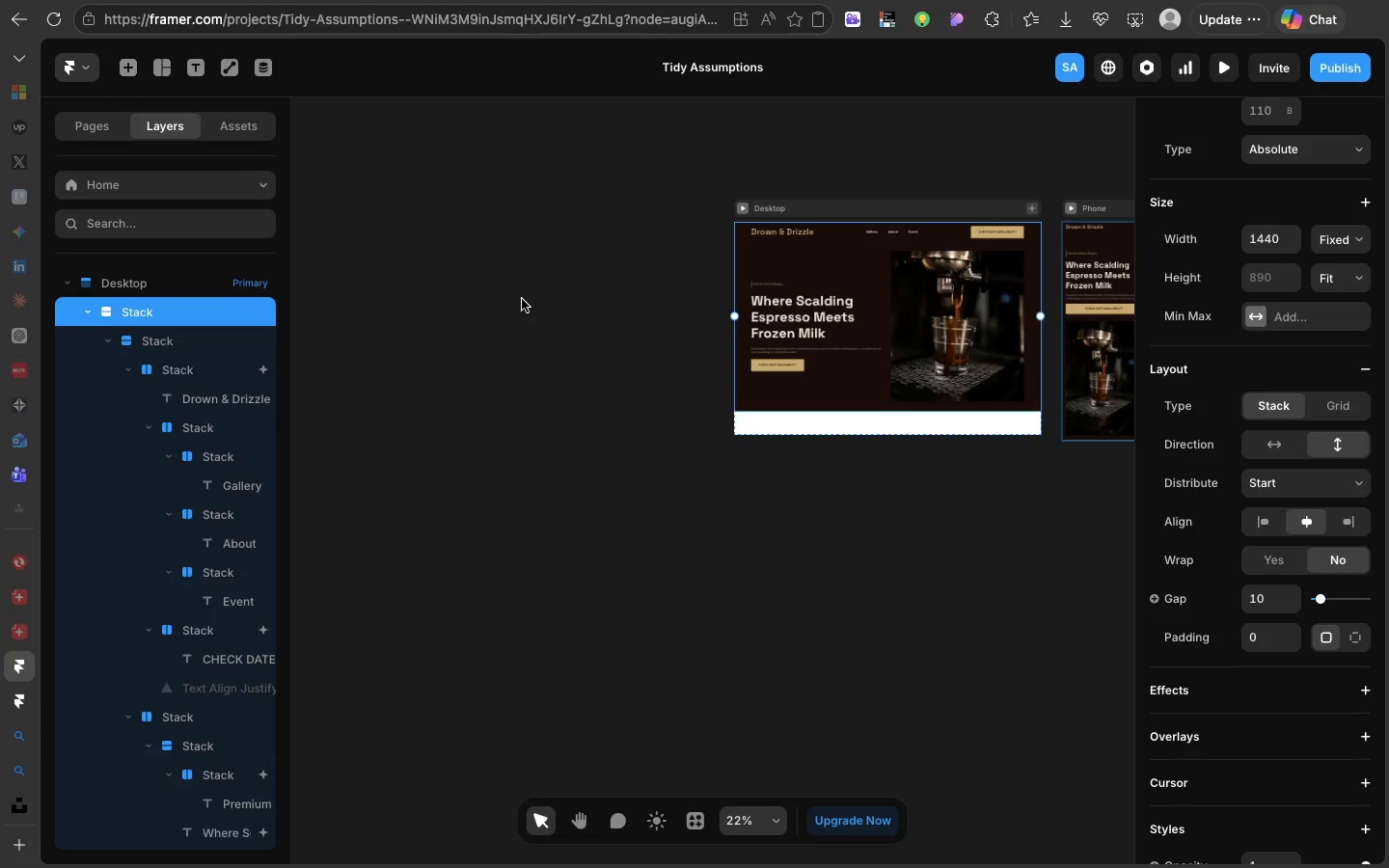 
scroll: coordinate [522, 299], scroll_direction: down, amount: 33.0
 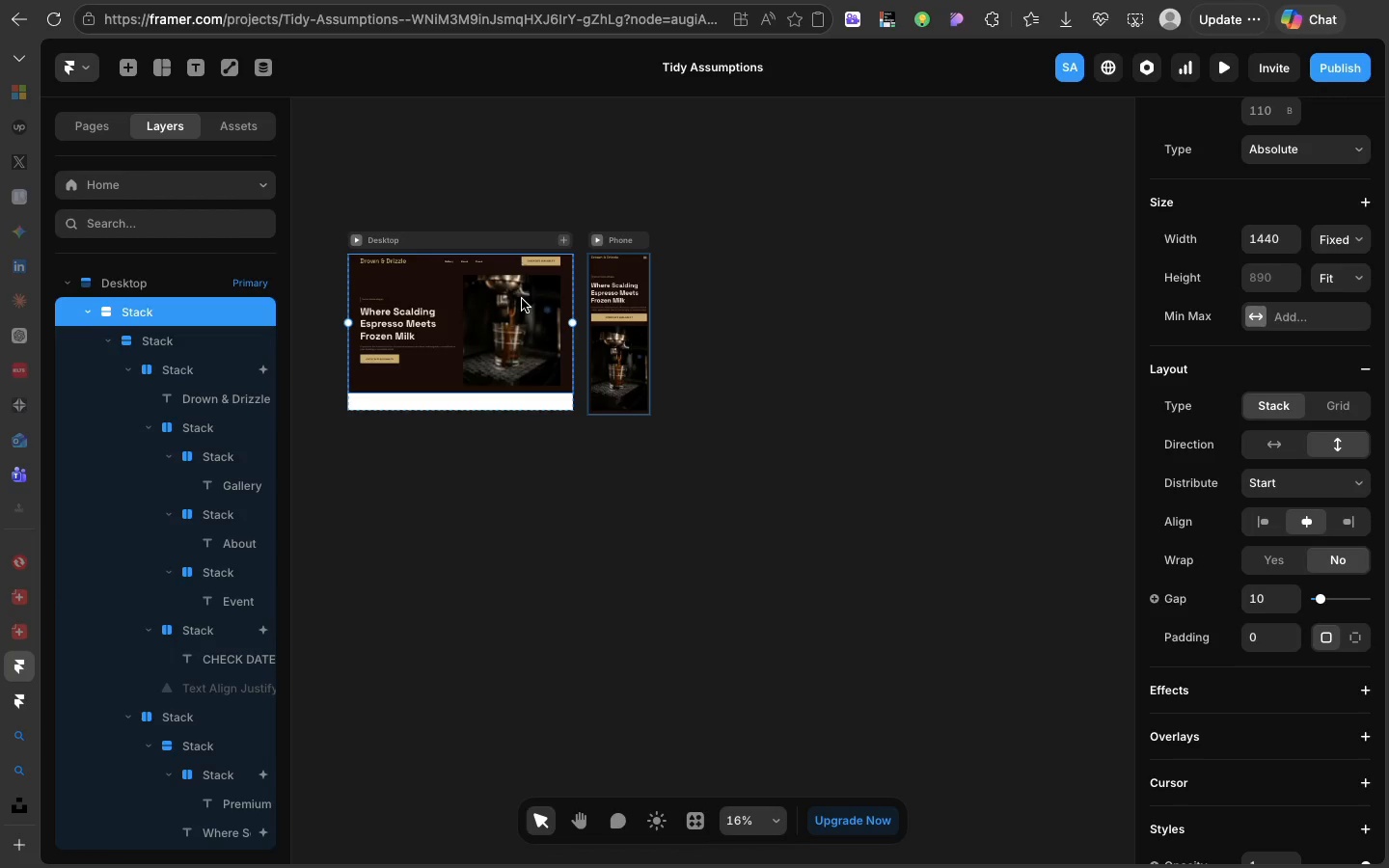 
wait(39.59)
 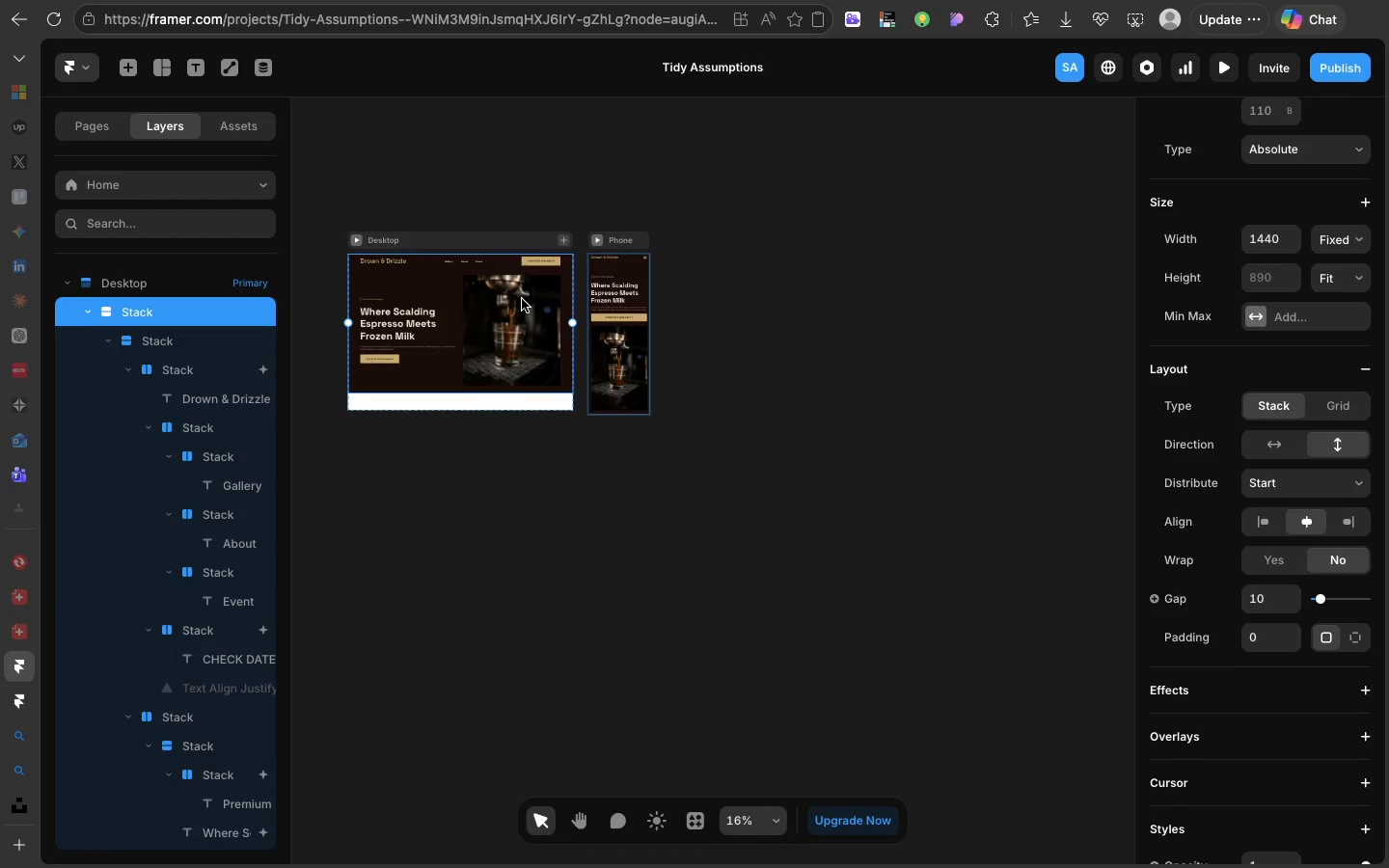 
scroll: coordinate [456, 302], scroll_direction: none, amount: 0.0
 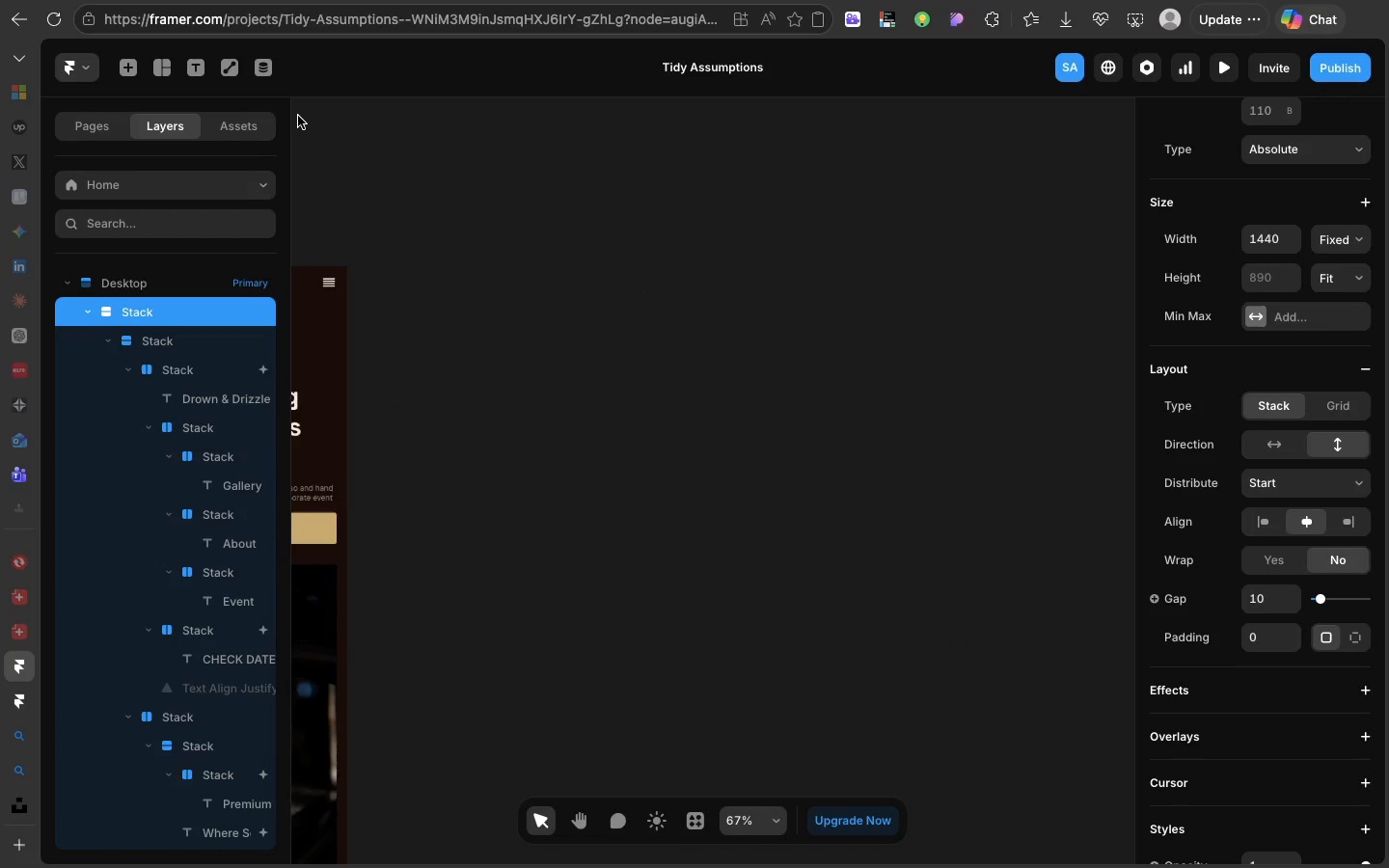 
scroll: coordinate [298, 116], scroll_direction: up, amount: 9.0
 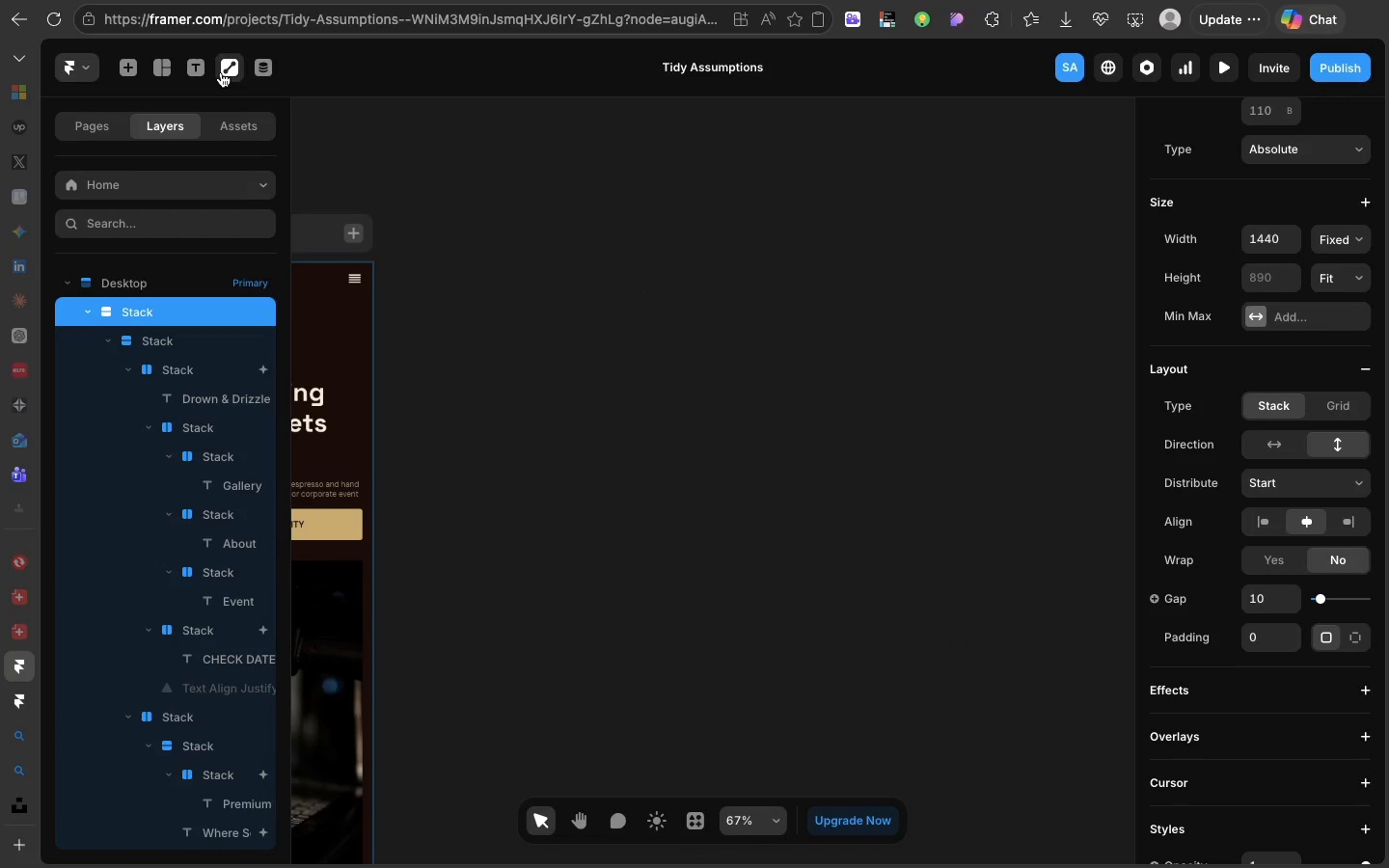 
left_click([221, 72])
 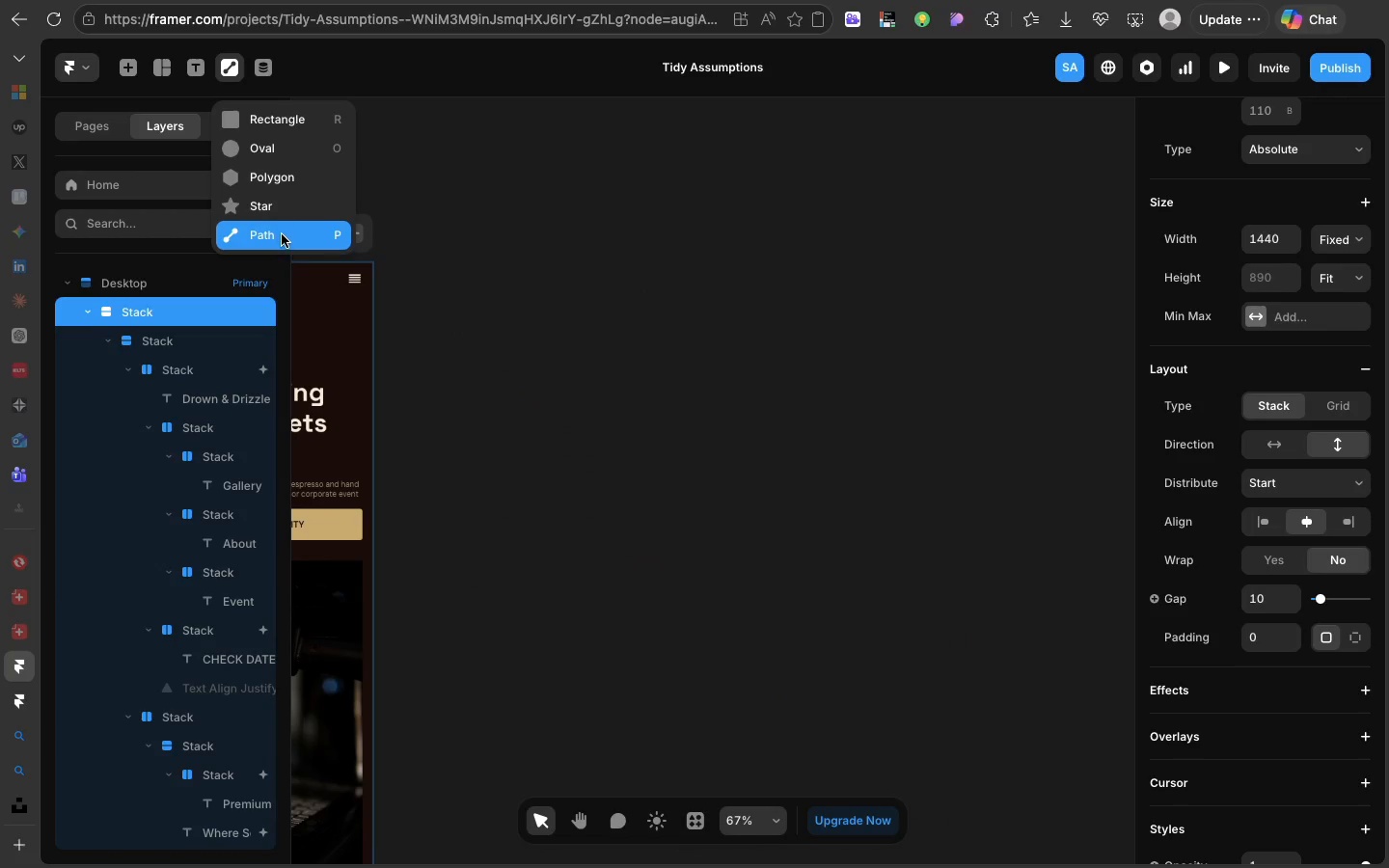 
left_click([282, 234])
 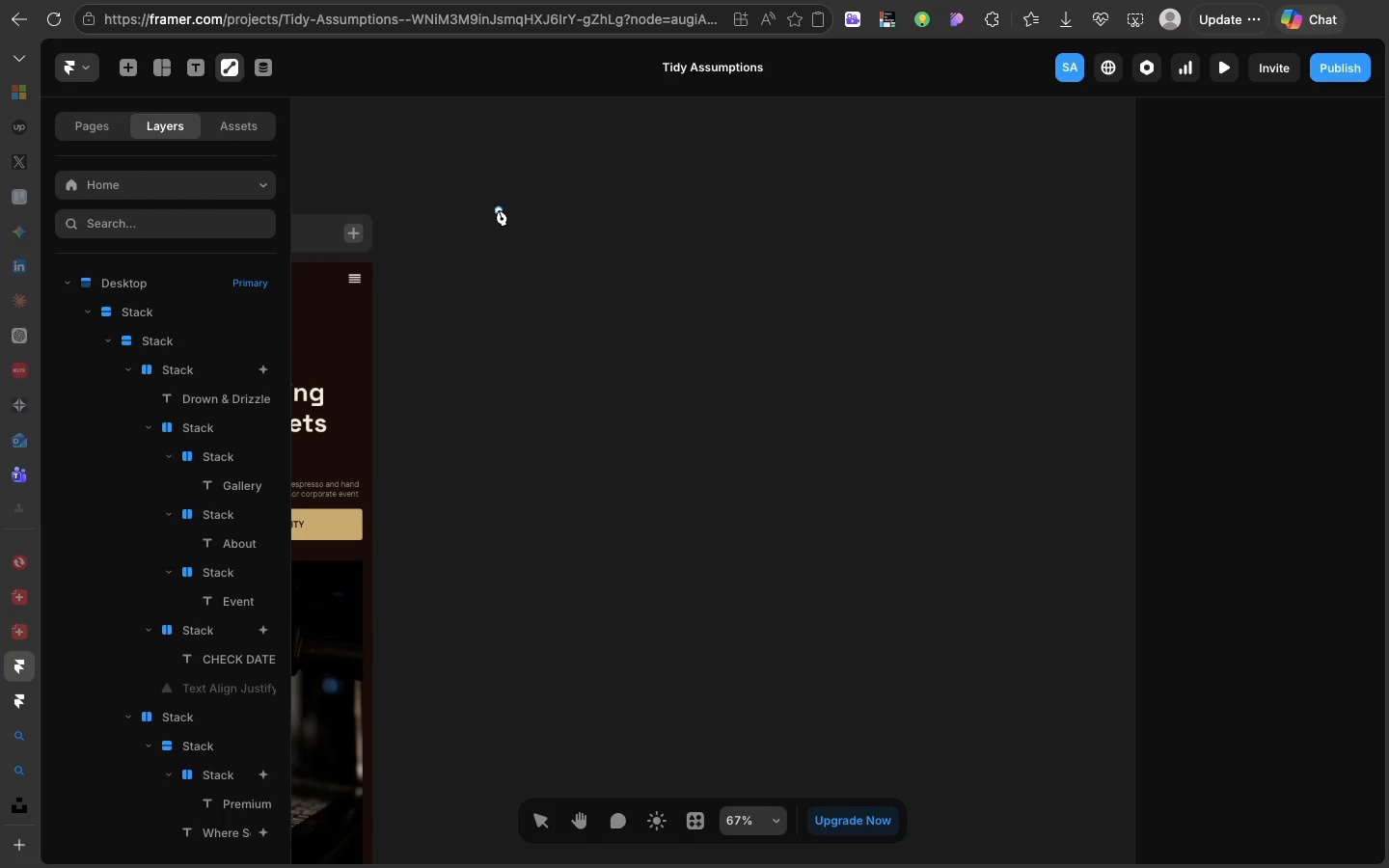 
left_click_drag(start_coordinate=[499, 210], to_coordinate=[776, 358])
 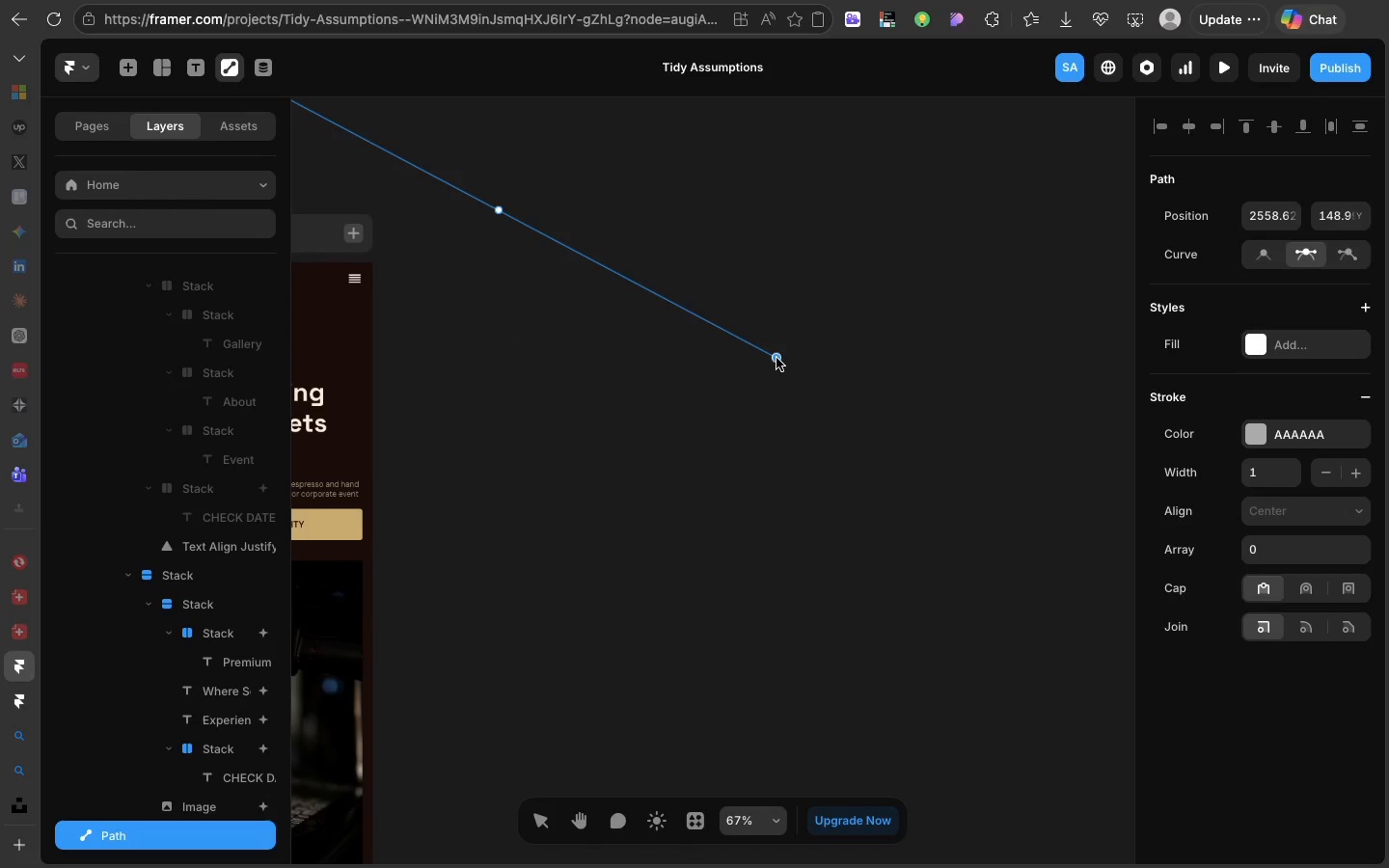 
left_click_drag(start_coordinate=[776, 358], to_coordinate=[698, 460])
 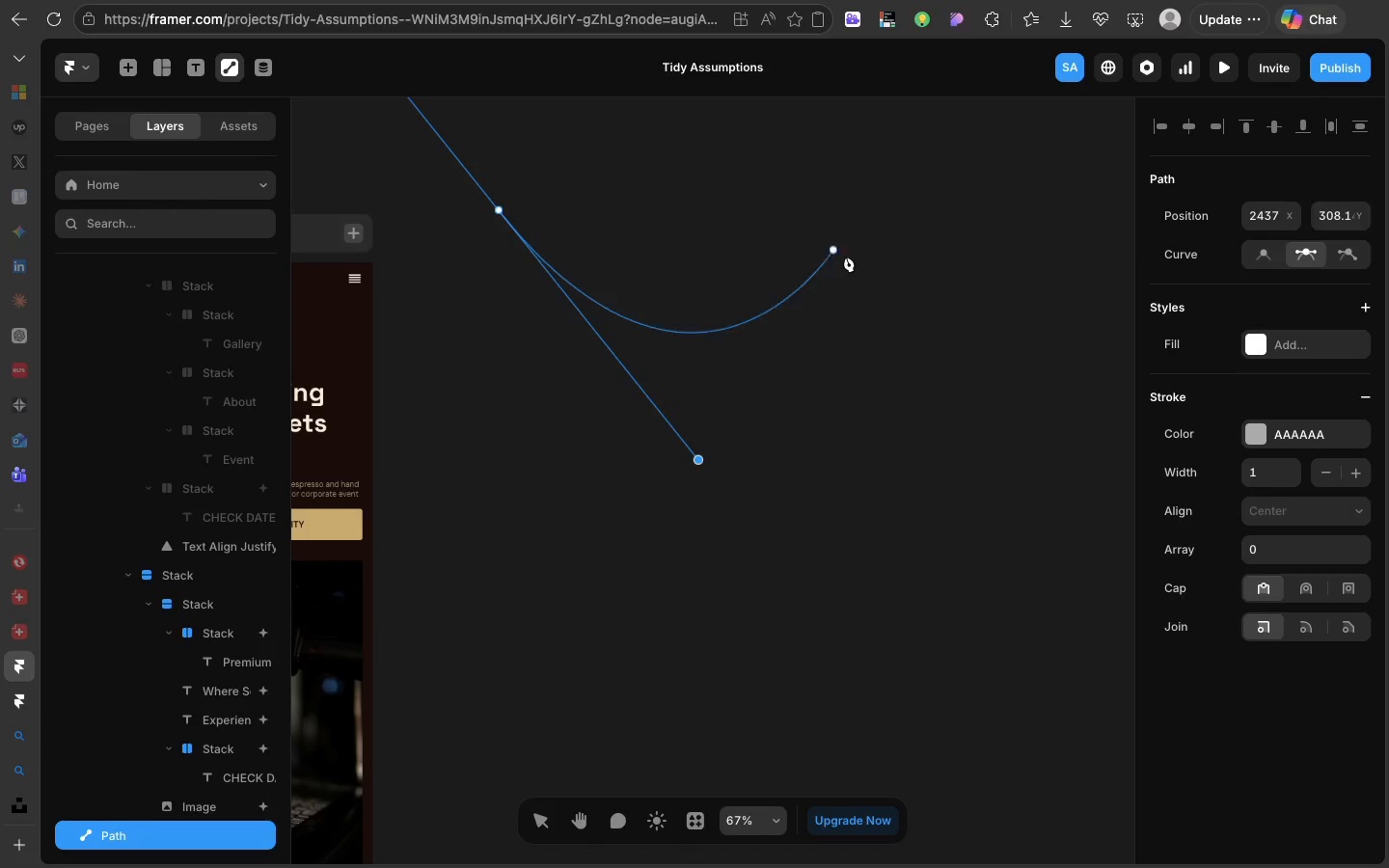 
left_click([851, 258])
 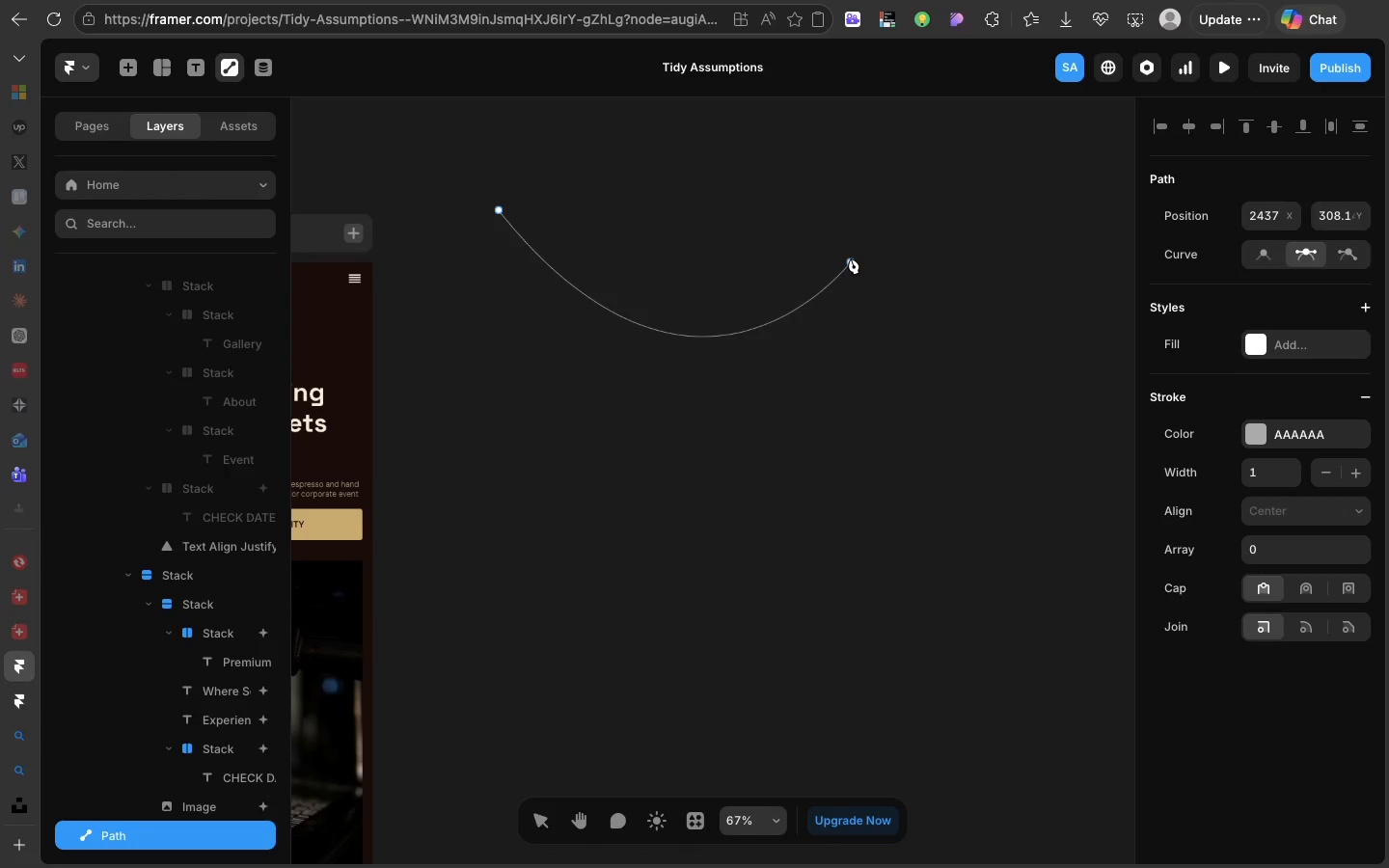 
left_click([831, 414])
 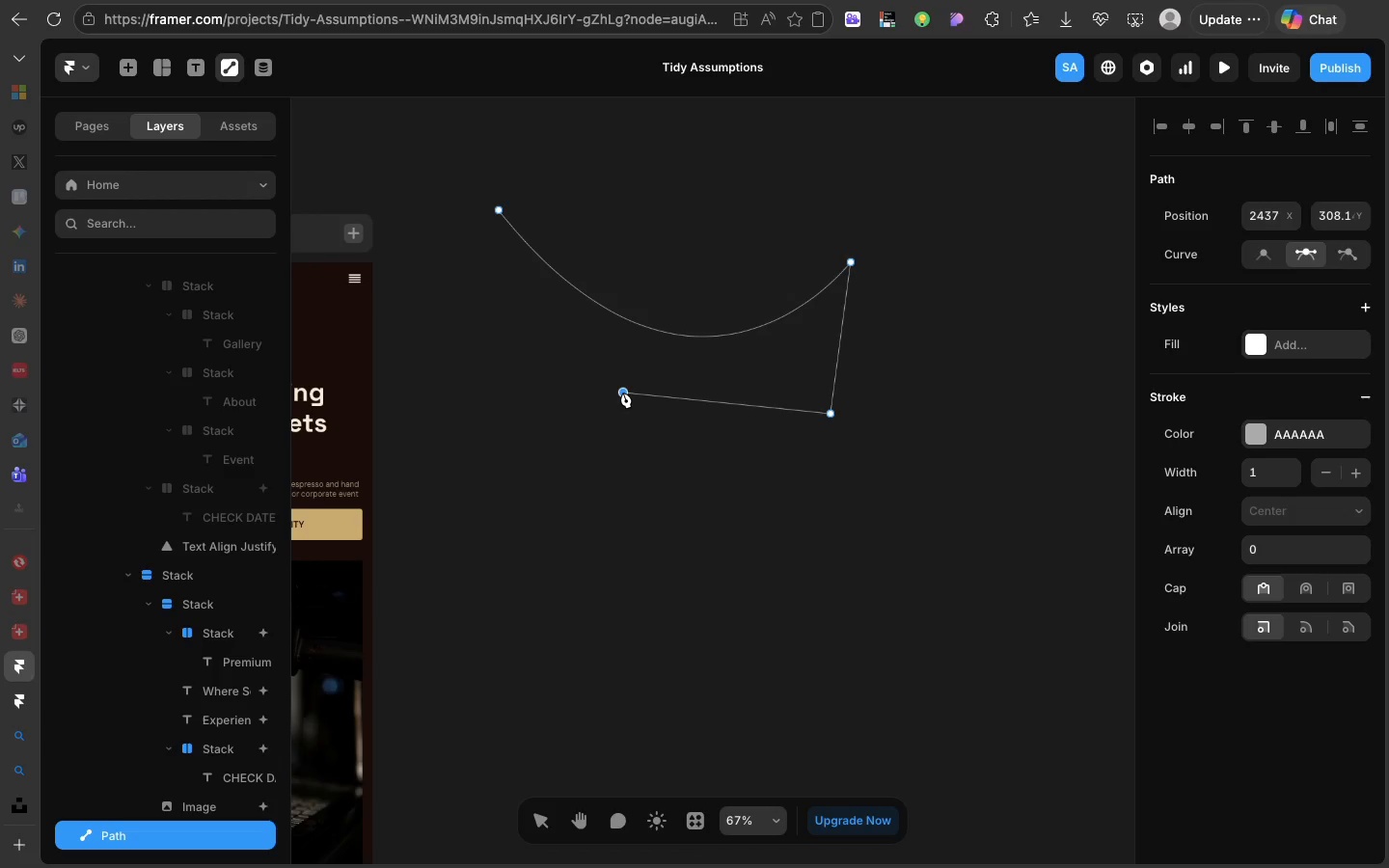 
left_click([623, 393])
 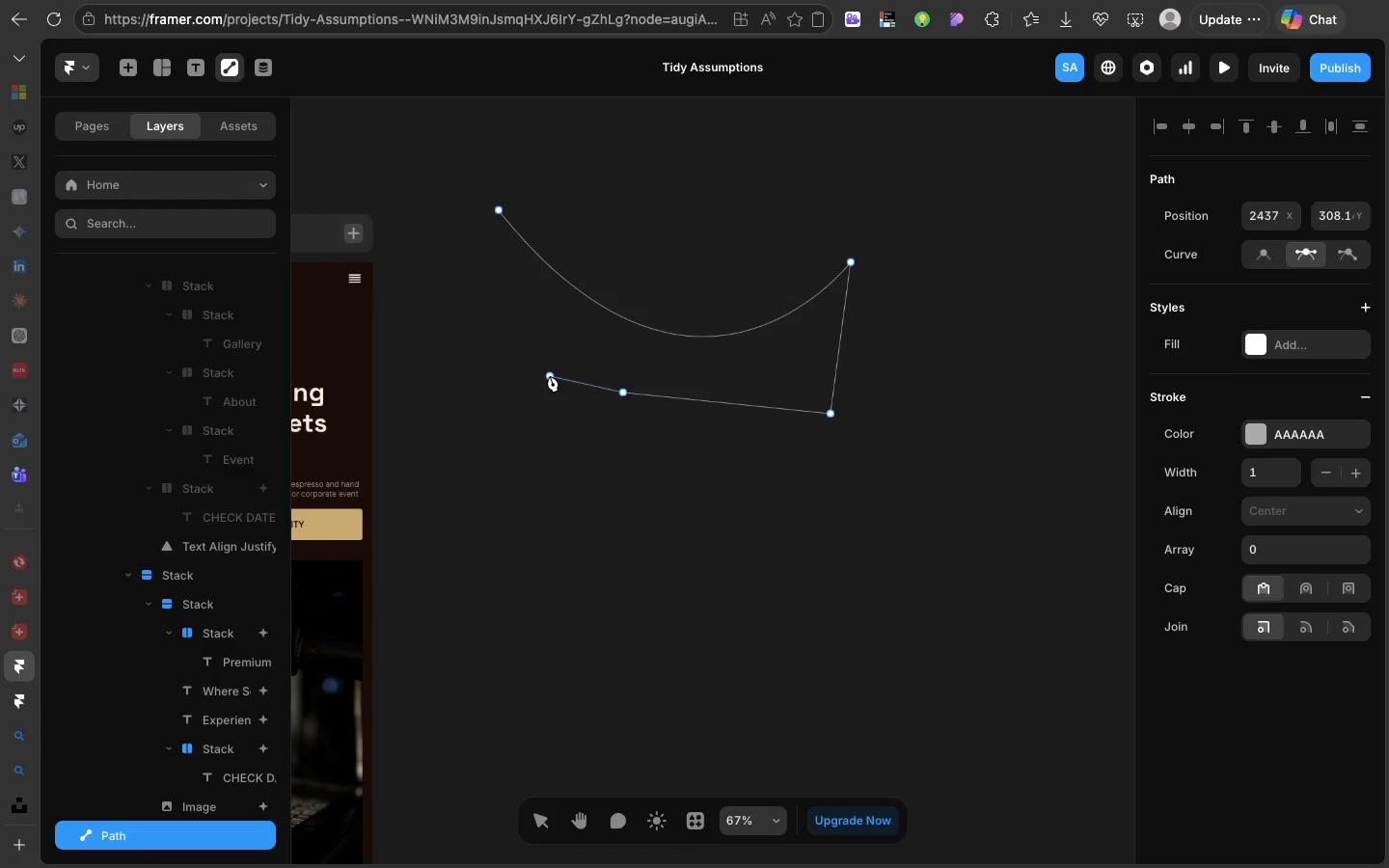 
left_click([550, 376])
 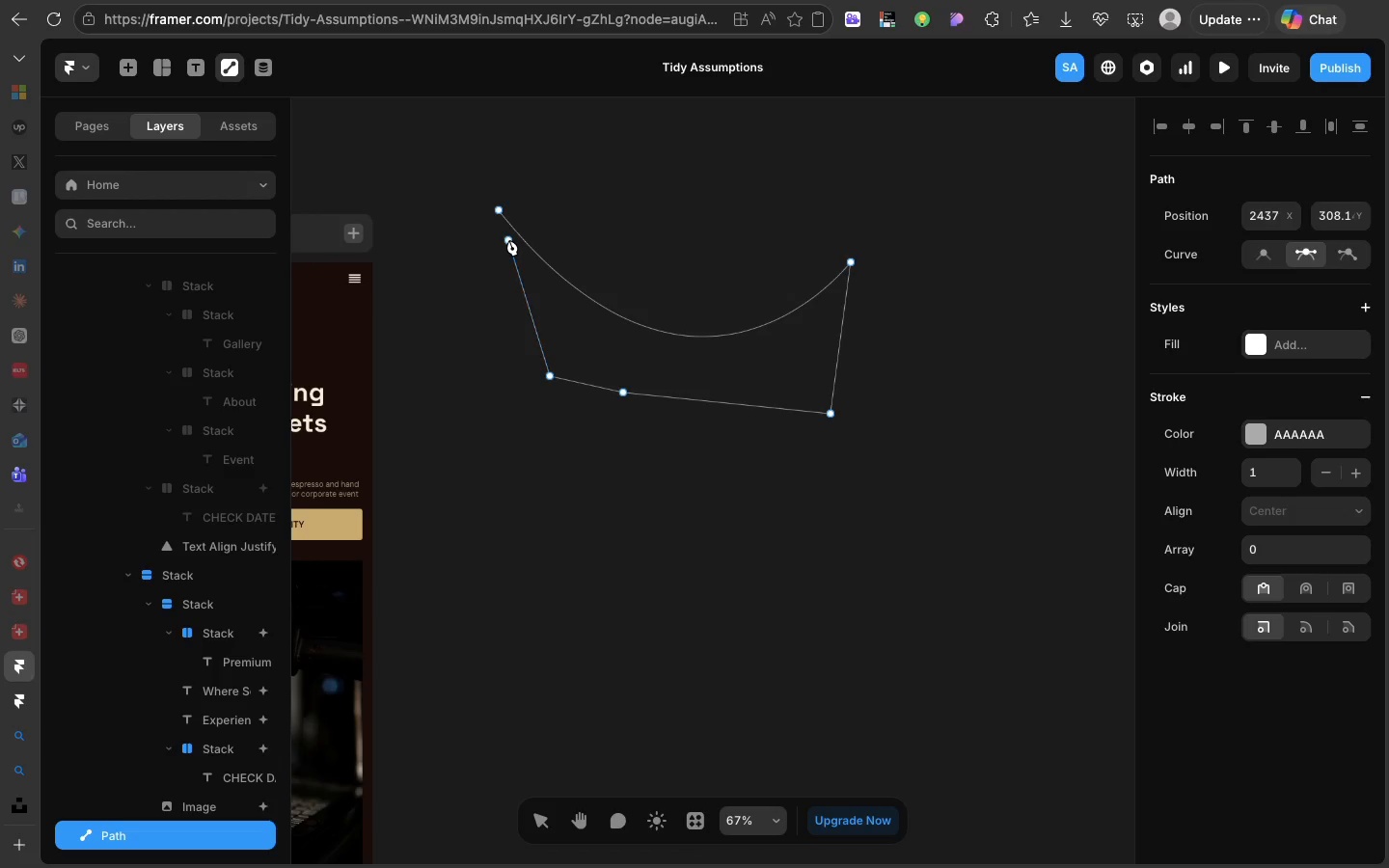 
left_click([508, 240])
 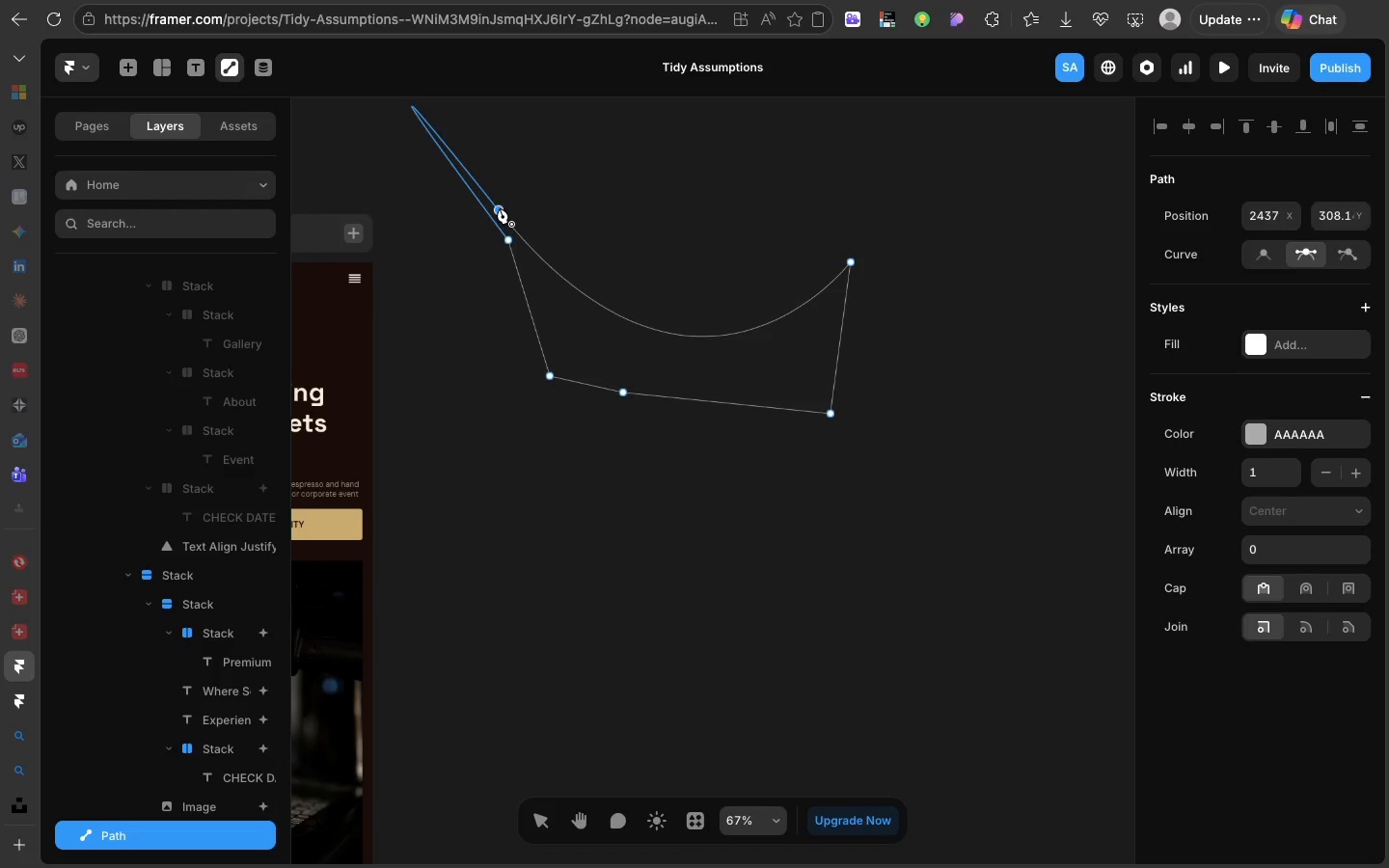 
left_click([500, 208])
 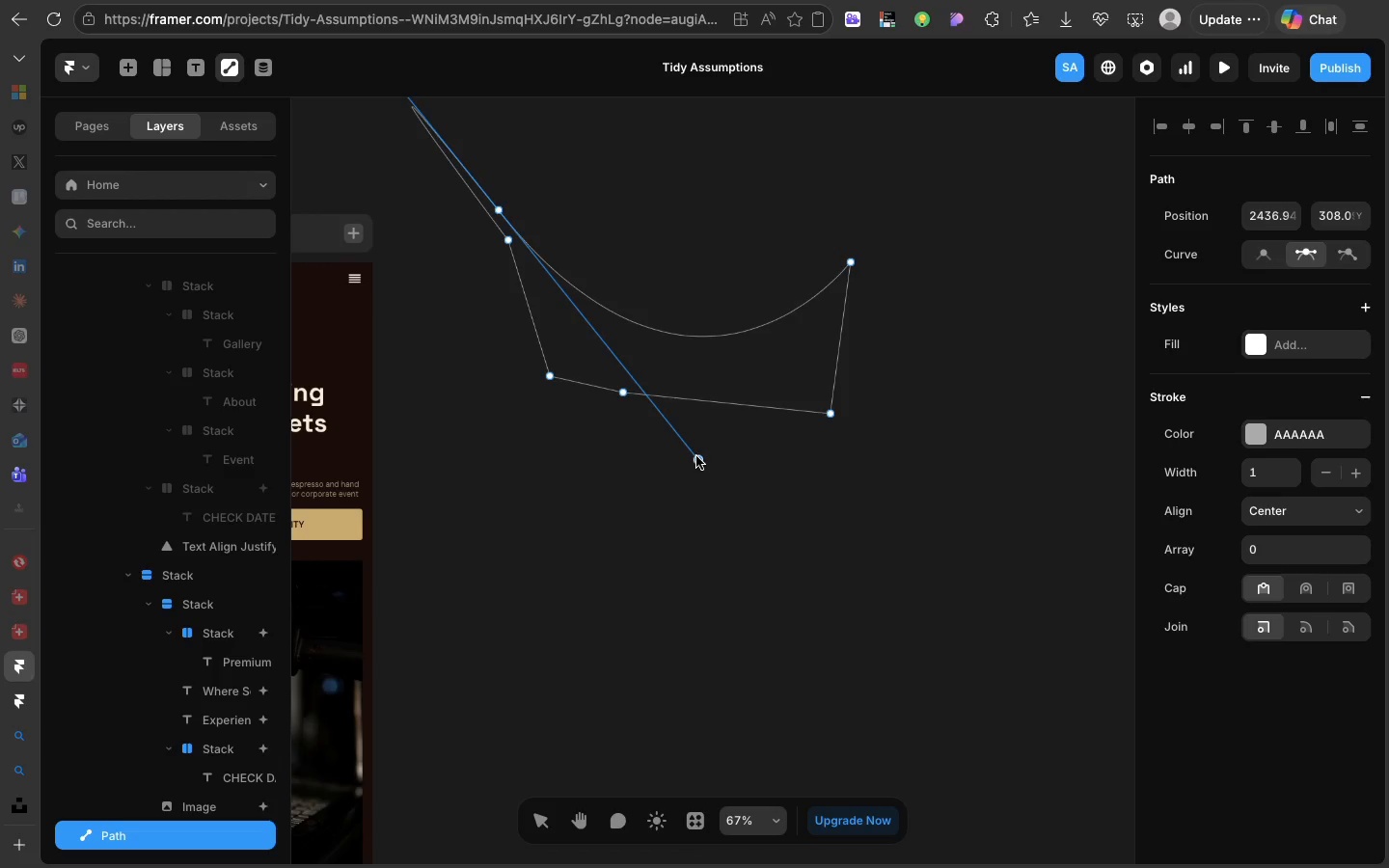 
left_click([696, 456])
 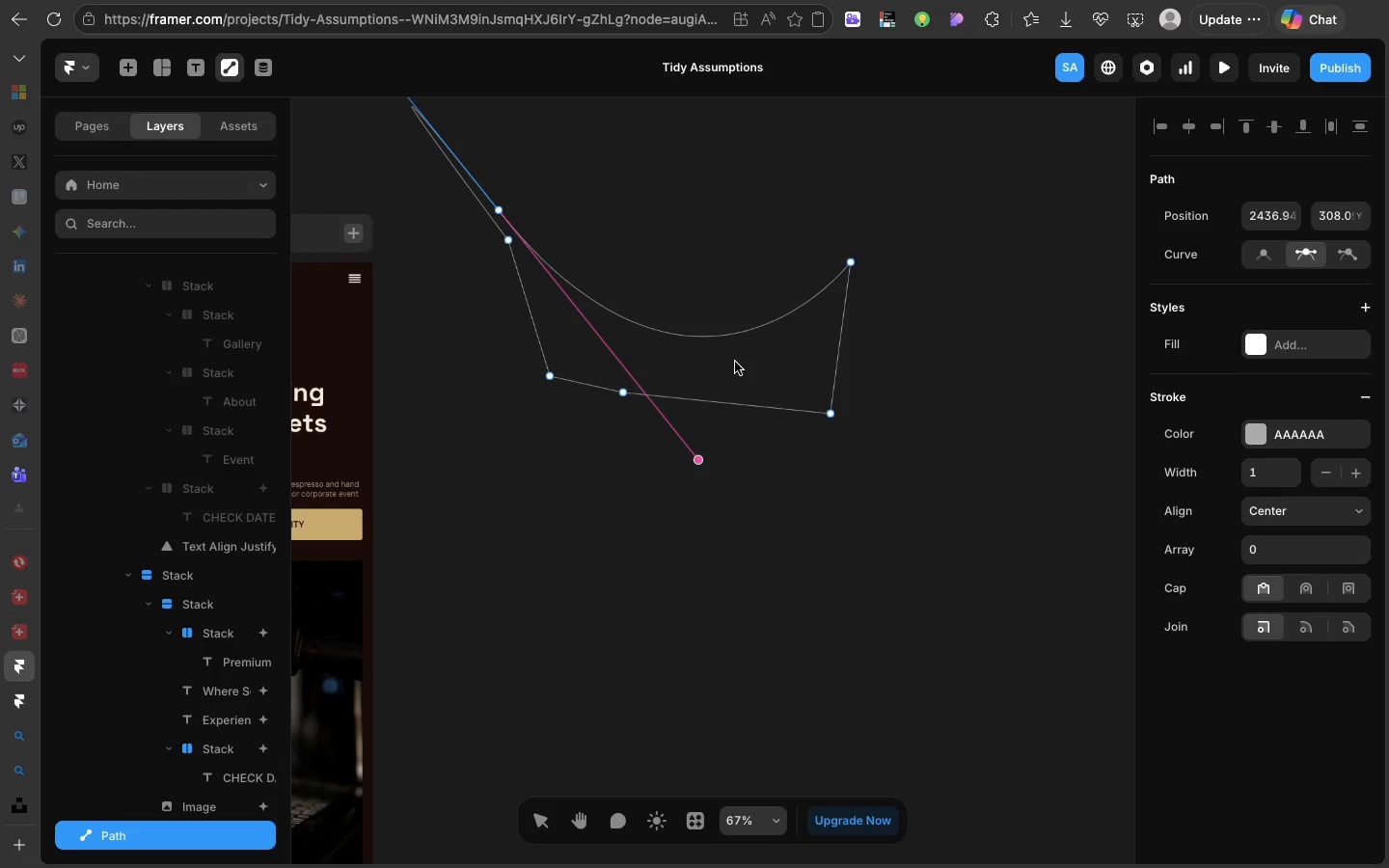 
left_click([735, 362])
 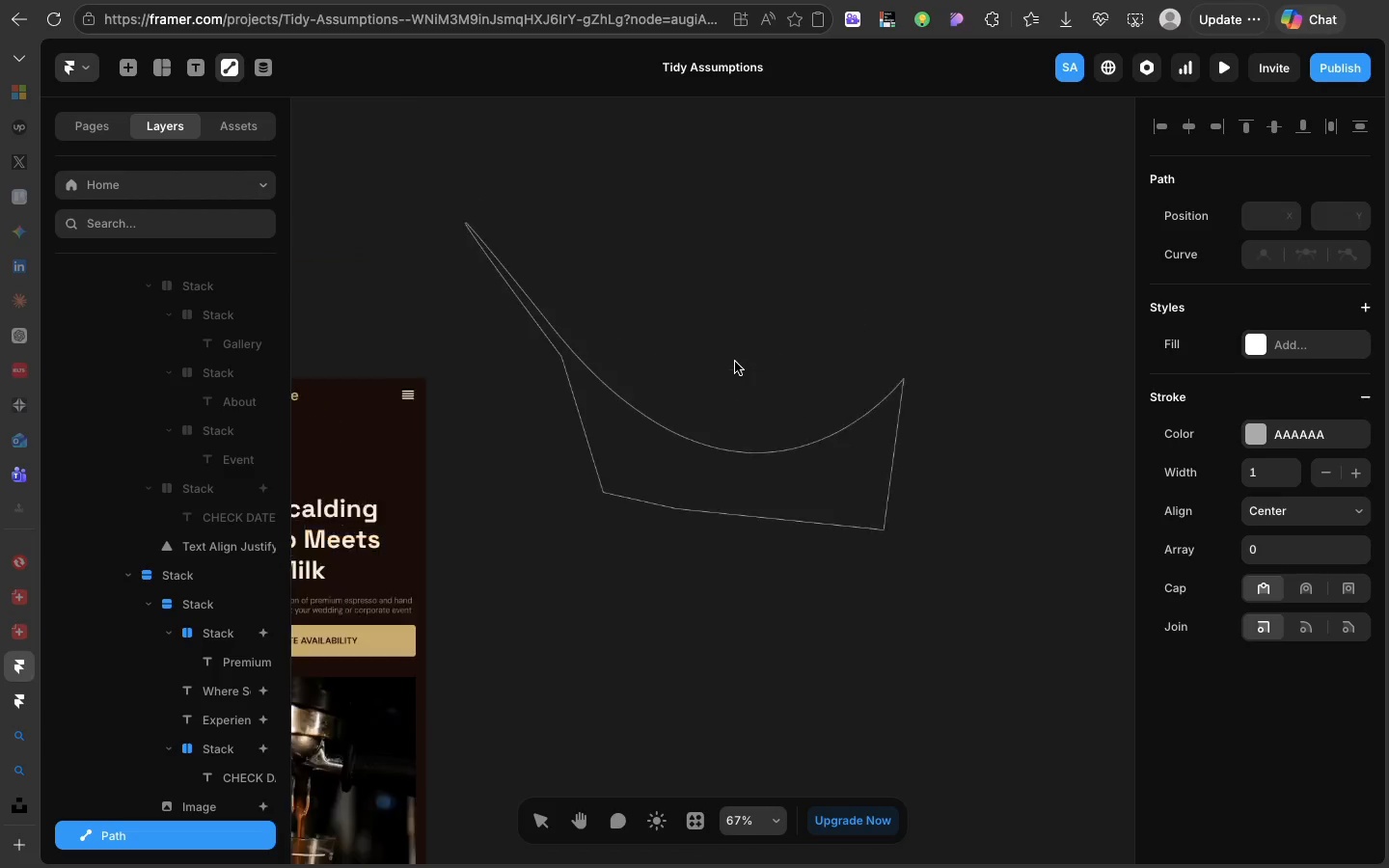 
scroll: coordinate [735, 362], scroll_direction: up, amount: 29.0
 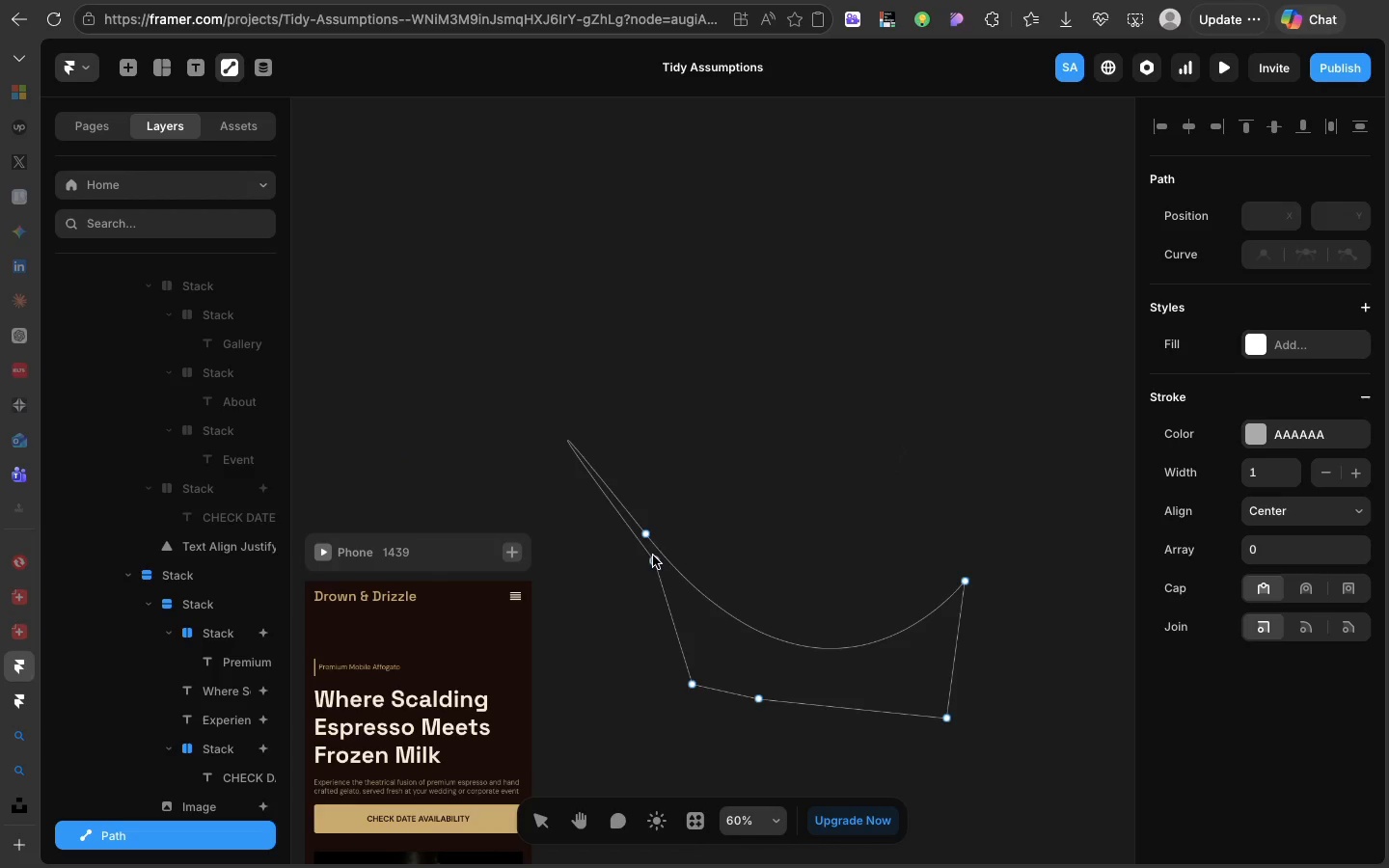 
left_click_drag(start_coordinate=[653, 557], to_coordinate=[612, 600])
 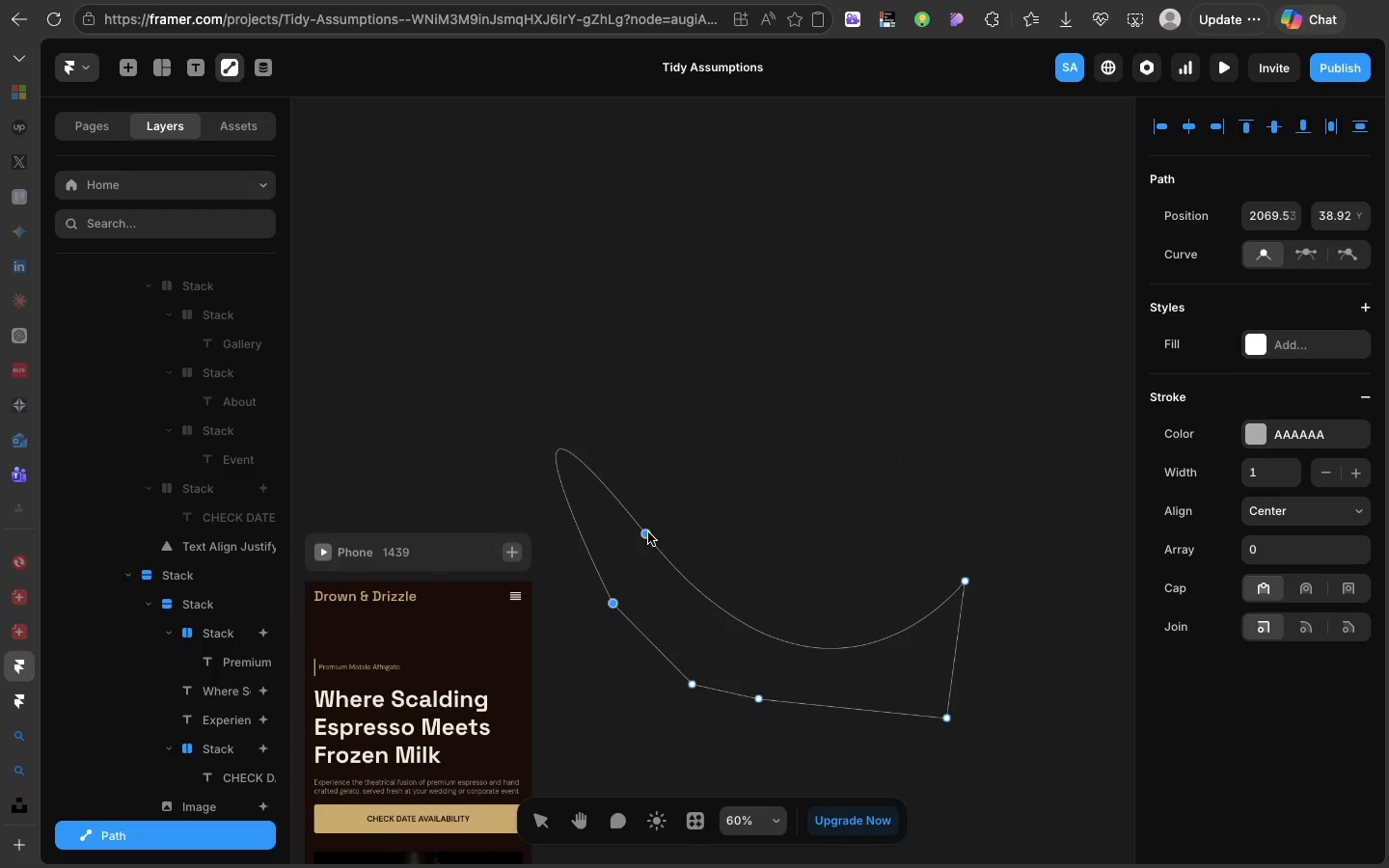 
left_click_drag(start_coordinate=[648, 532], to_coordinate=[716, 398])
 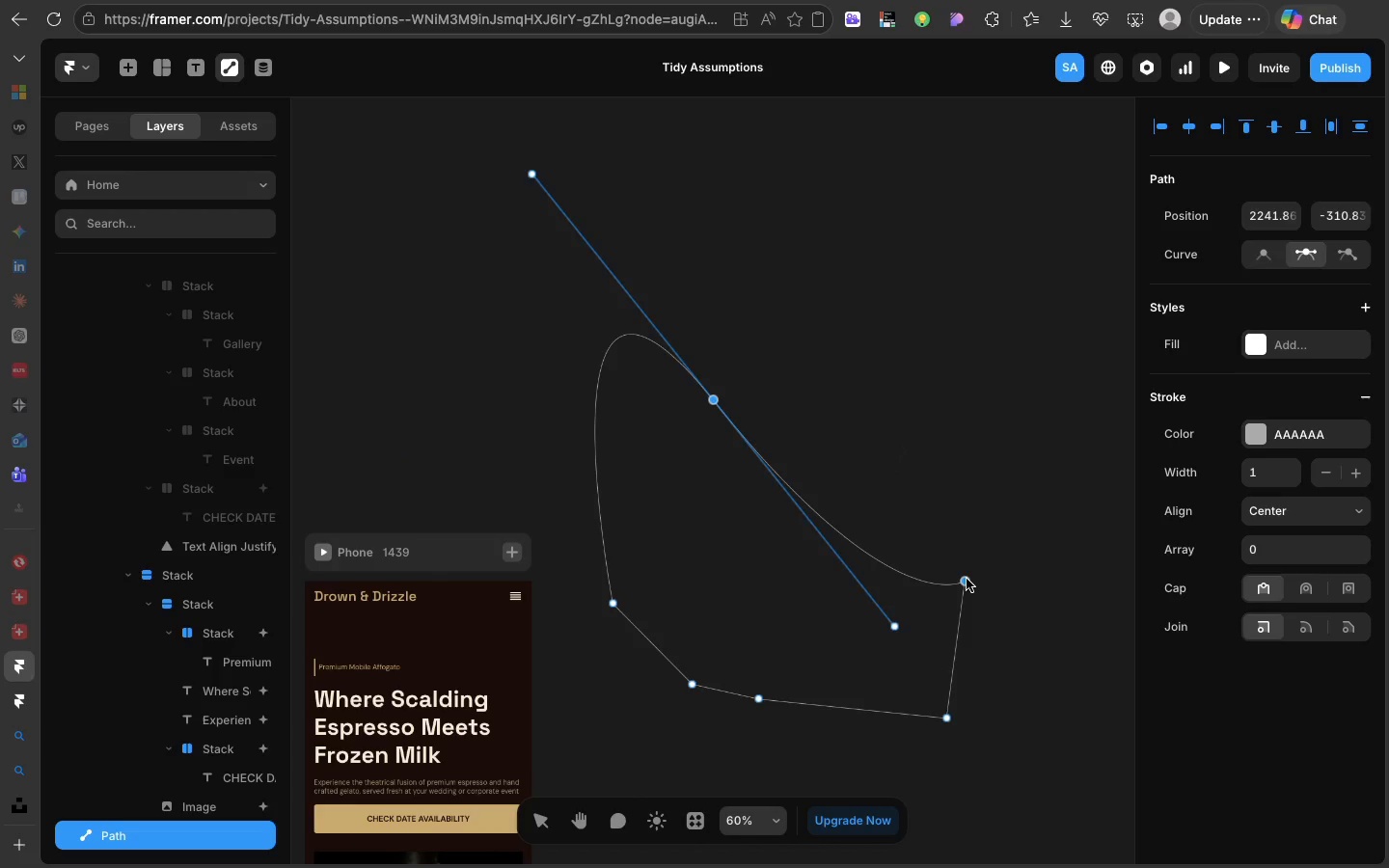 
left_click_drag(start_coordinate=[967, 579], to_coordinate=[1076, 498])
 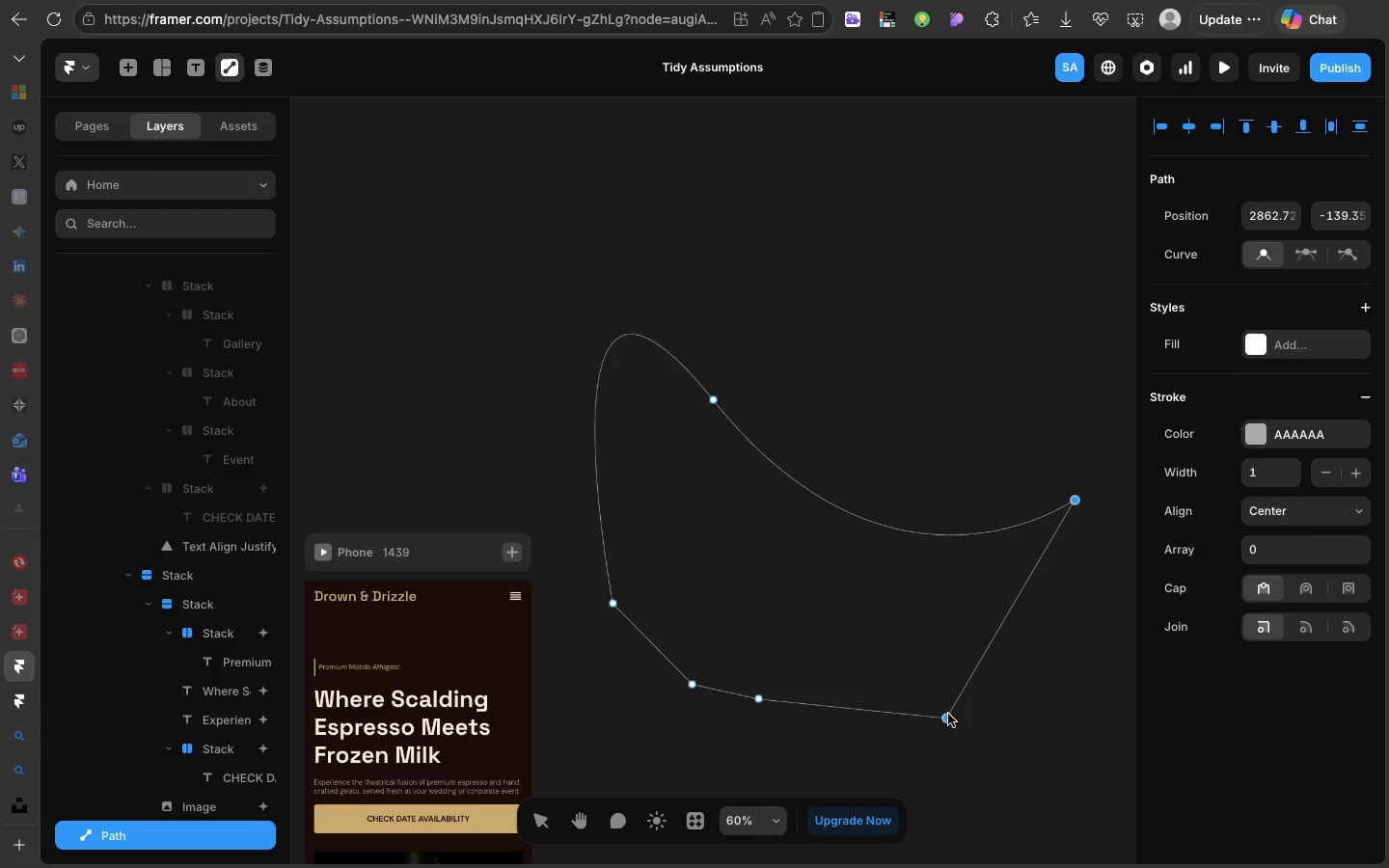 
left_click_drag(start_coordinate=[948, 714], to_coordinate=[936, 812])
 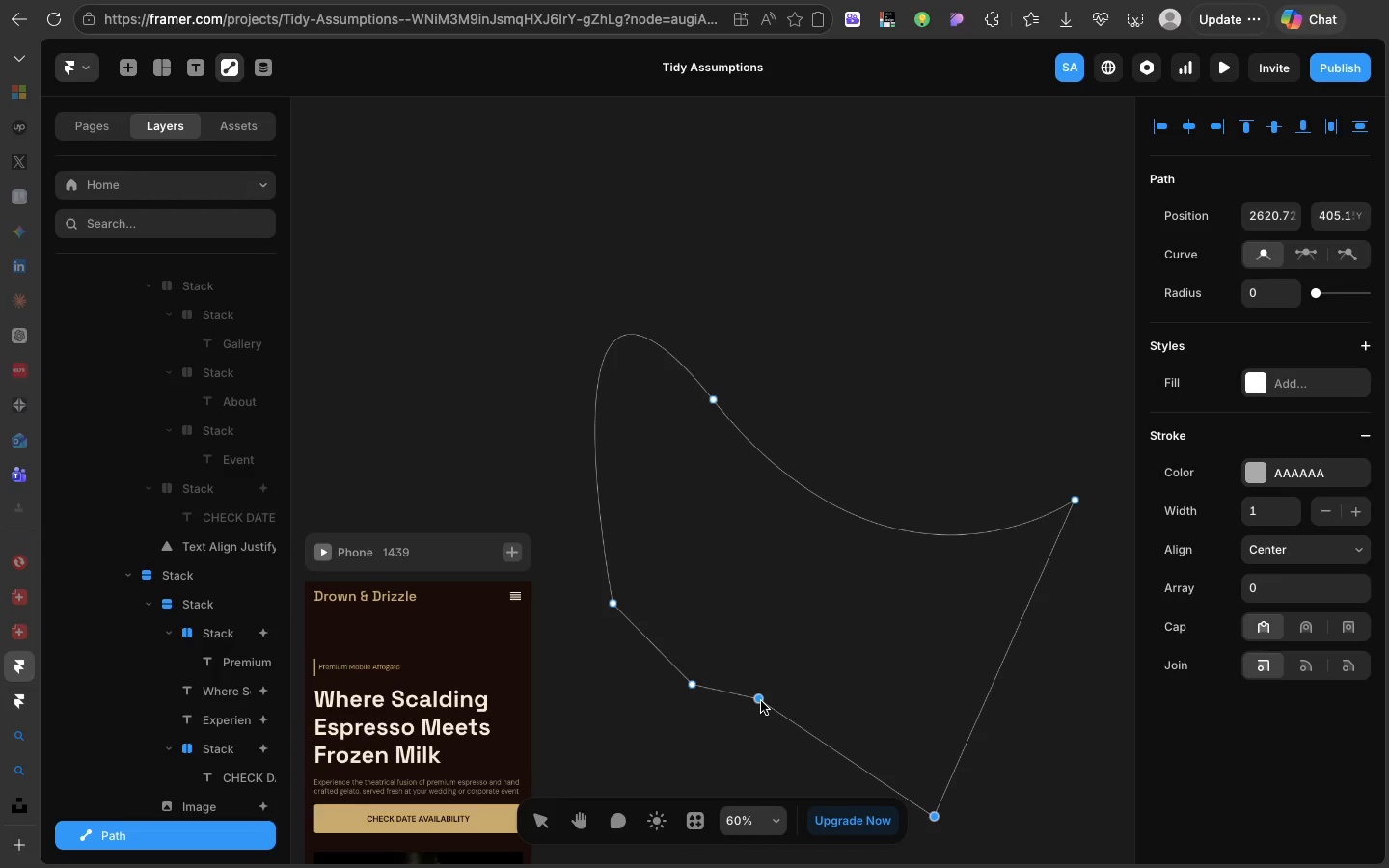 
left_click_drag(start_coordinate=[761, 701], to_coordinate=[735, 784])
 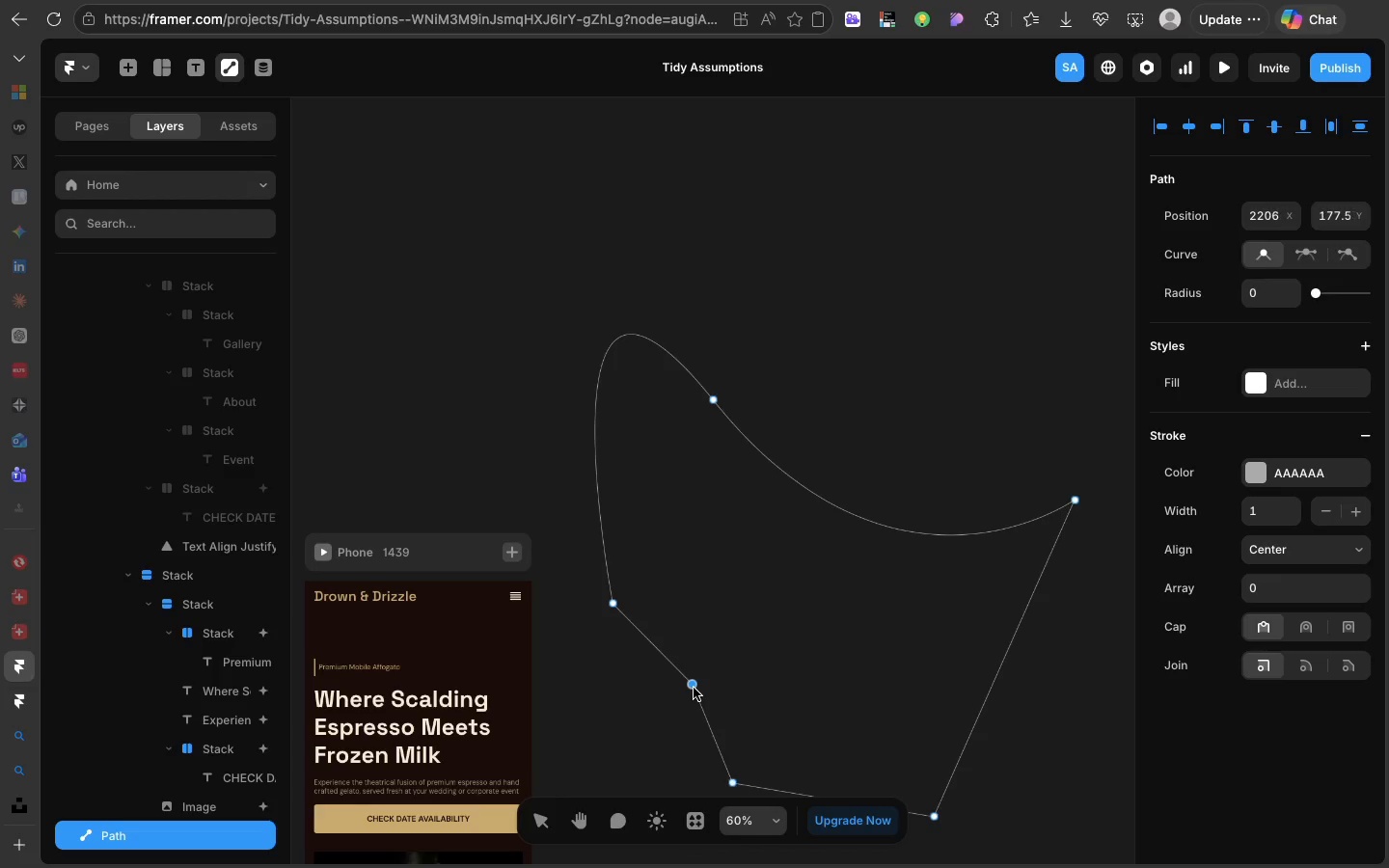 
left_click_drag(start_coordinate=[694, 688], to_coordinate=[645, 728])
 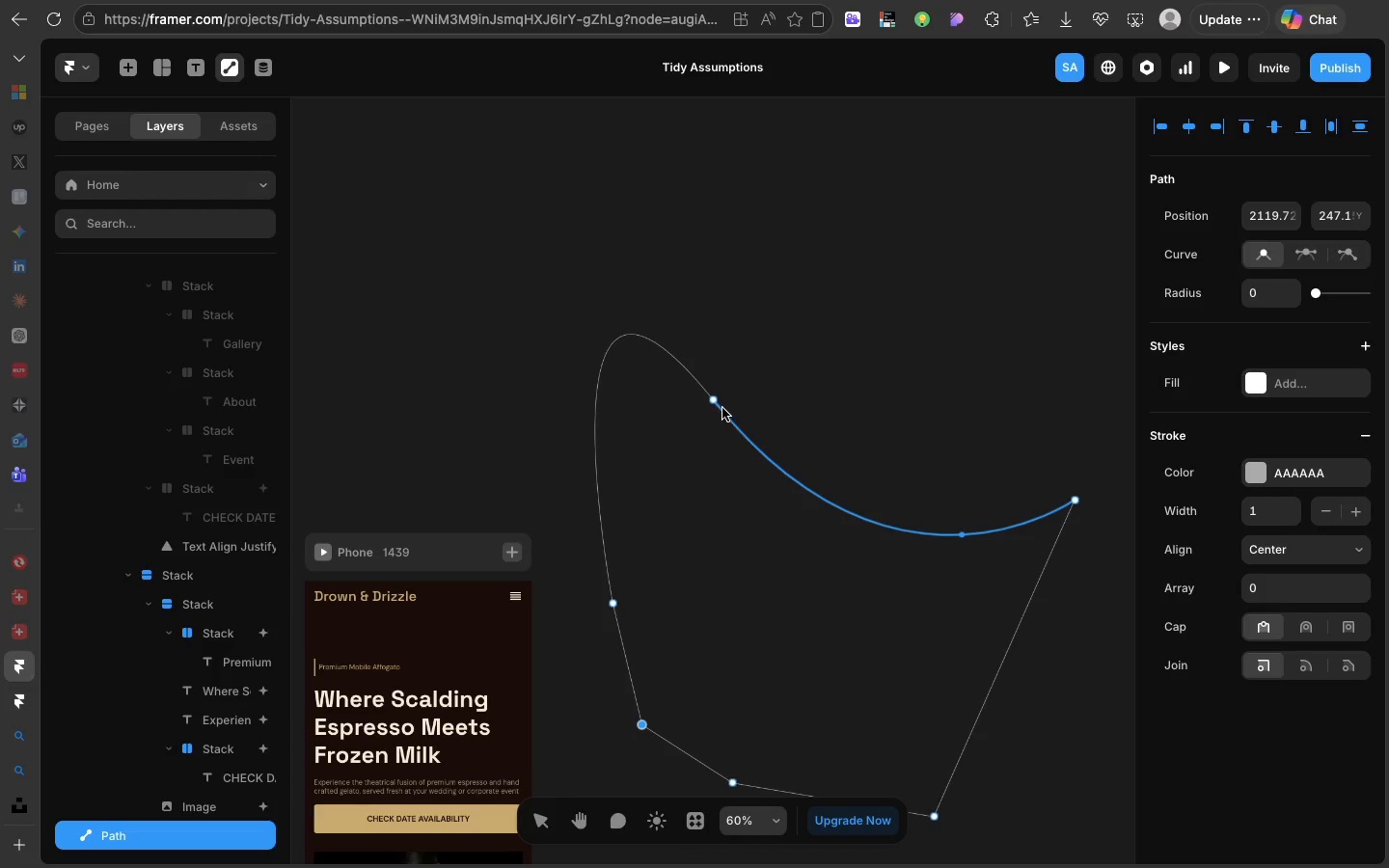 
left_click_drag(start_coordinate=[722, 407], to_coordinate=[770, 273])
 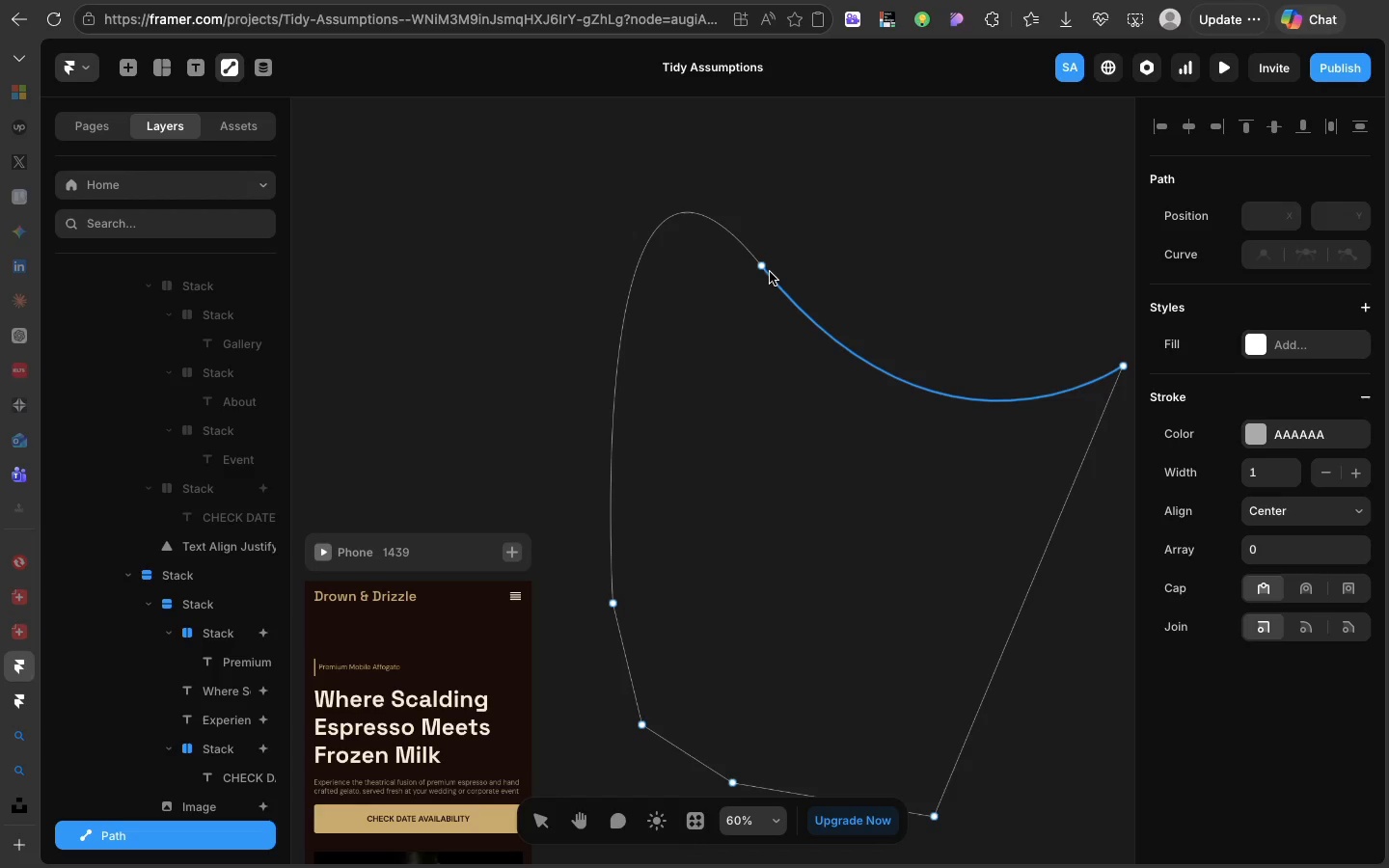 
wait(11.87)
 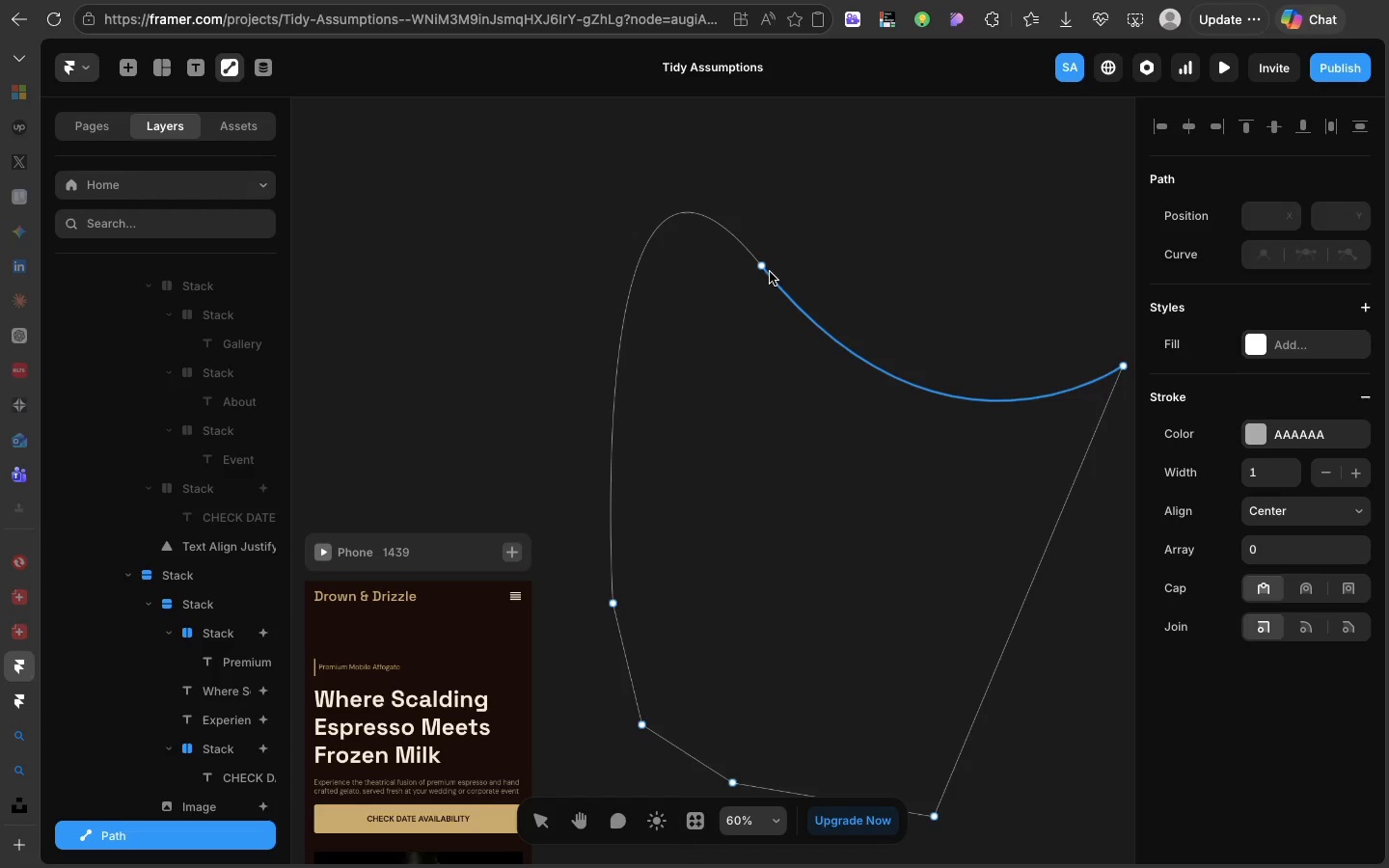 
left_click_drag(start_coordinate=[761, 268], to_coordinate=[843, 235])
 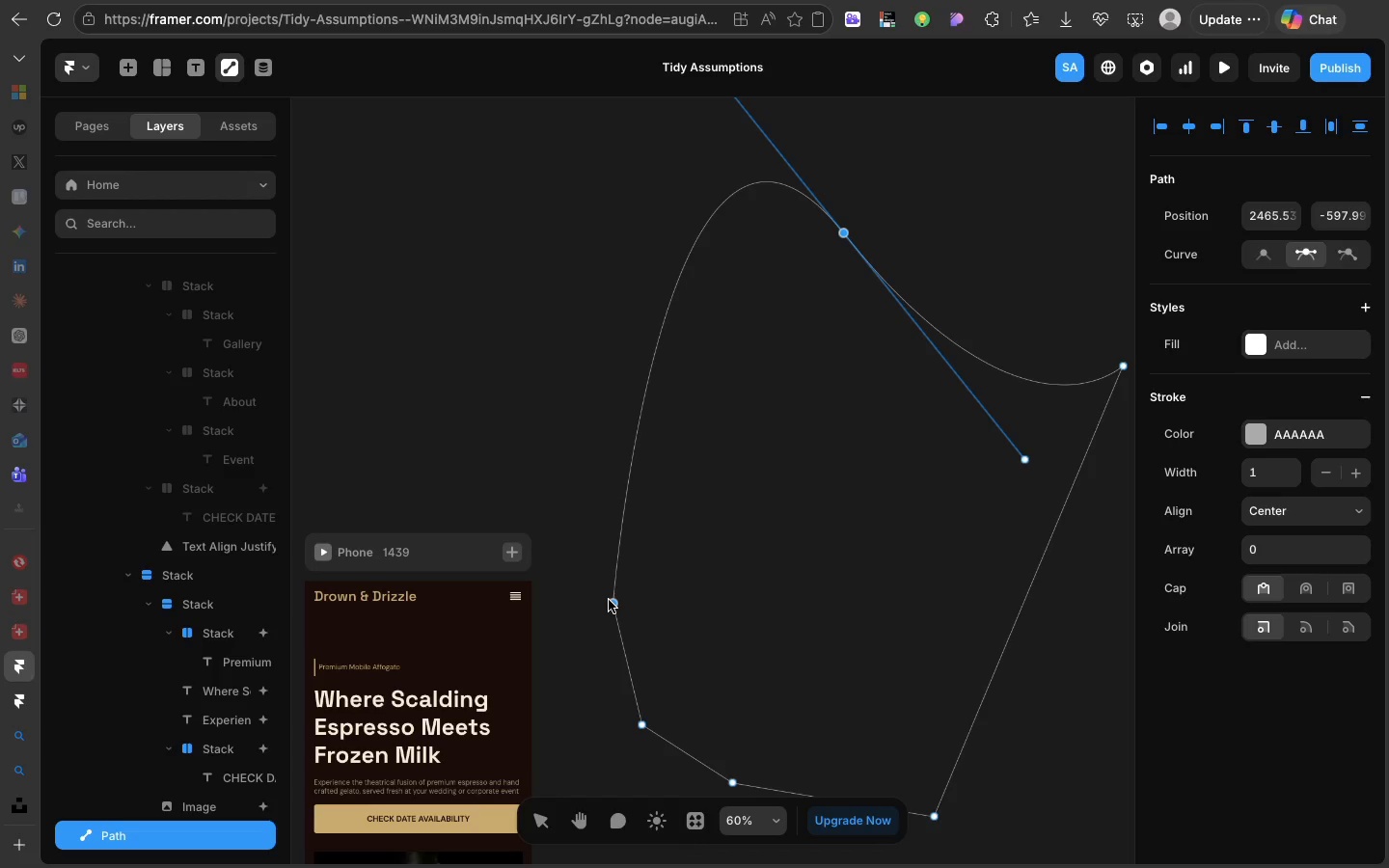 
wait(7.86)
 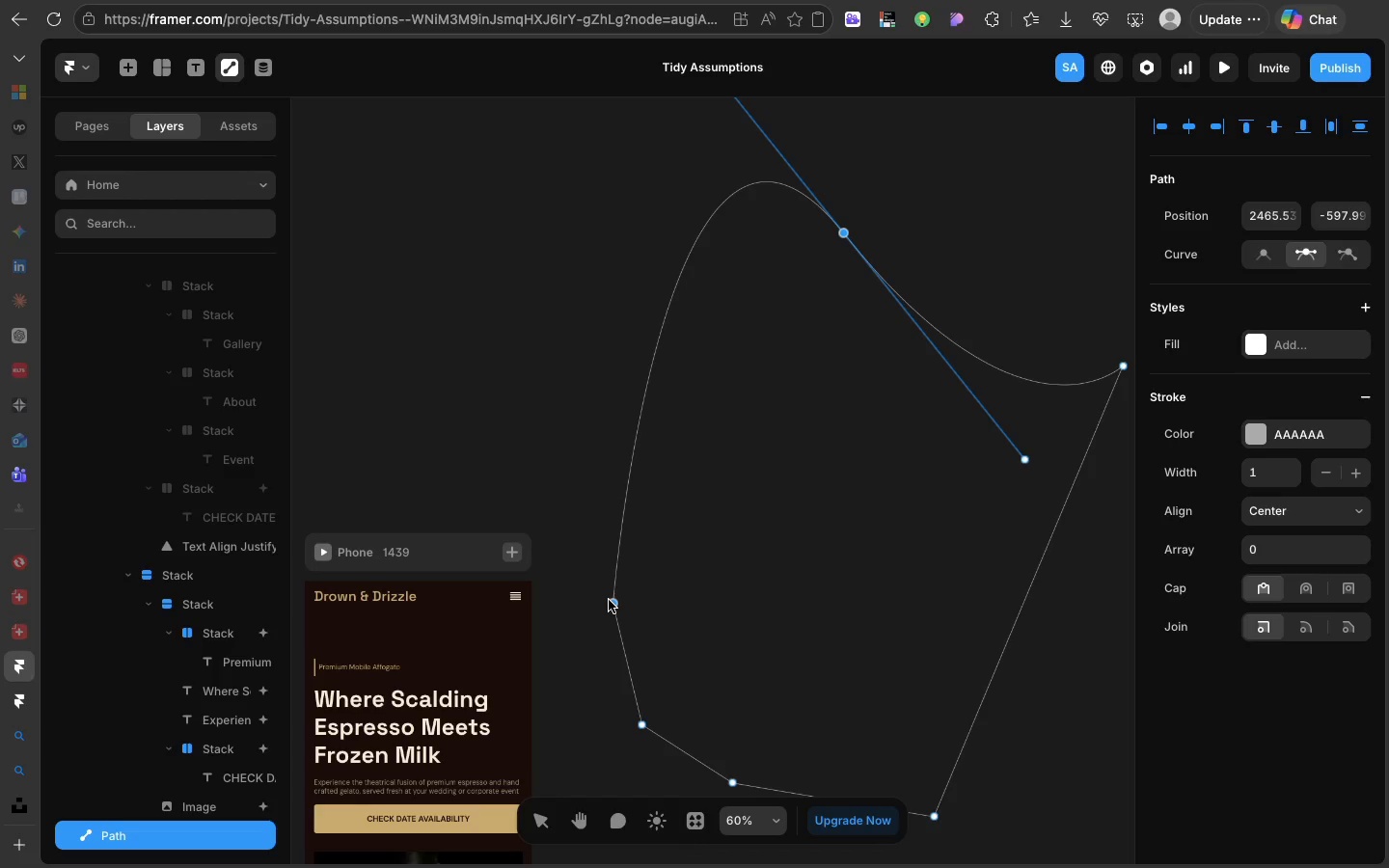 
left_click_drag(start_coordinate=[614, 606], to_coordinate=[713, 543])
 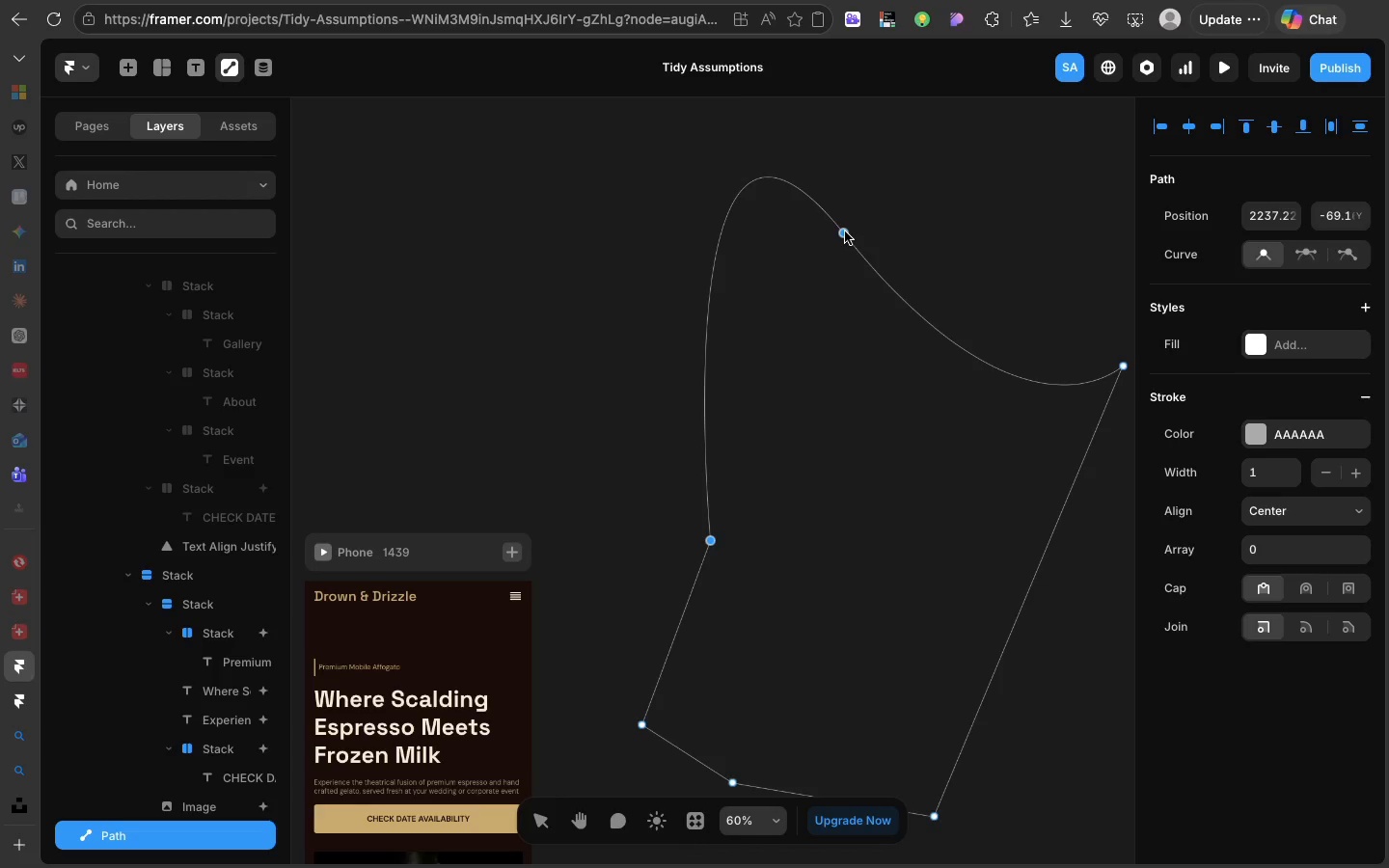 
left_click_drag(start_coordinate=[845, 231], to_coordinate=[858, 334])
 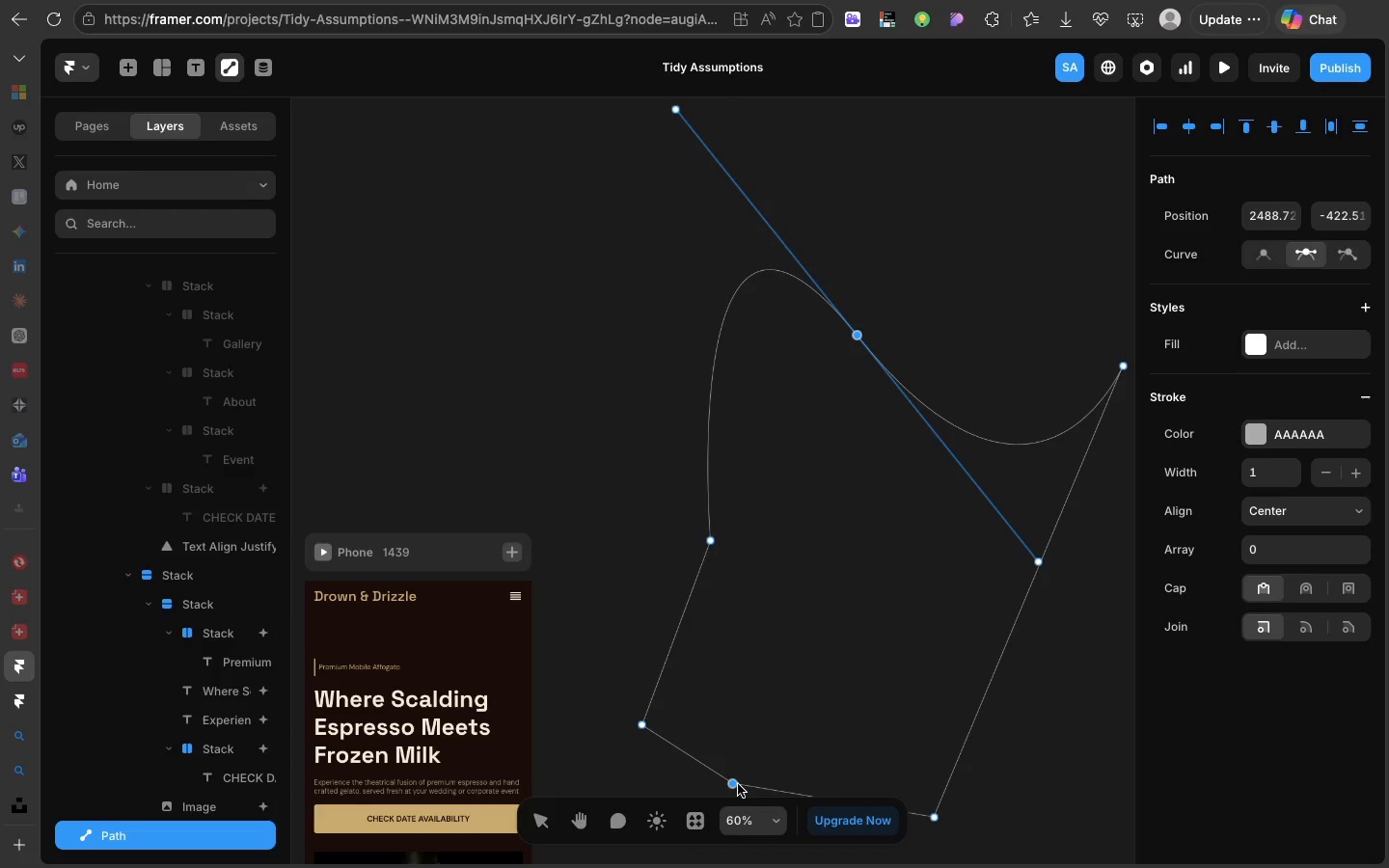 
left_click([730, 783])
 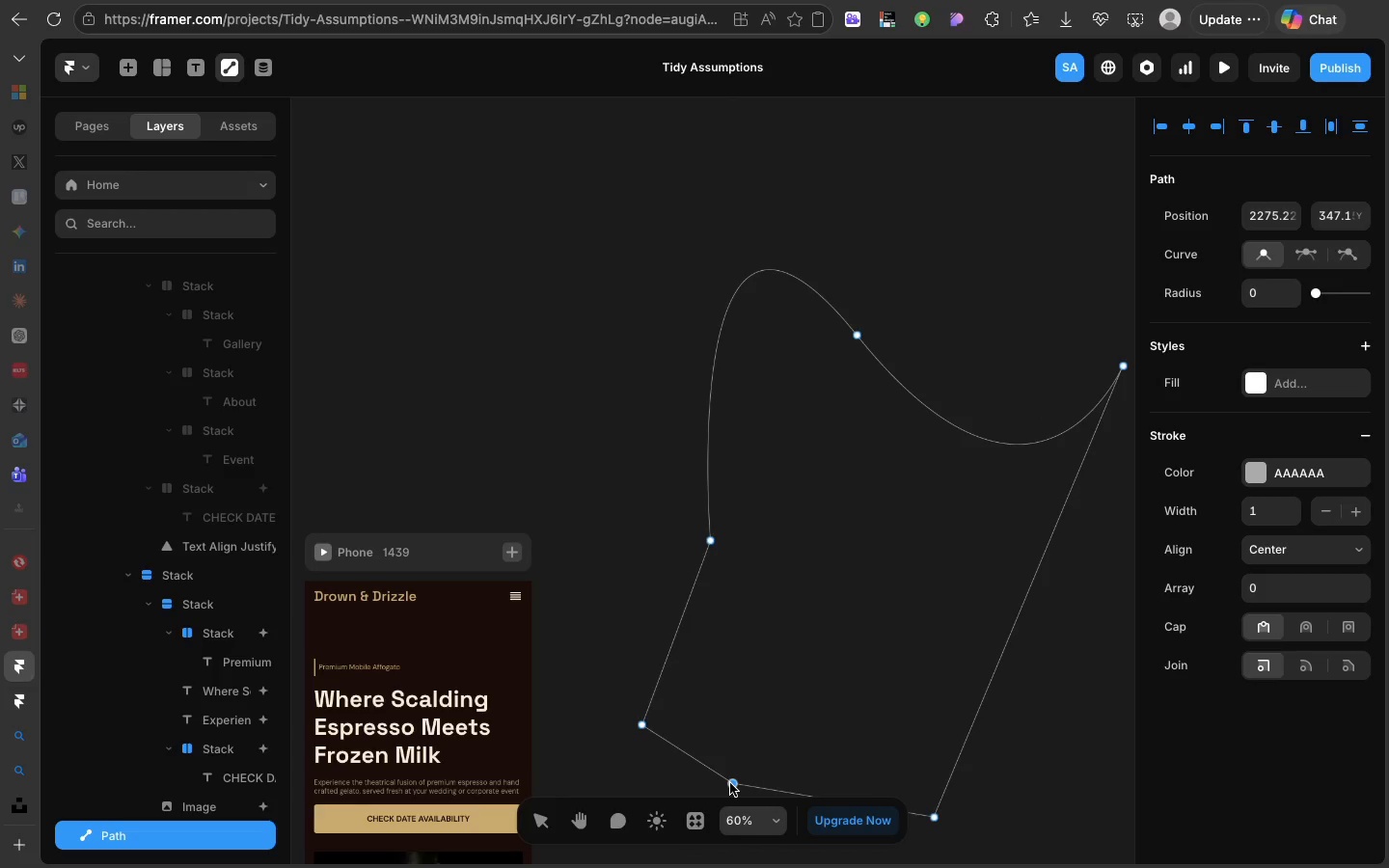 
left_click_drag(start_coordinate=[730, 783], to_coordinate=[855, 589])
 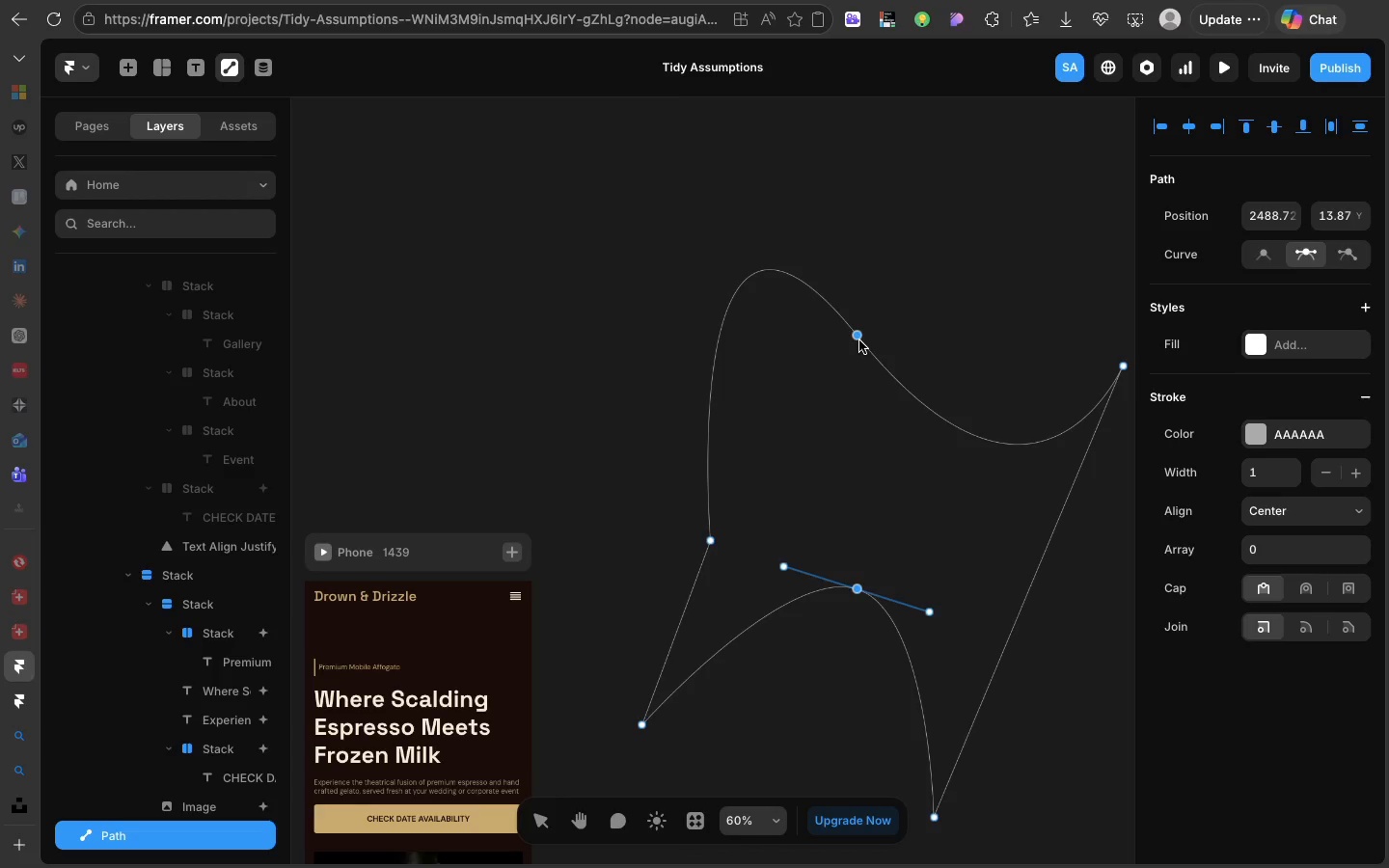 
left_click_drag(start_coordinate=[859, 340], to_coordinate=[806, 389])
 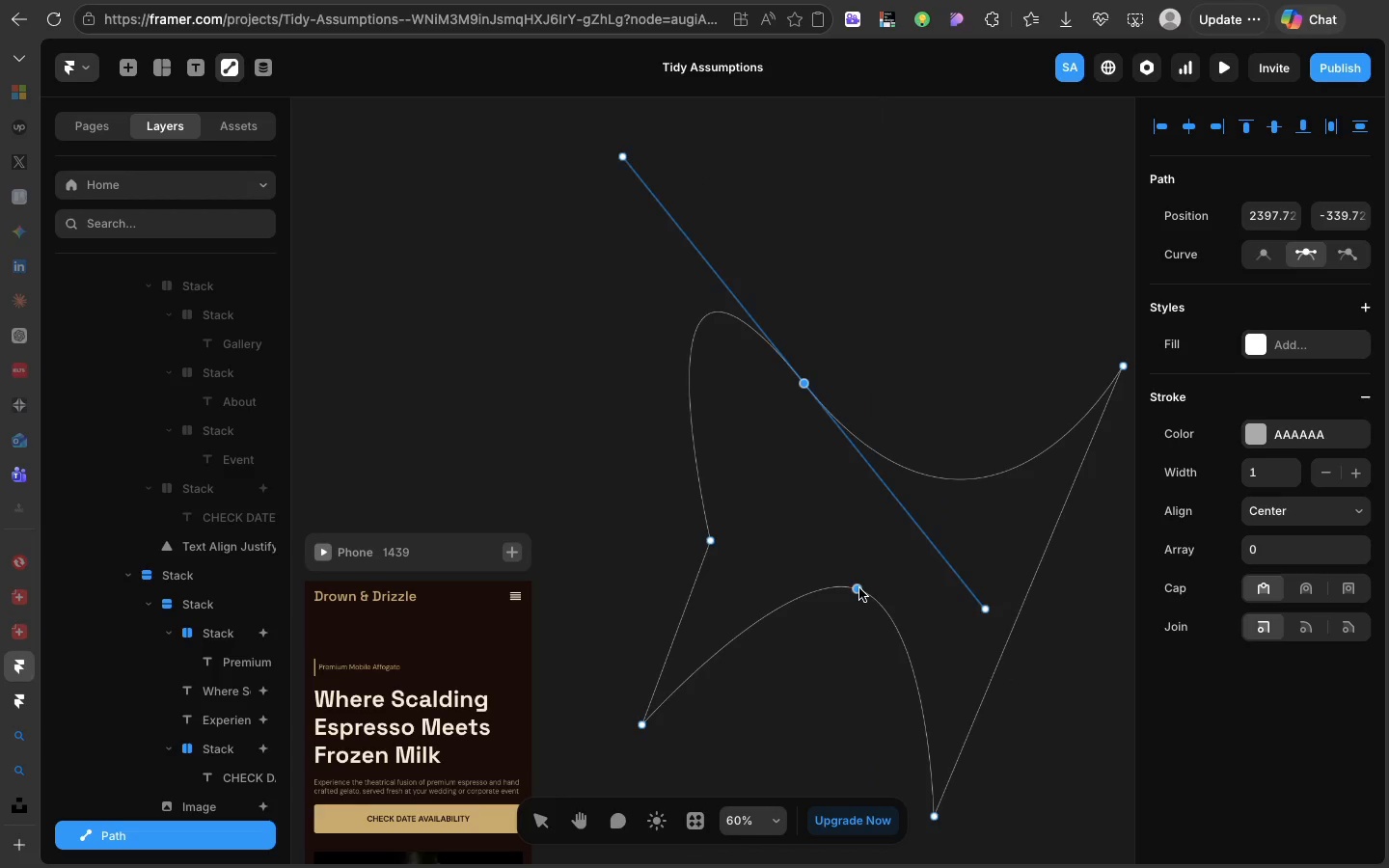 
left_click_drag(start_coordinate=[859, 588], to_coordinate=[845, 515])
 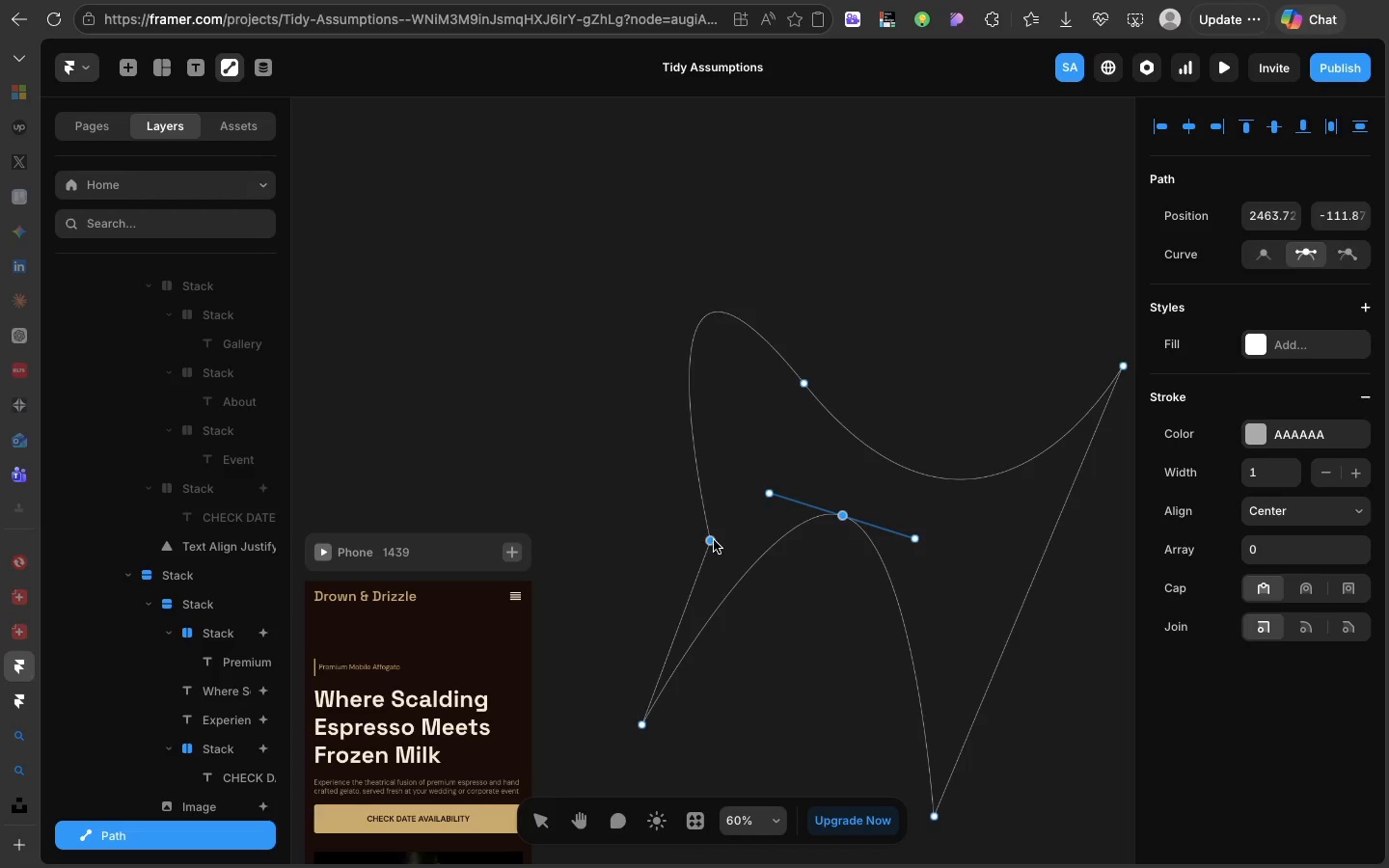 
left_click_drag(start_coordinate=[714, 540], to_coordinate=[651, 543])
 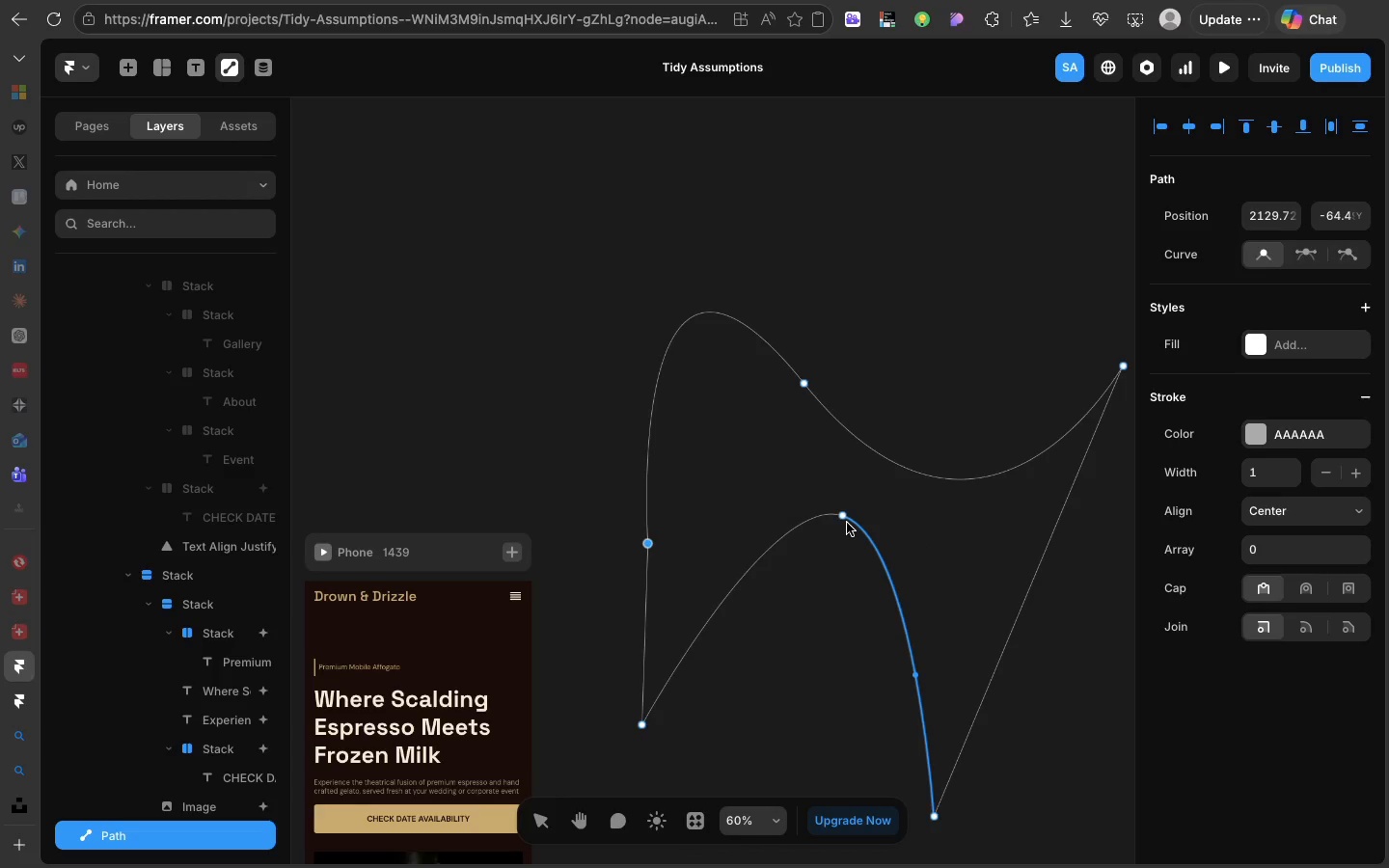 
left_click_drag(start_coordinate=[847, 523], to_coordinate=[833, 599])
 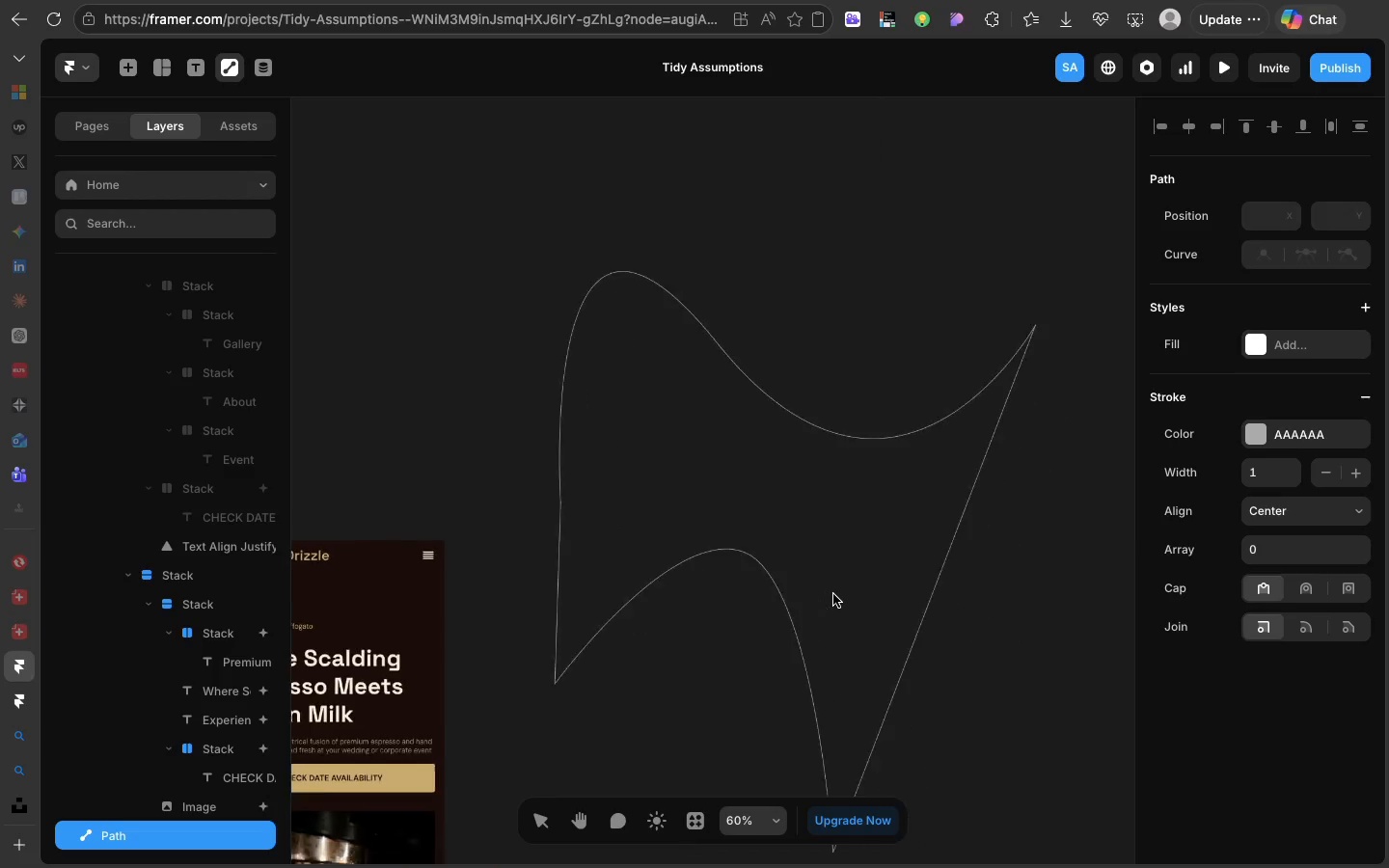 
scroll: coordinate [833, 594], scroll_direction: down, amount: 21.0
 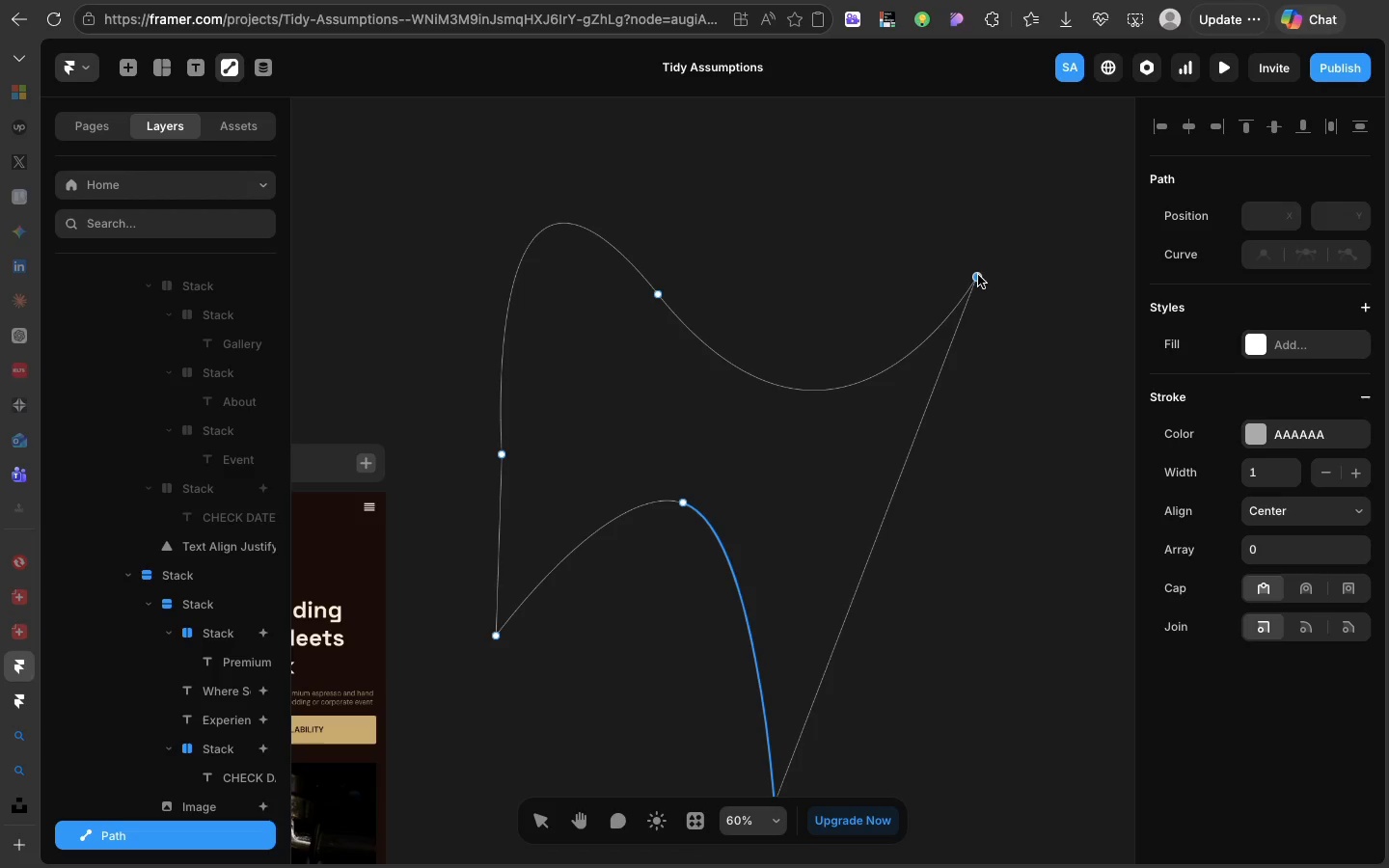 
left_click_drag(start_coordinate=[978, 275], to_coordinate=[979, 390])
 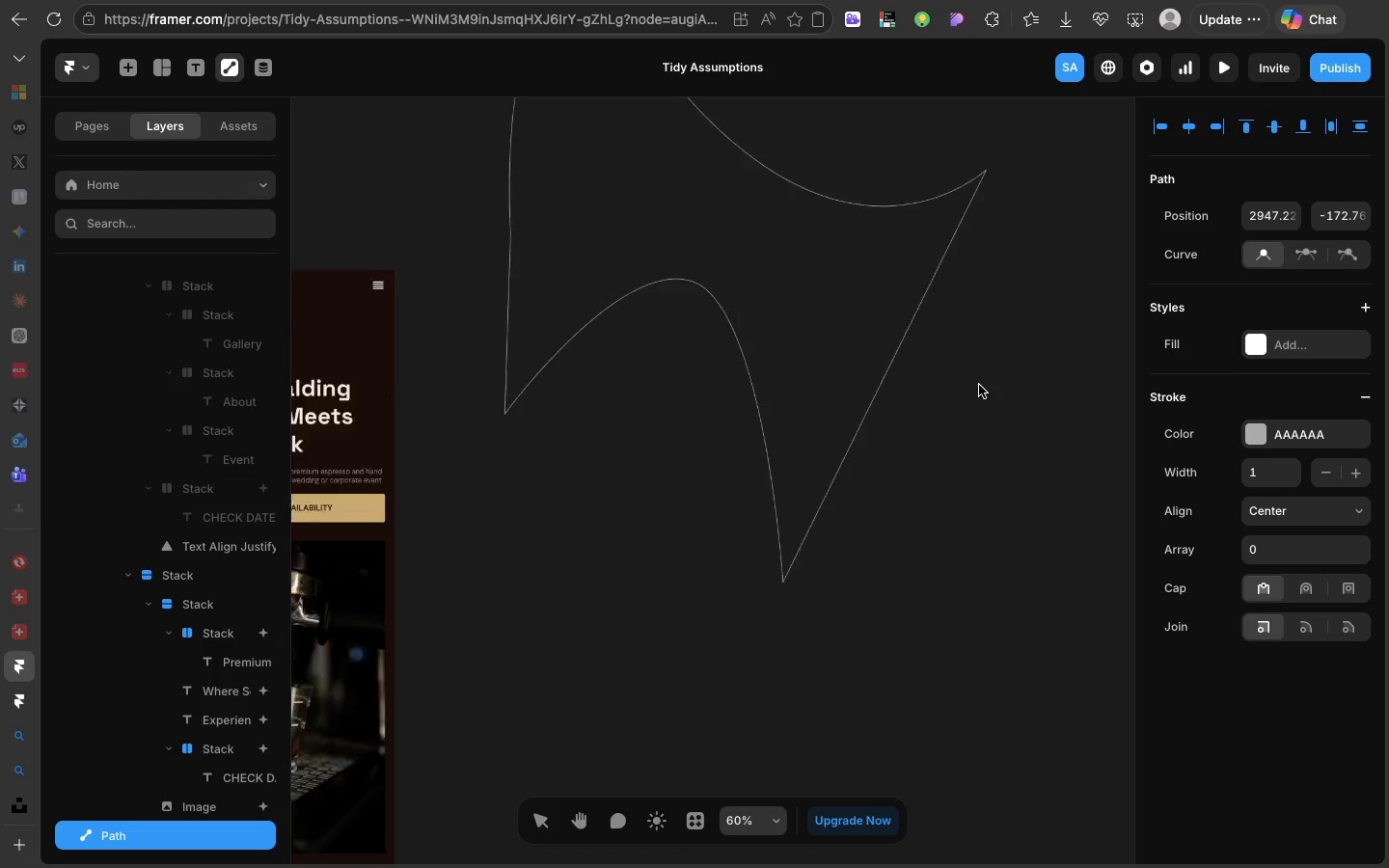 
scroll: coordinate [979, 385], scroll_direction: down, amount: 33.0
 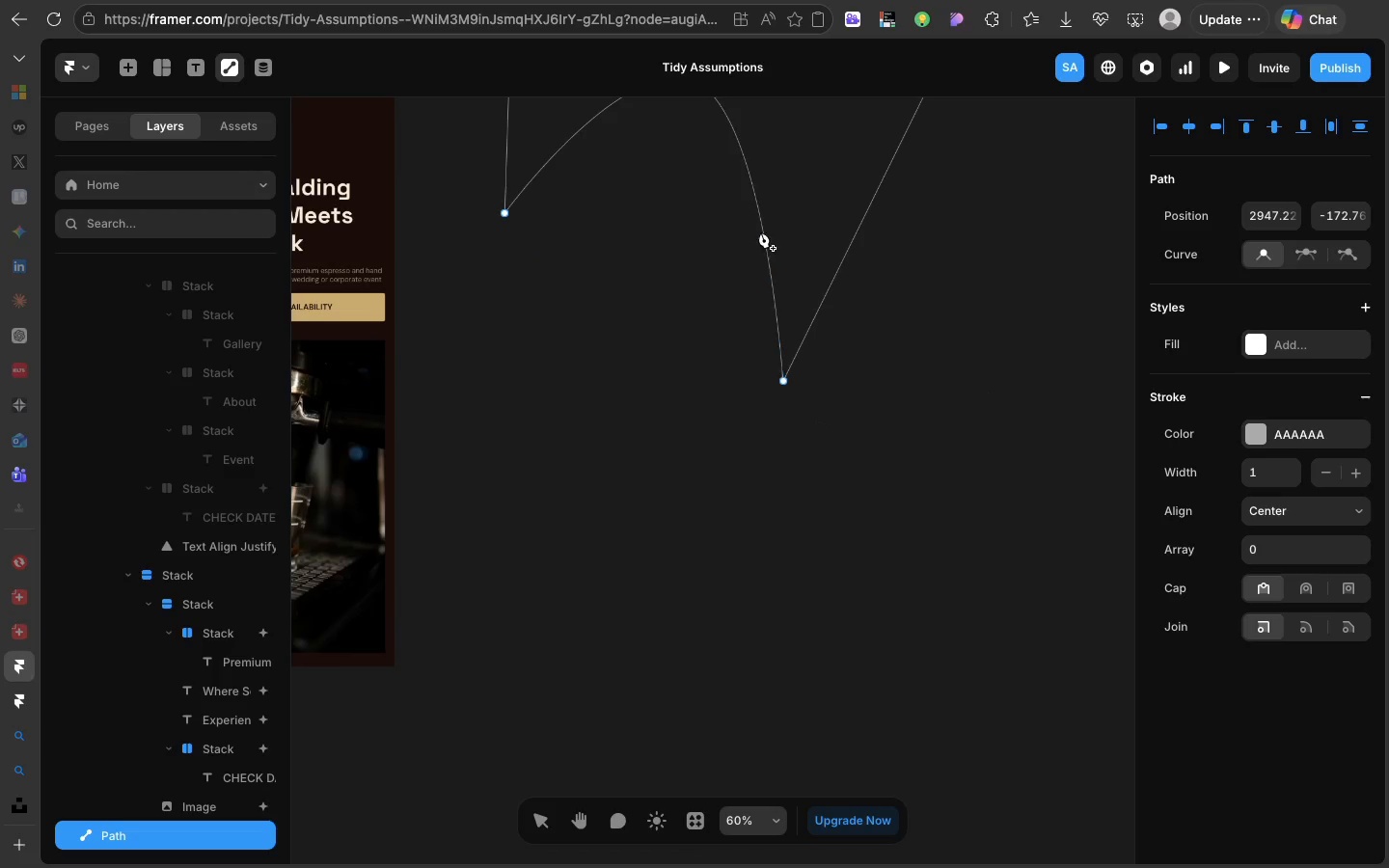 
left_click([762, 234])
 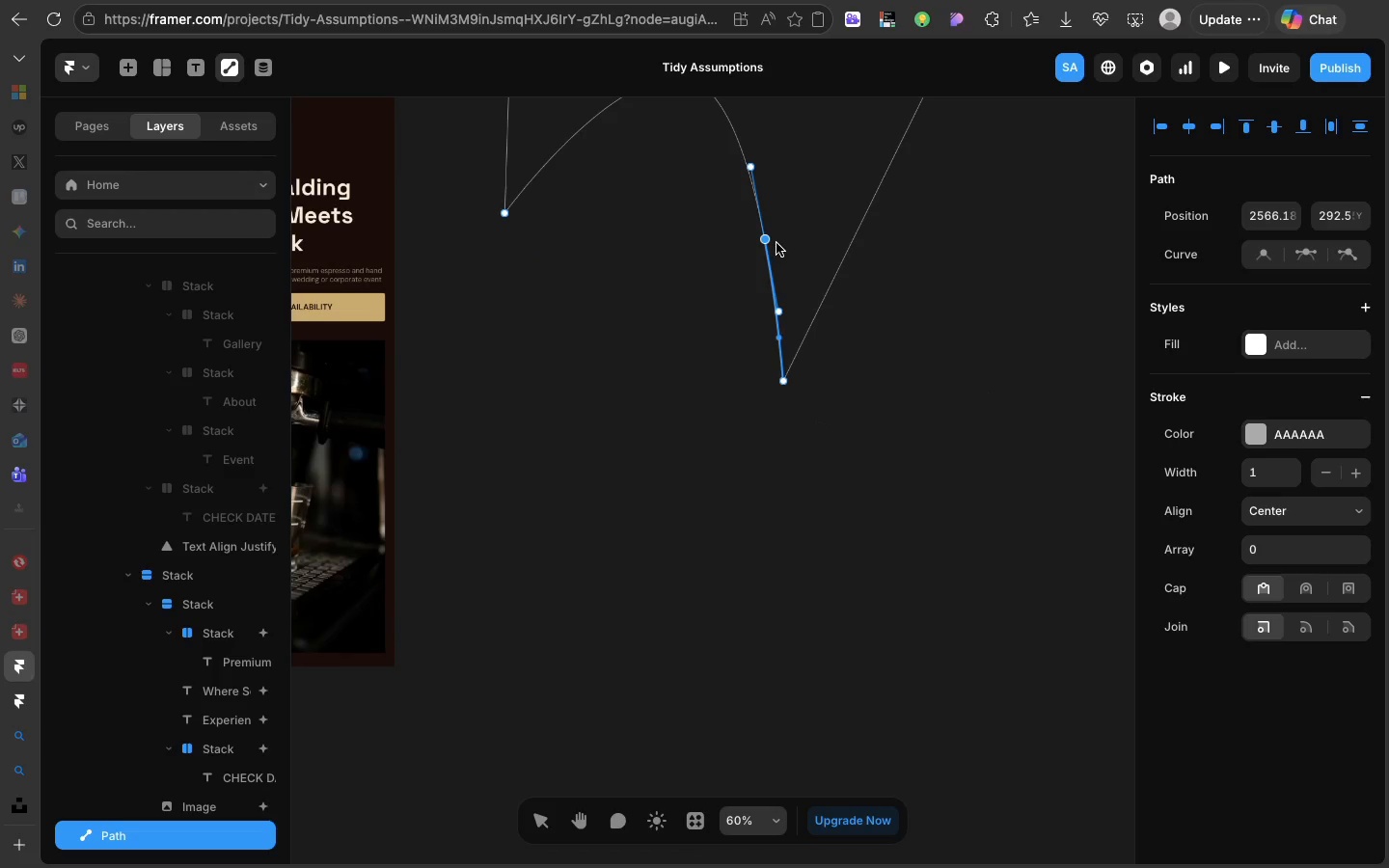 
left_click([778, 242])
 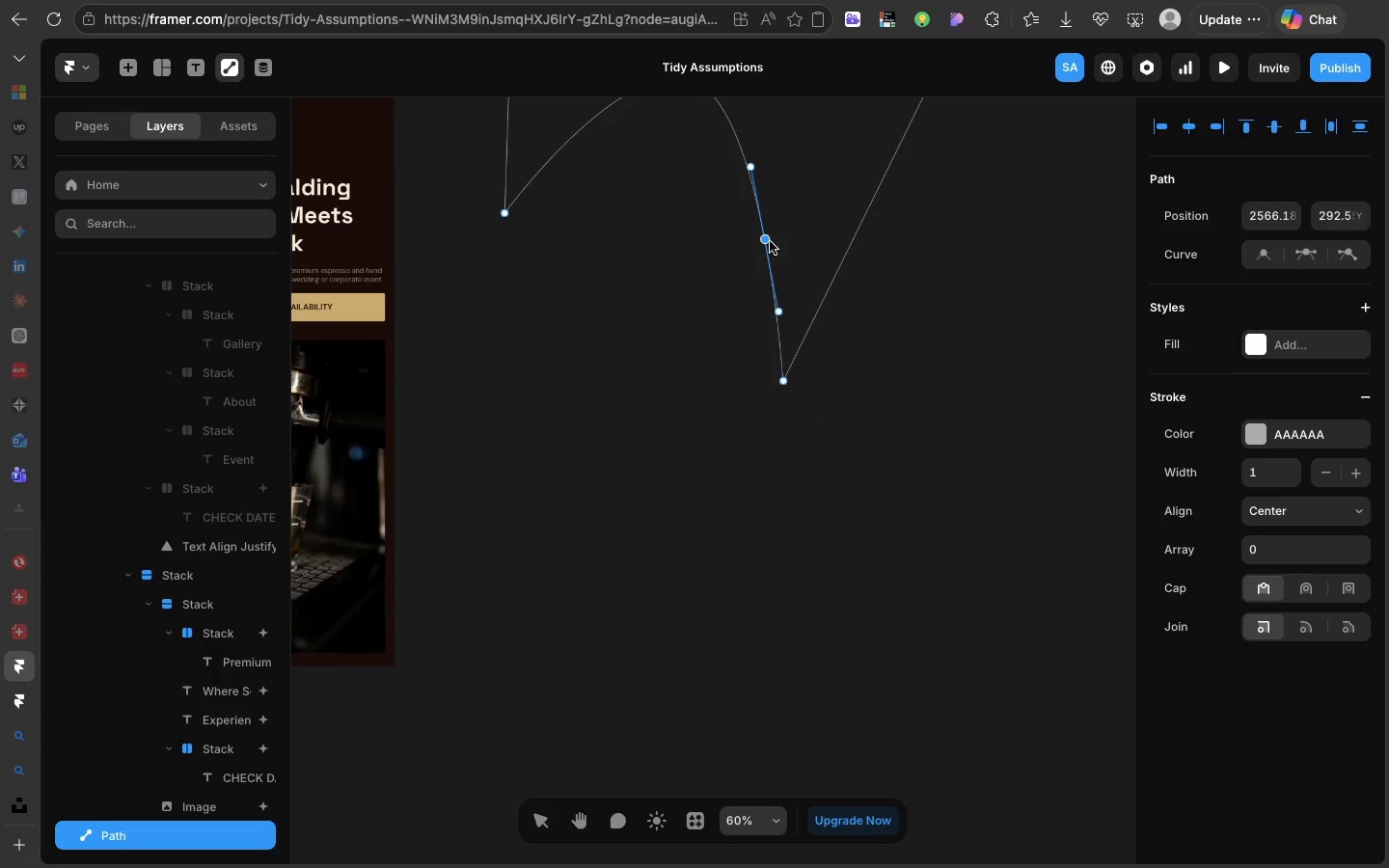 
left_click([770, 241])
 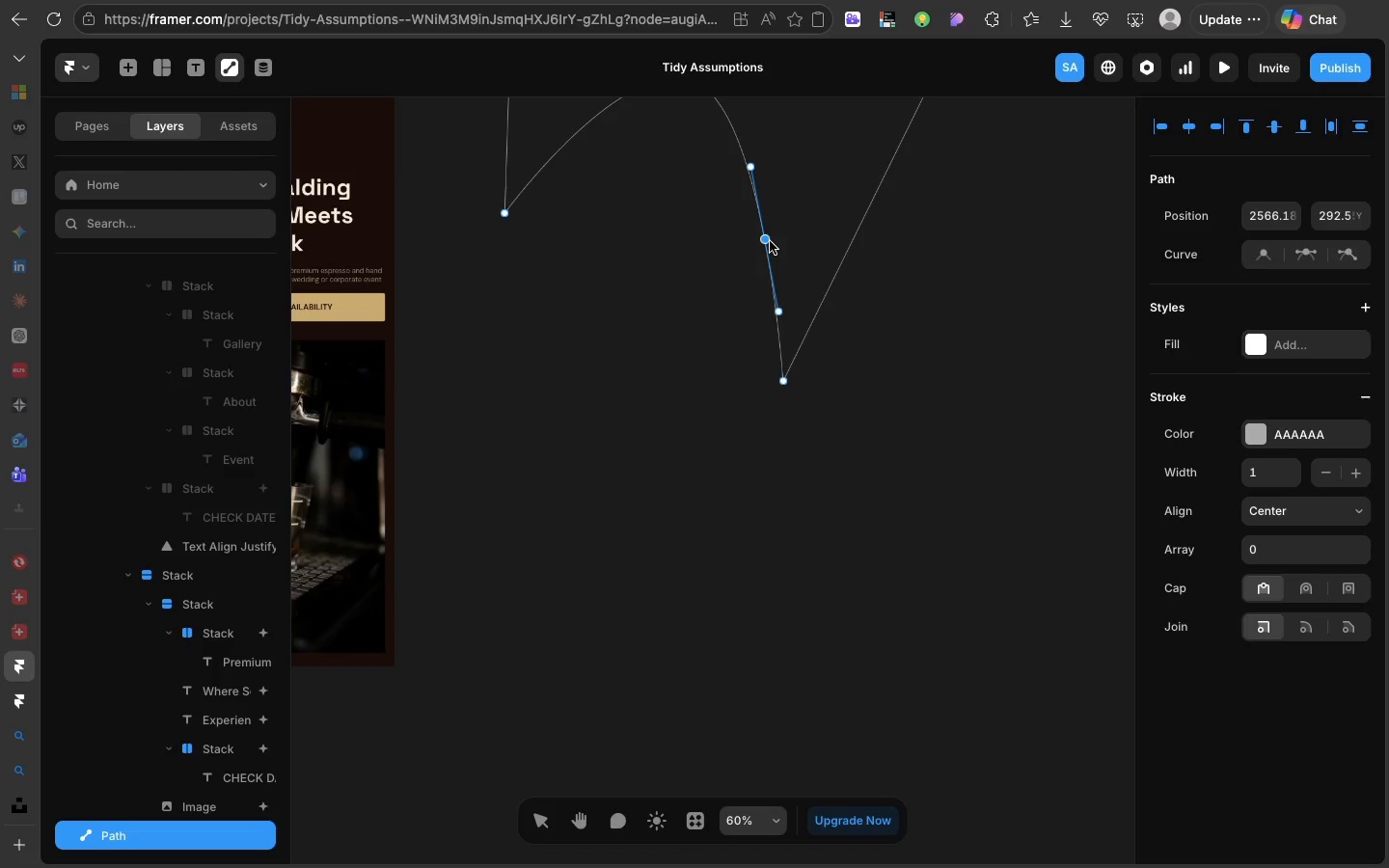 
left_click_drag(start_coordinate=[770, 241], to_coordinate=[653, 290])
 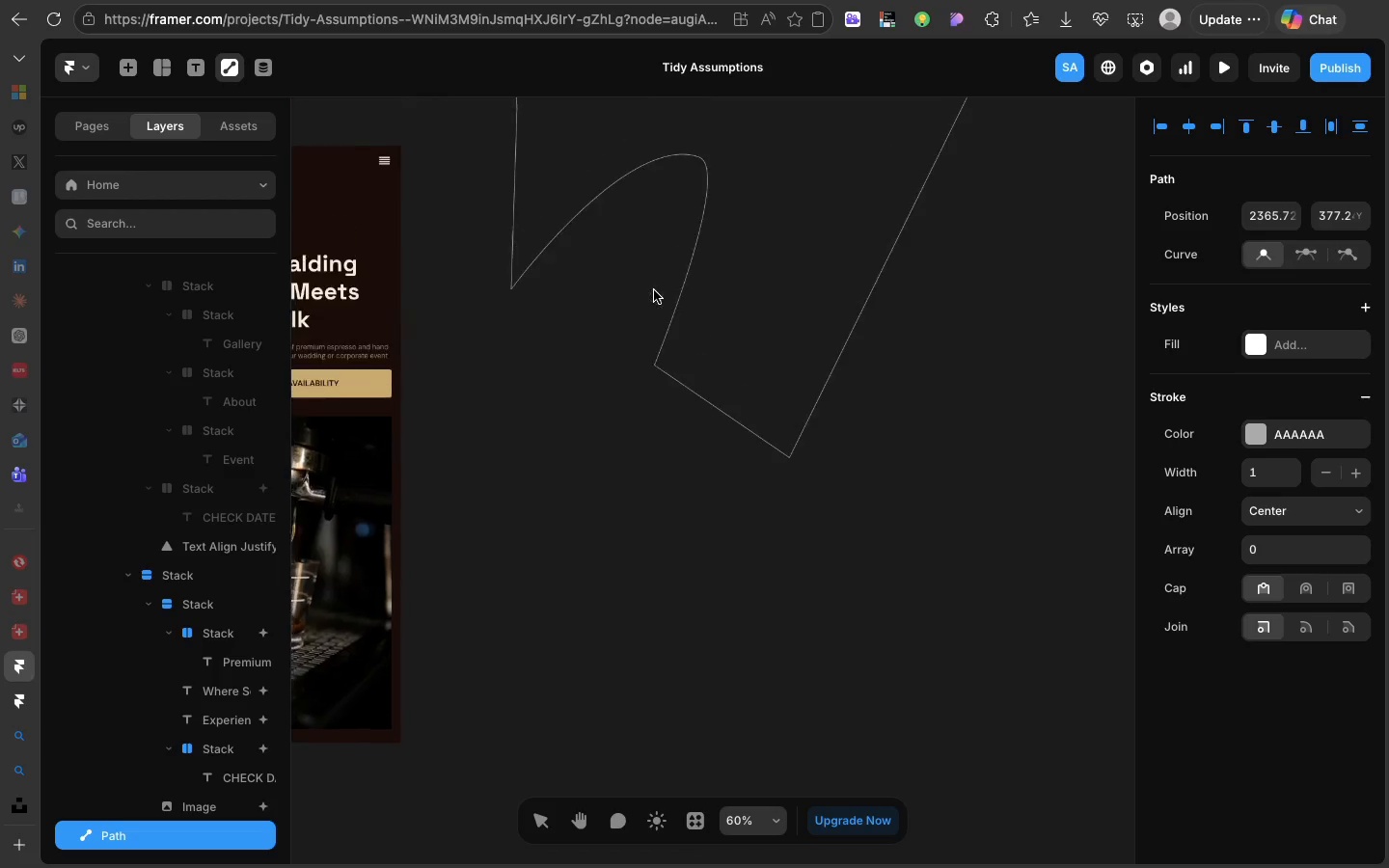 
scroll: coordinate [654, 290], scroll_direction: up, amount: 29.0
 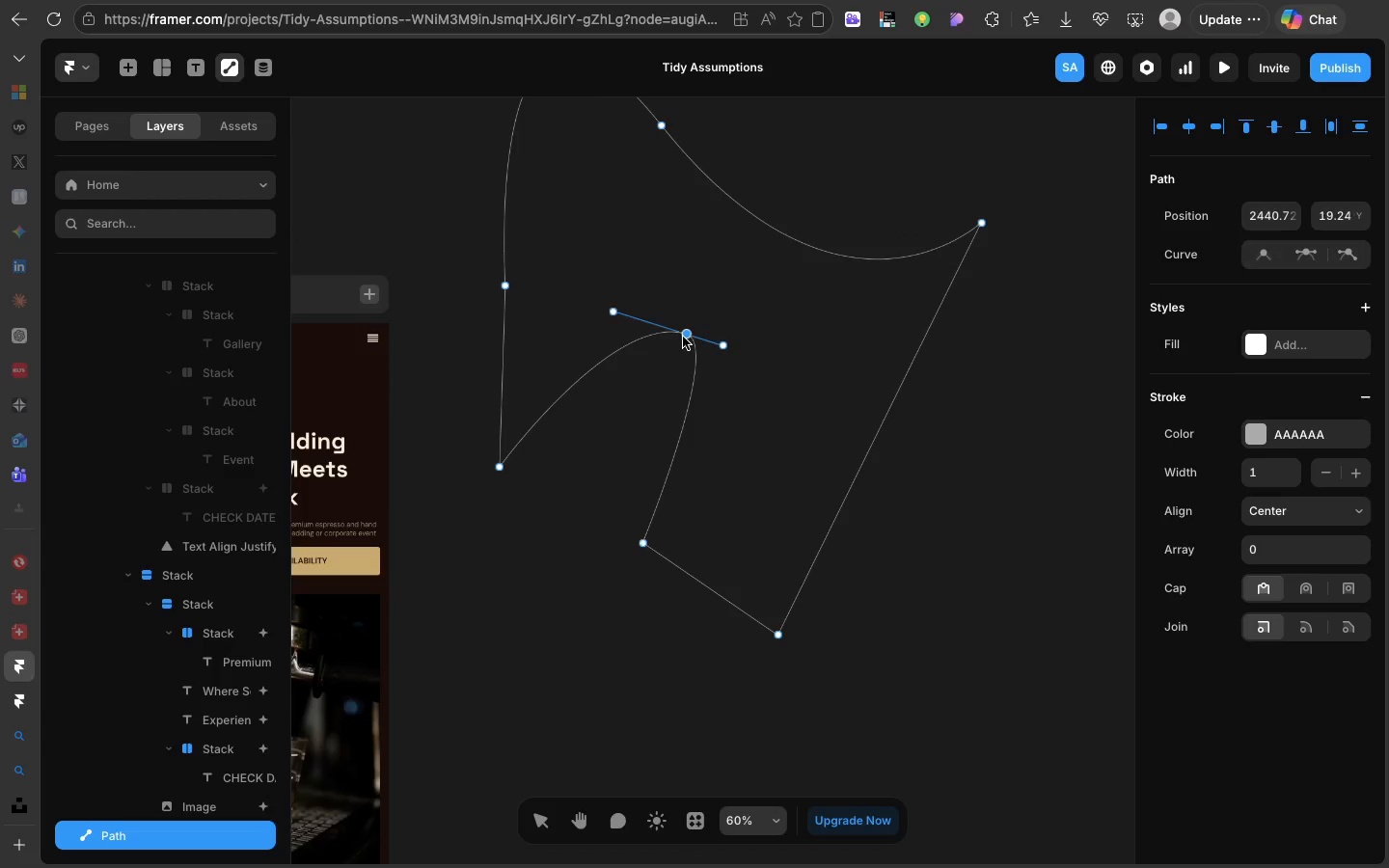 
left_click_drag(start_coordinate=[683, 337], to_coordinate=[635, 514])
 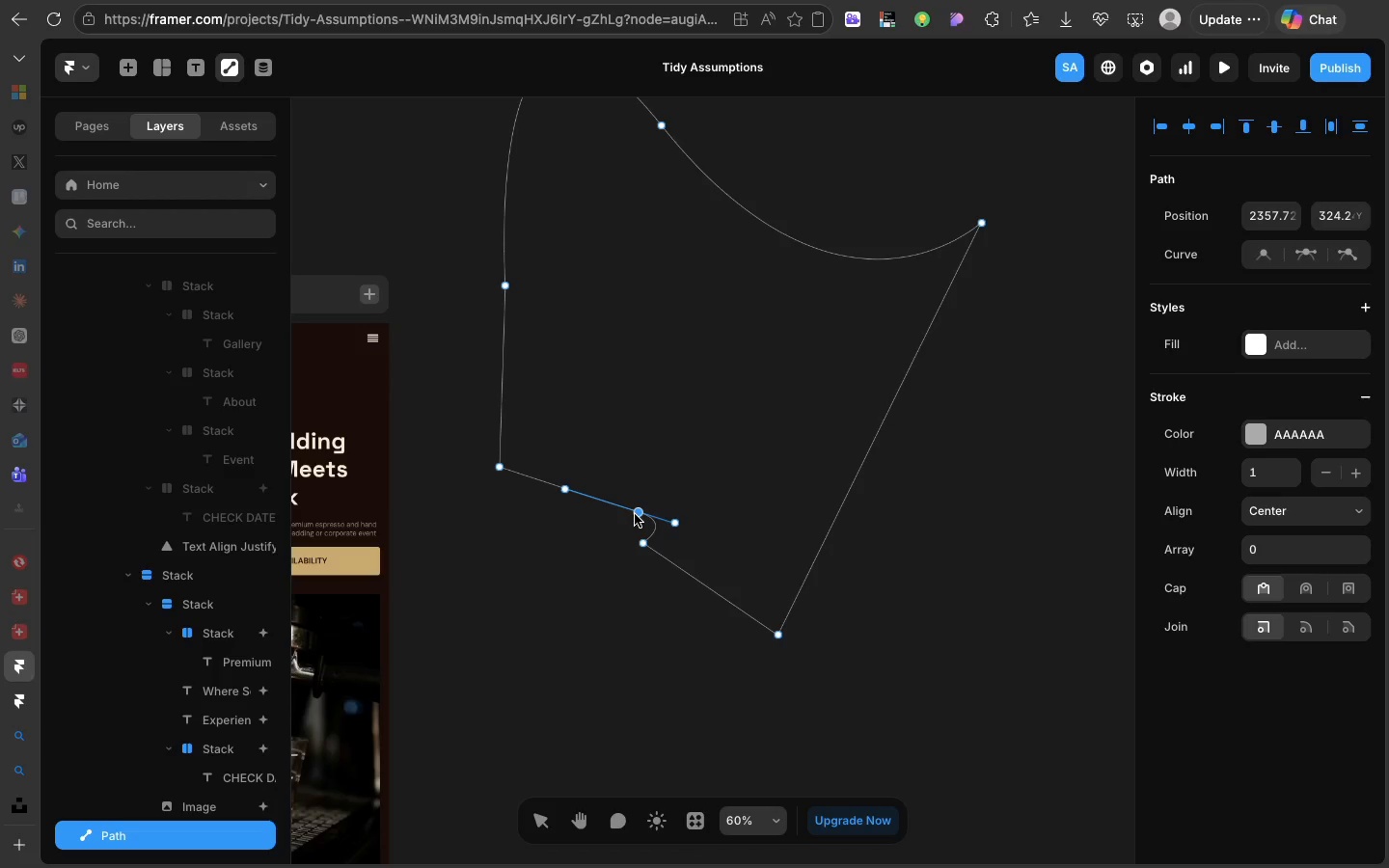 
wait(7.59)
 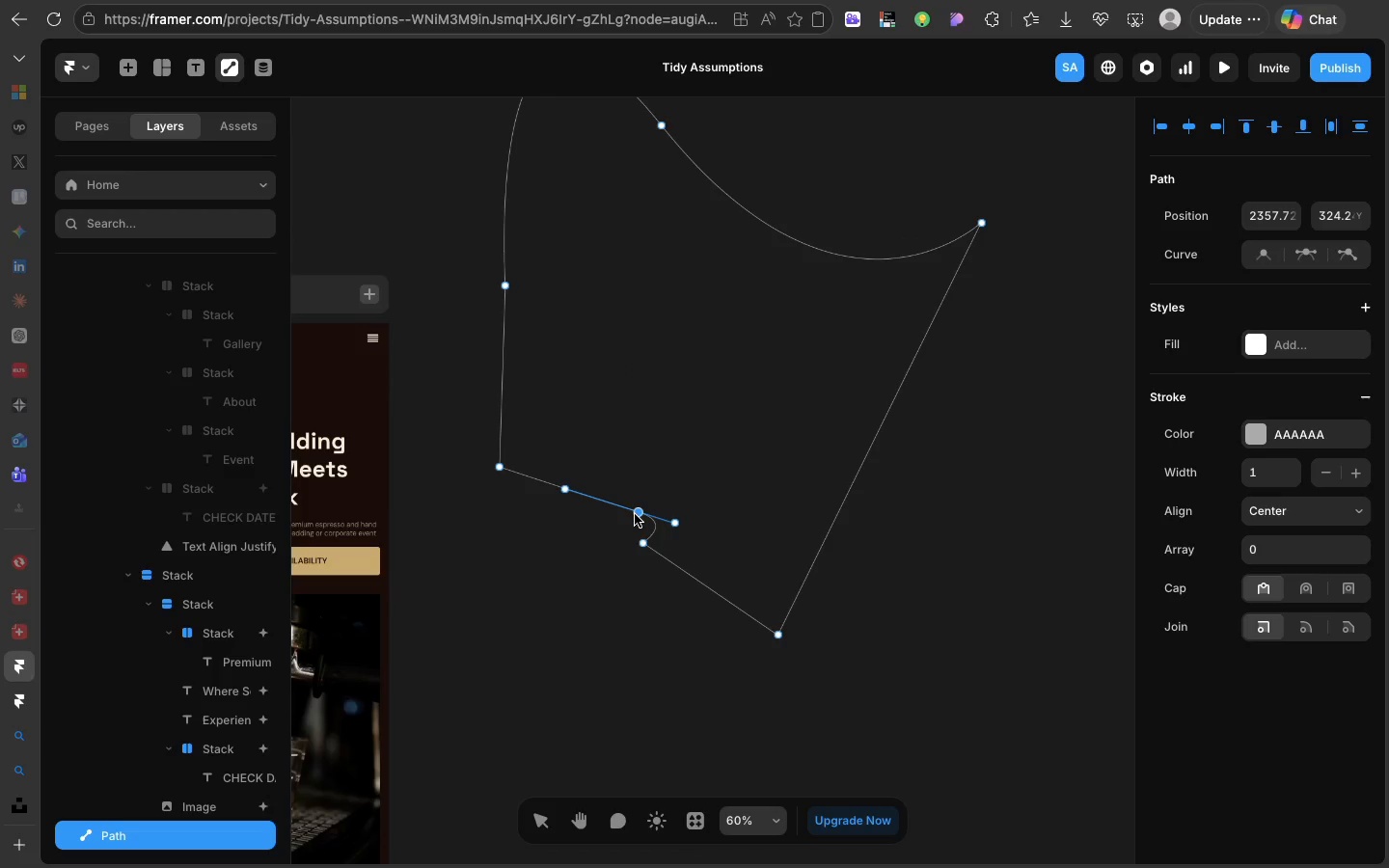 
left_click_drag(start_coordinate=[635, 514], to_coordinate=[604, 557])
 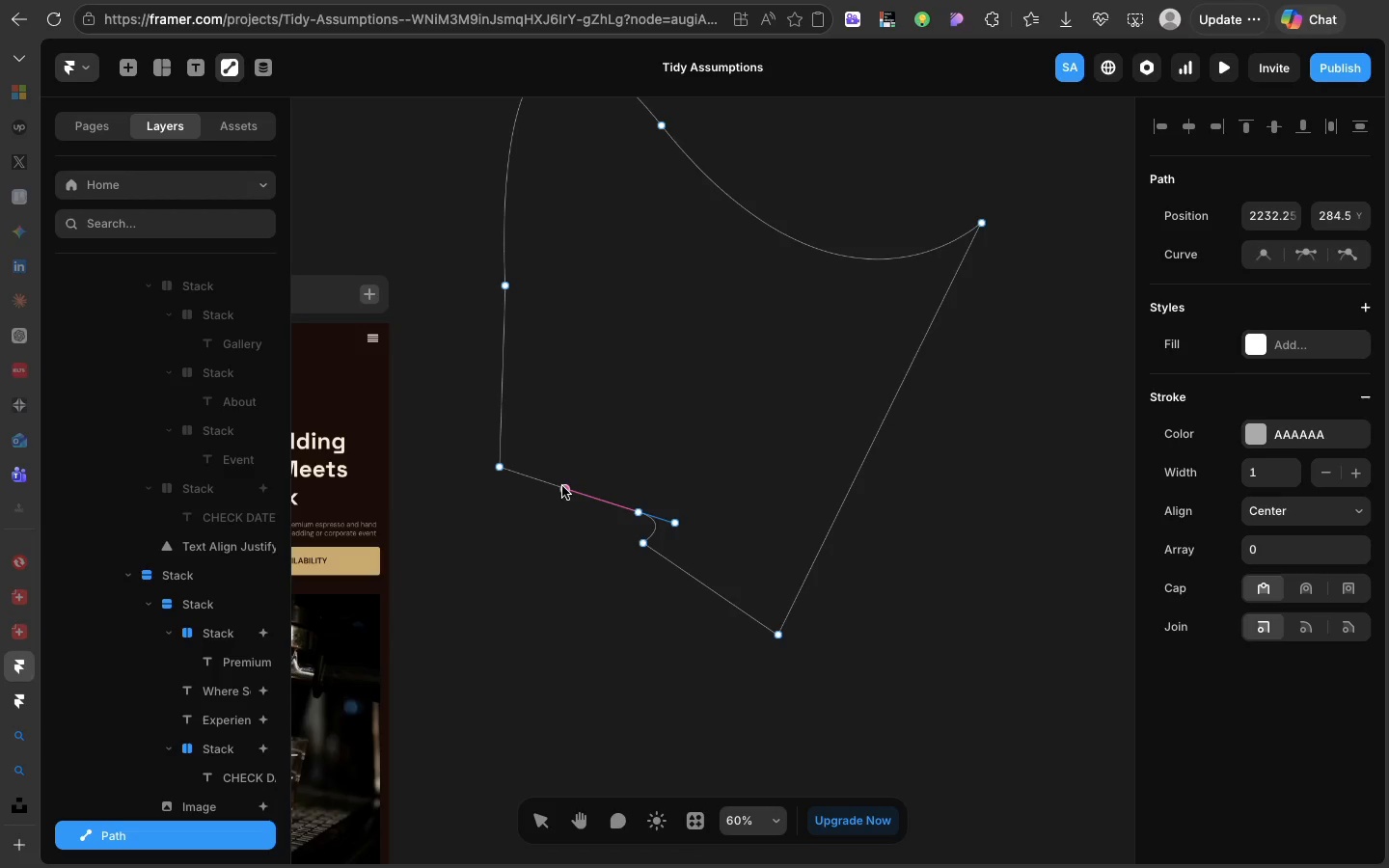 
left_click_drag(start_coordinate=[562, 486], to_coordinate=[727, 221])
 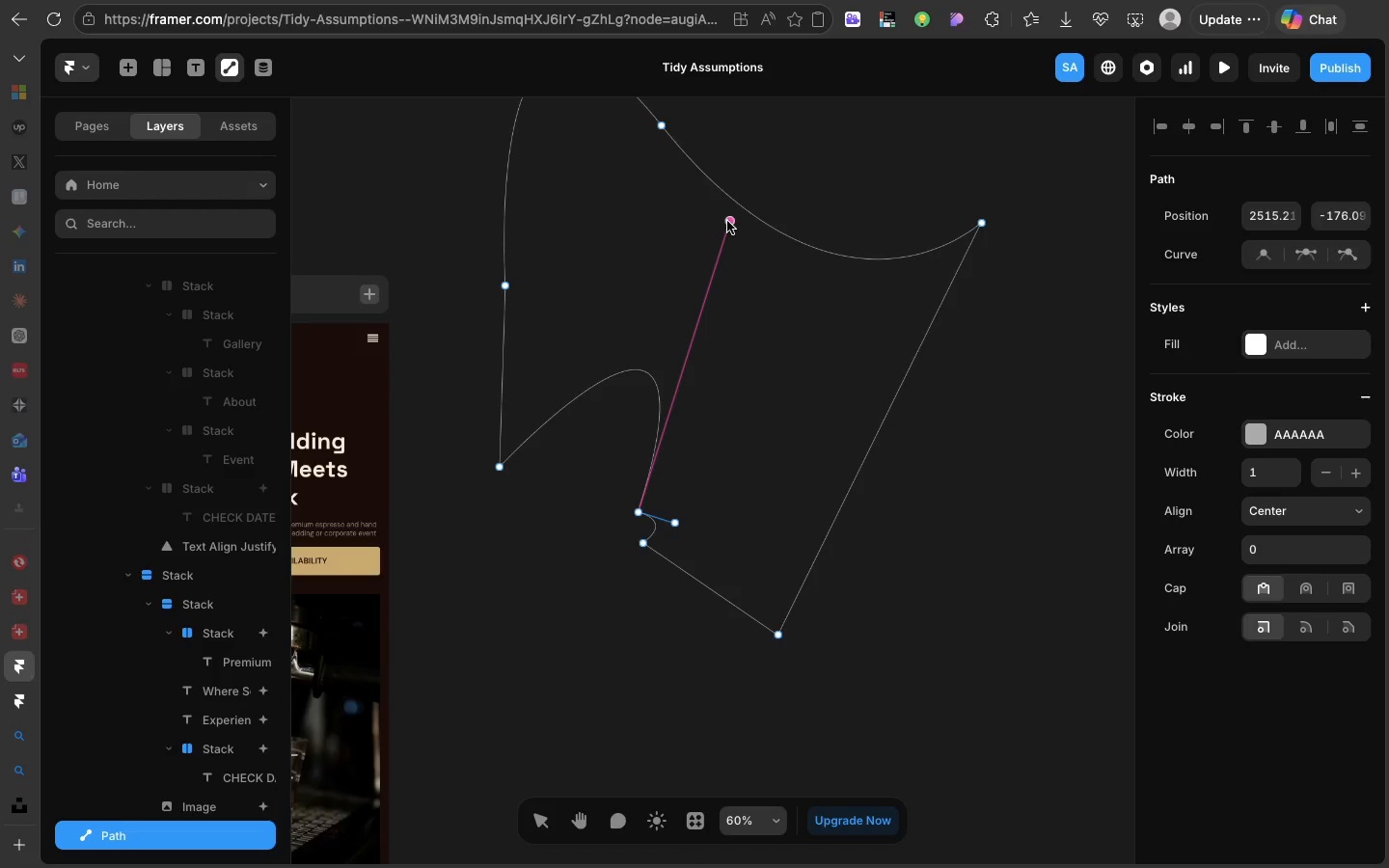 
wait(12.45)
 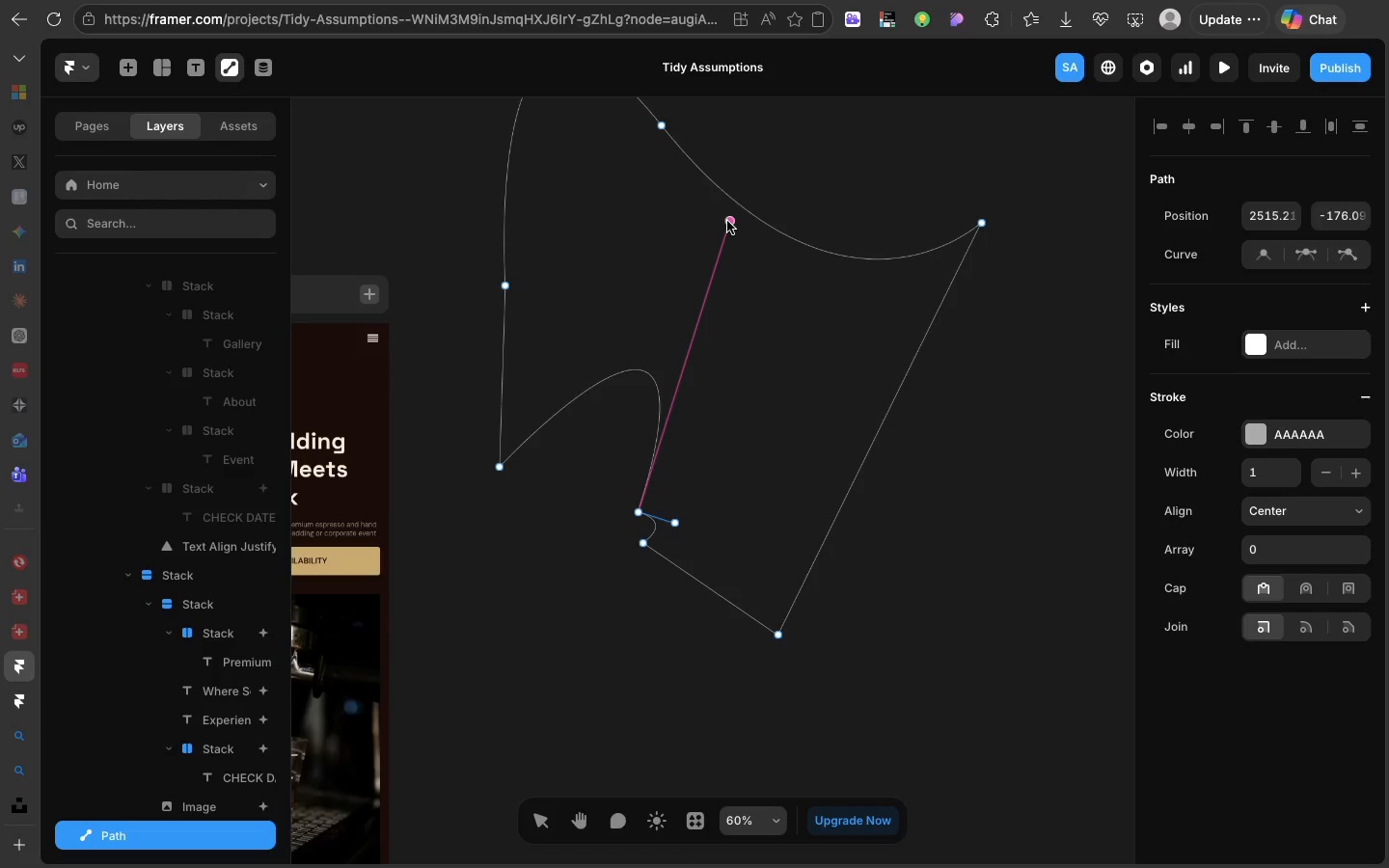 
left_click_drag(start_coordinate=[505, 284], to_coordinate=[848, 452])
 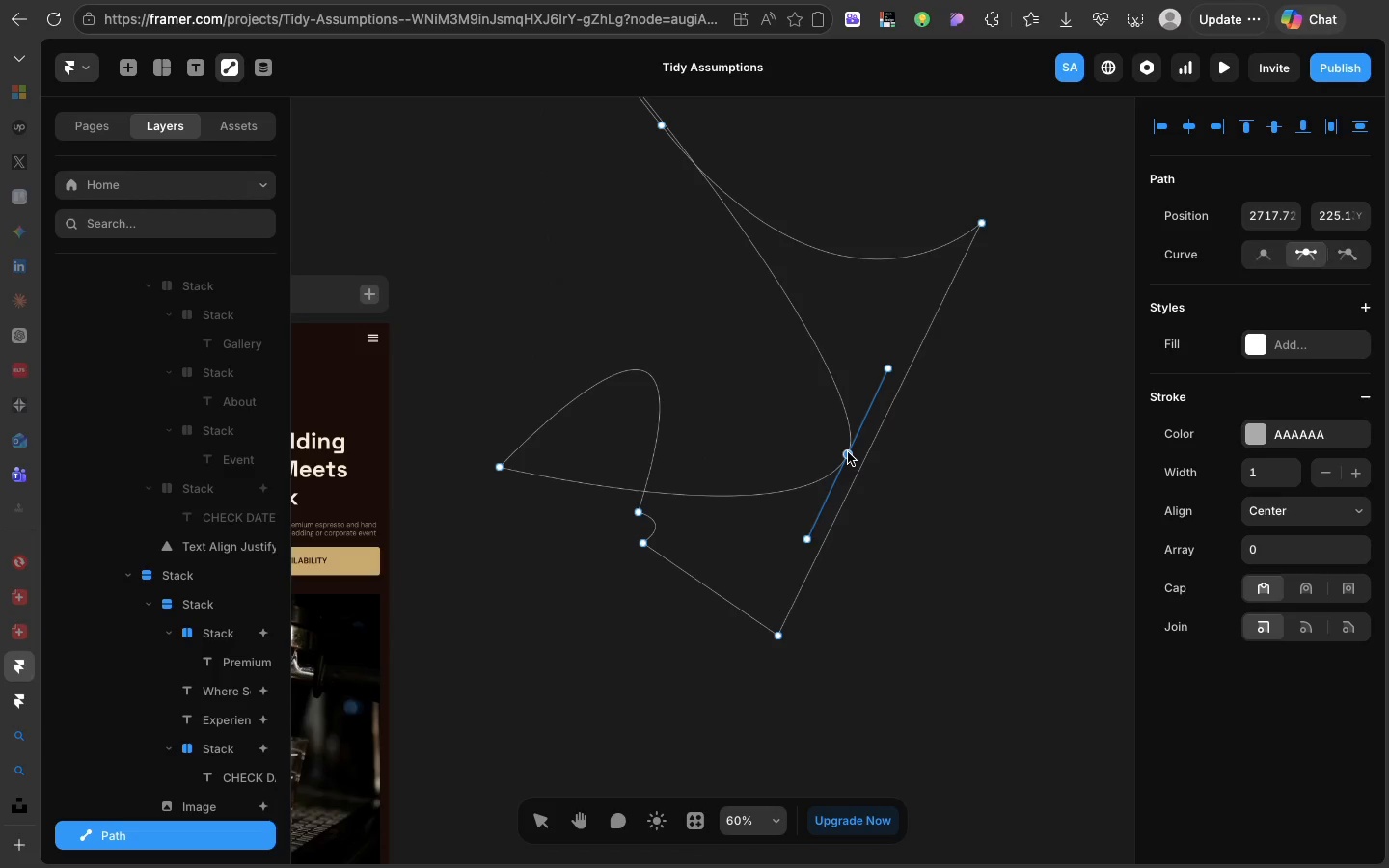 
double_click([848, 452])
 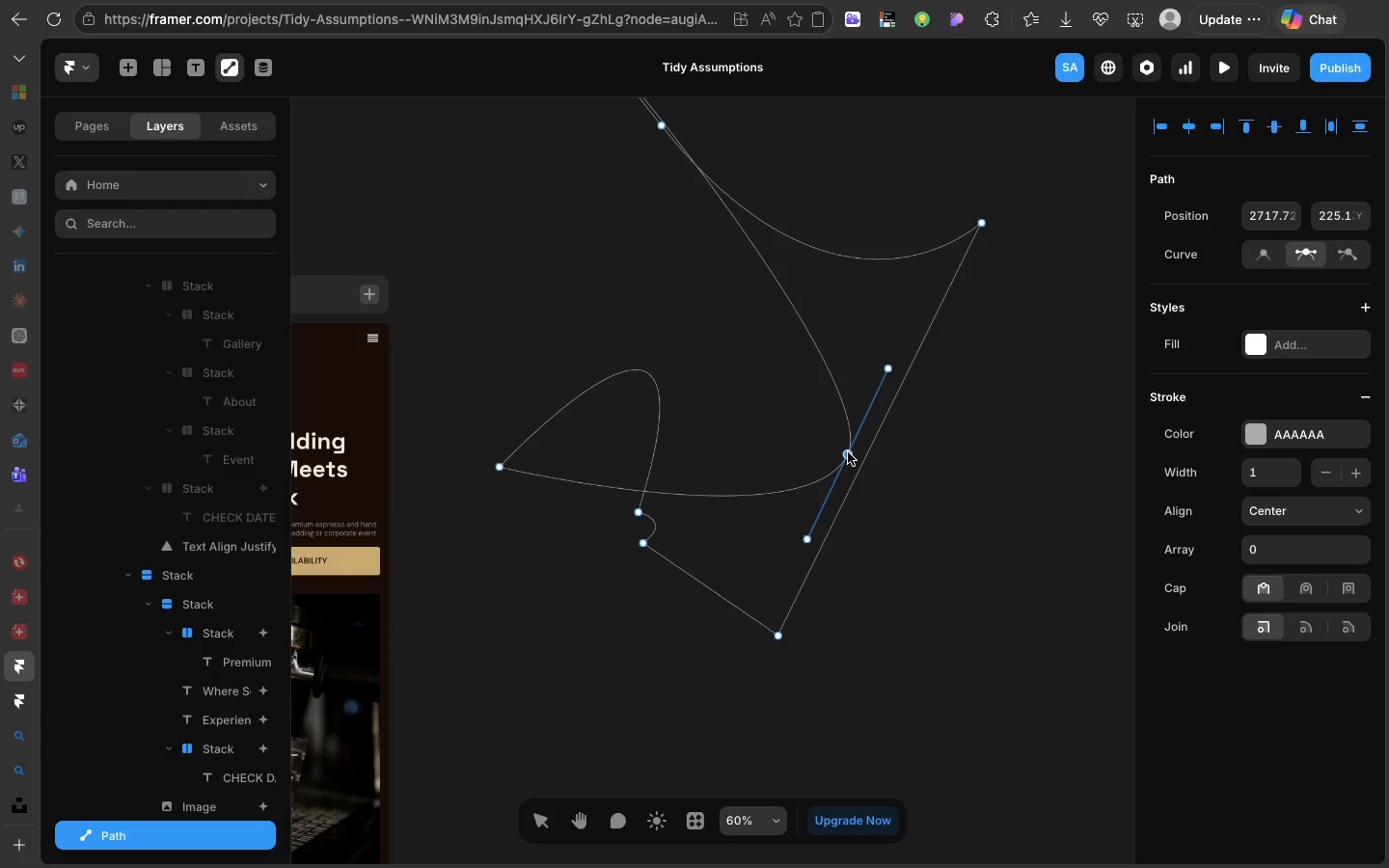 
left_click_drag(start_coordinate=[848, 452], to_coordinate=[527, 269])
 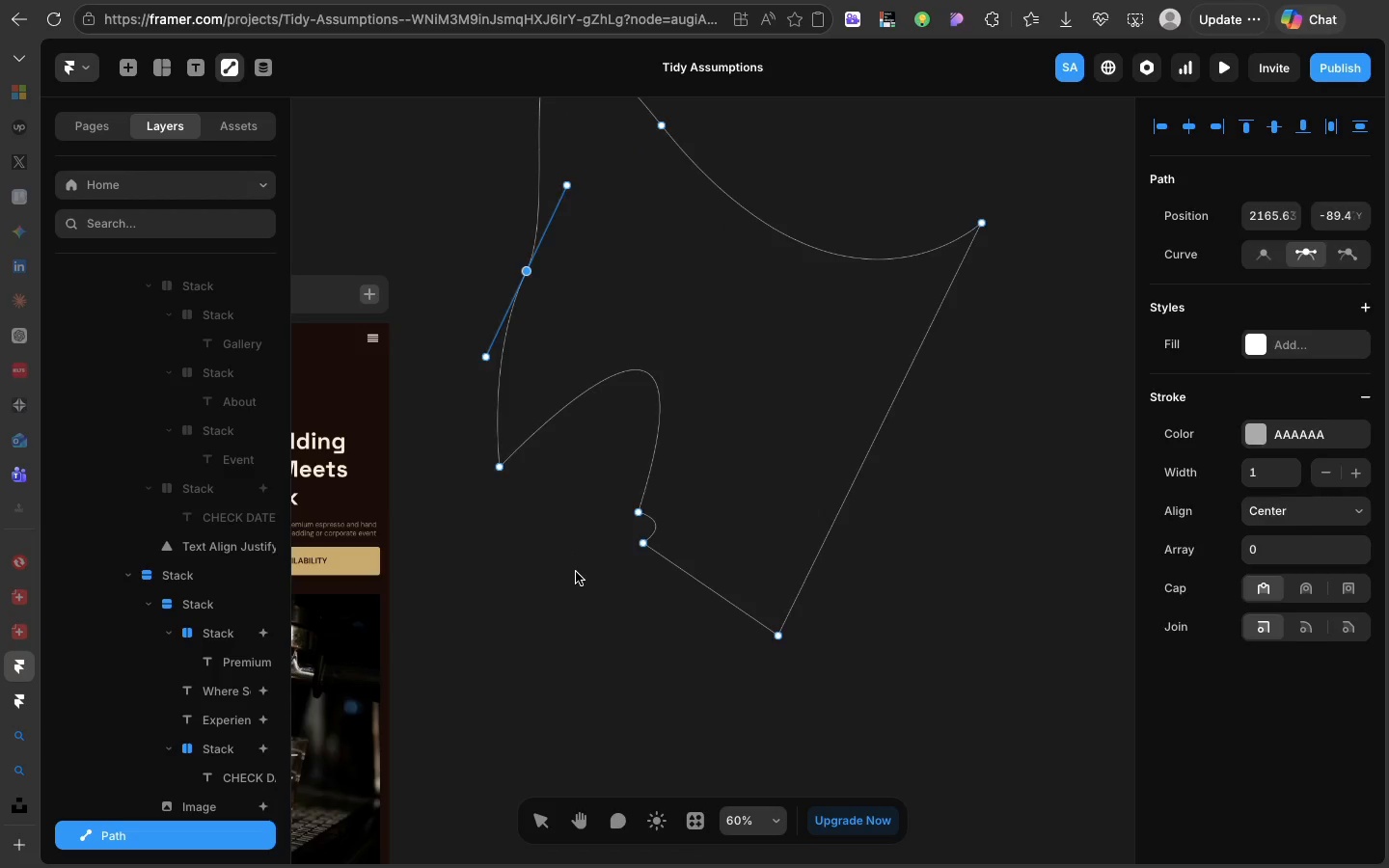 
left_click([576, 572])
 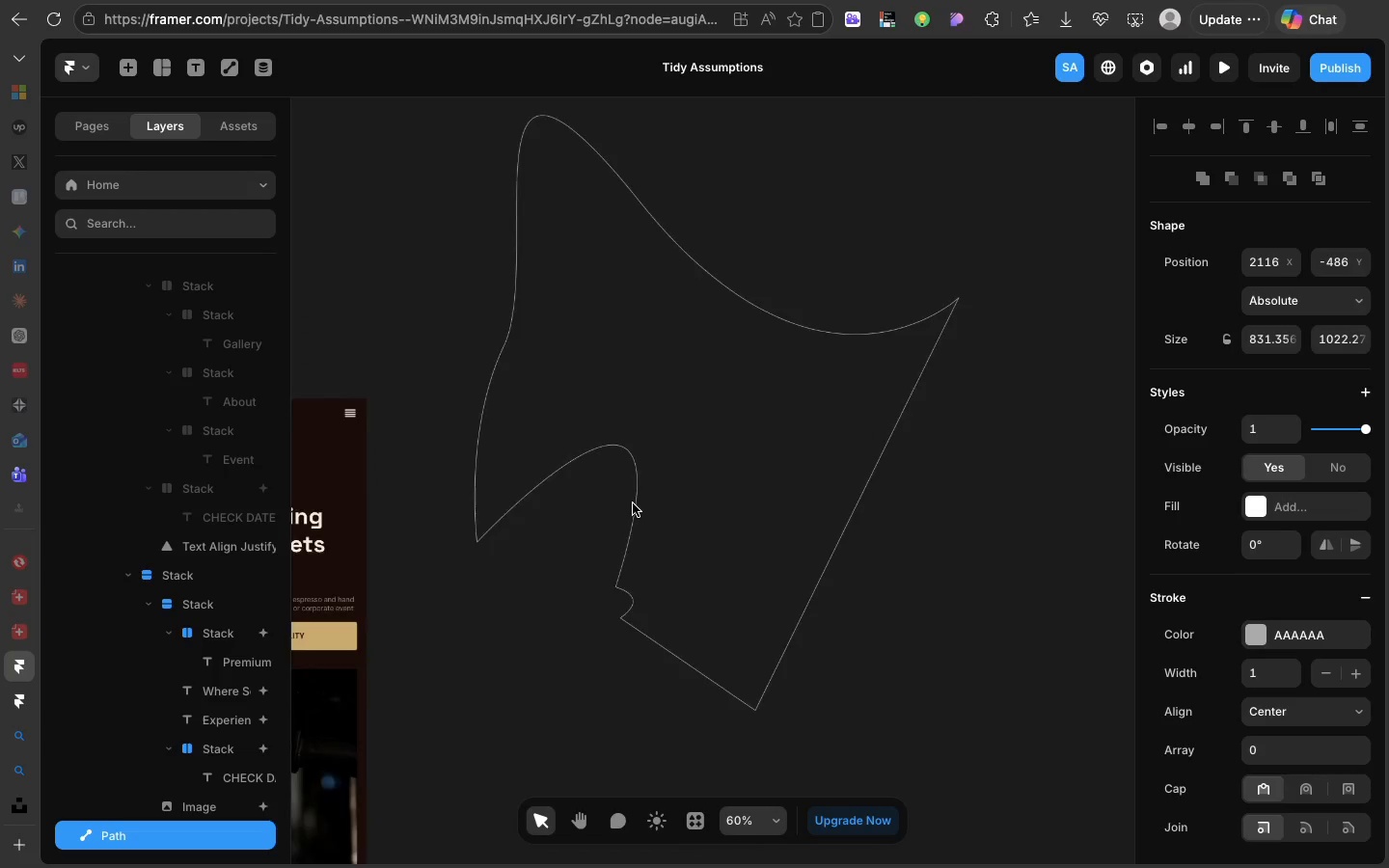 
scroll: coordinate [633, 503], scroll_direction: up, amount: 27.0
 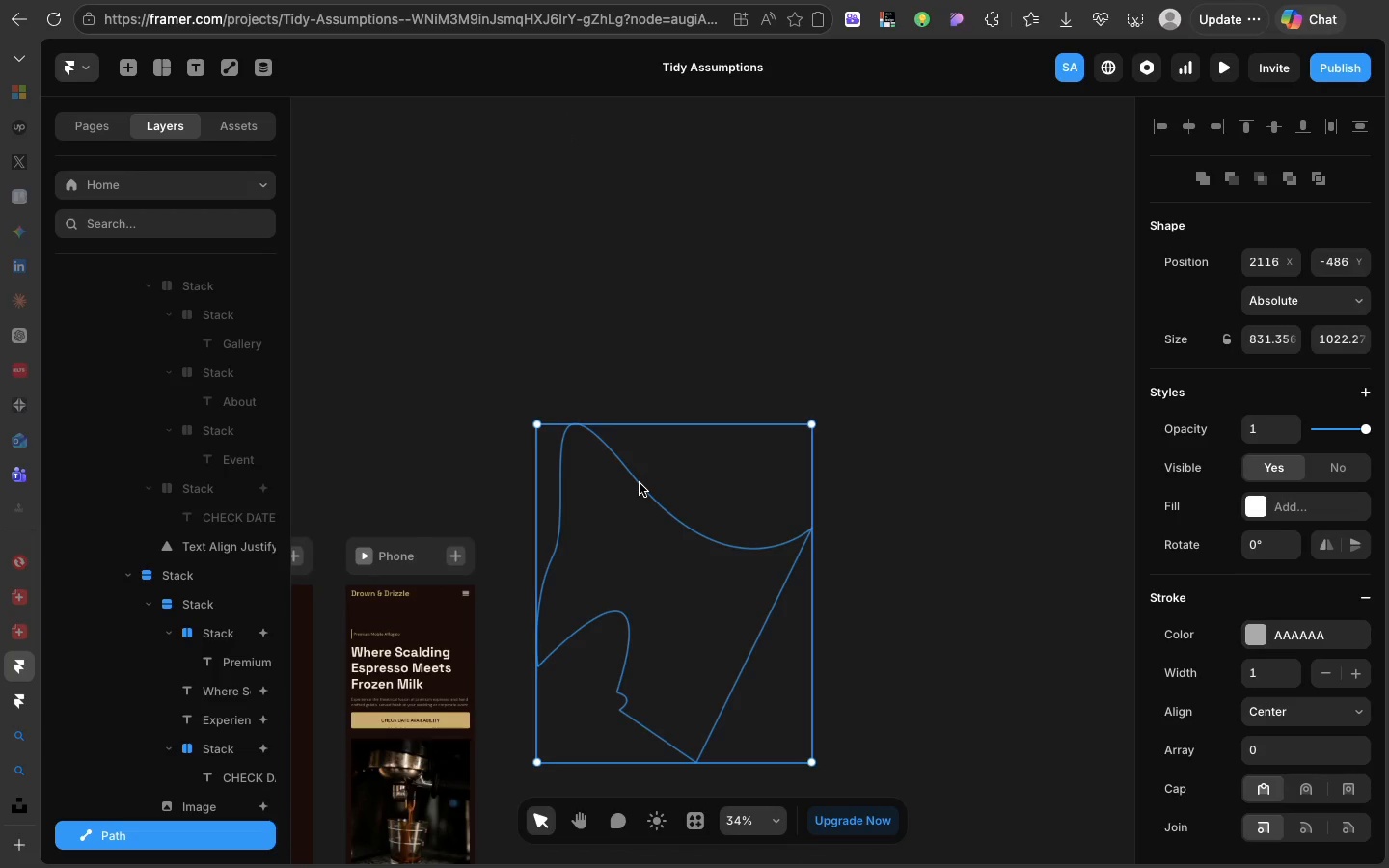 
left_click([640, 483])
 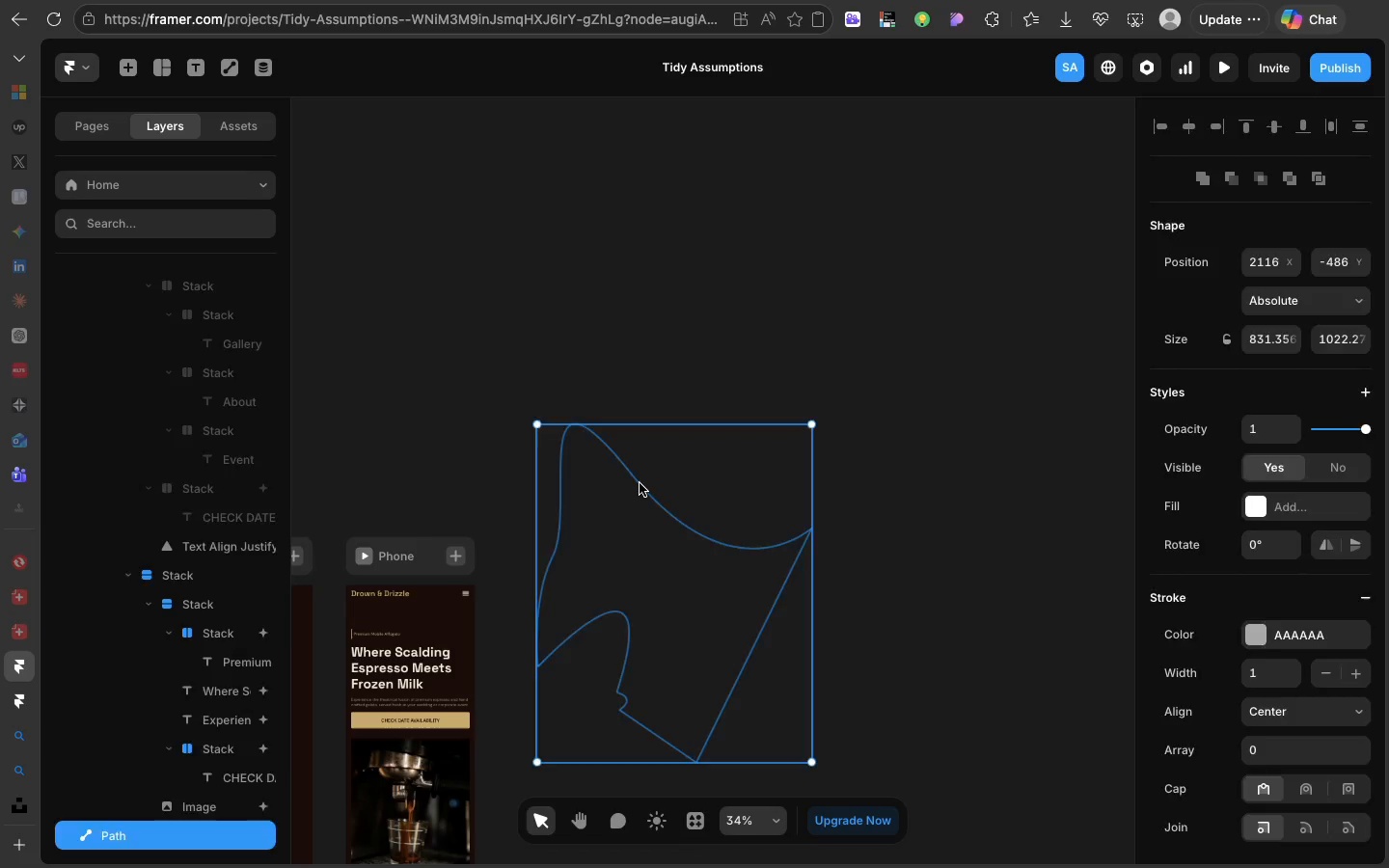 
key(Backspace)
 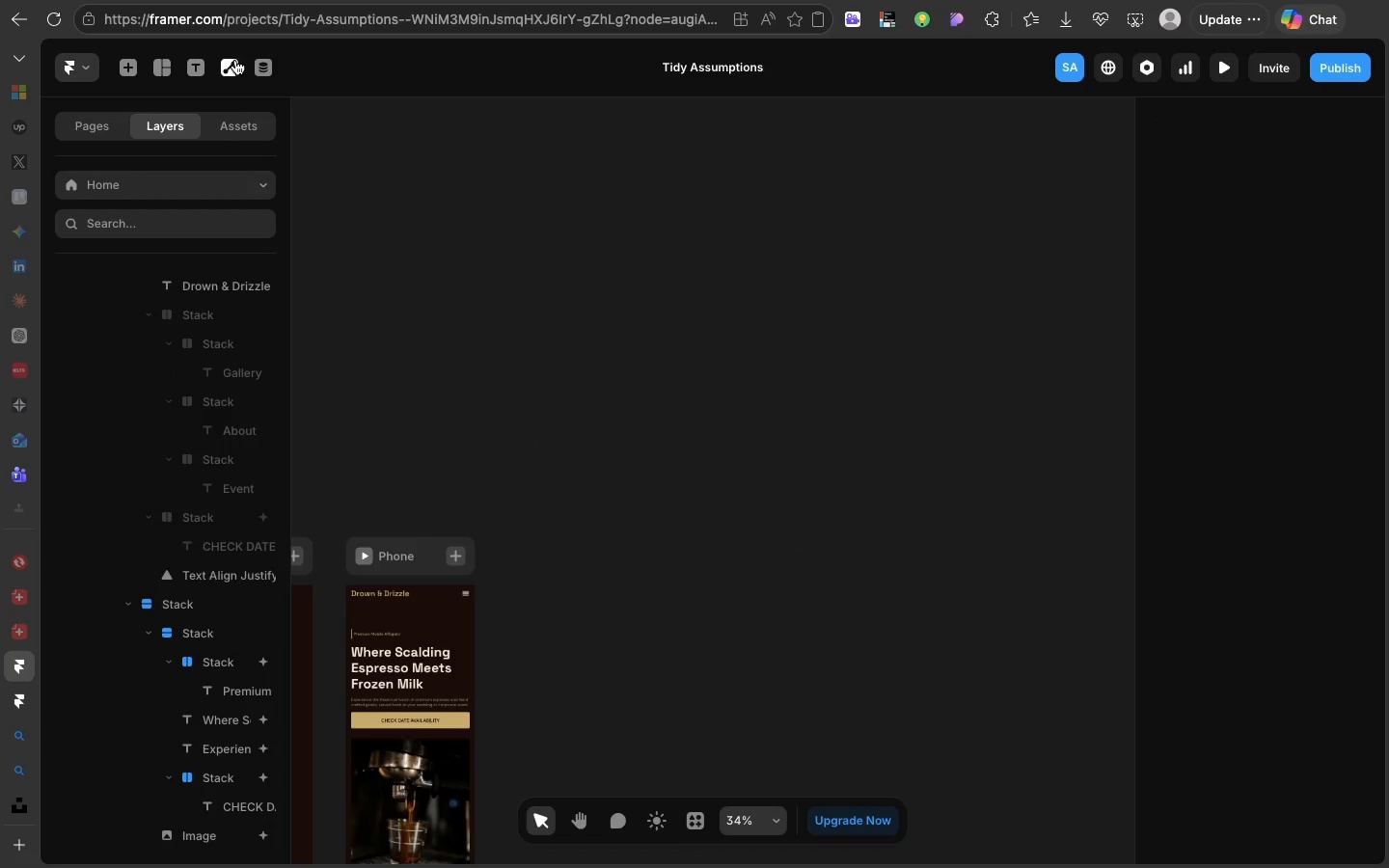 
left_click([235, 60])
 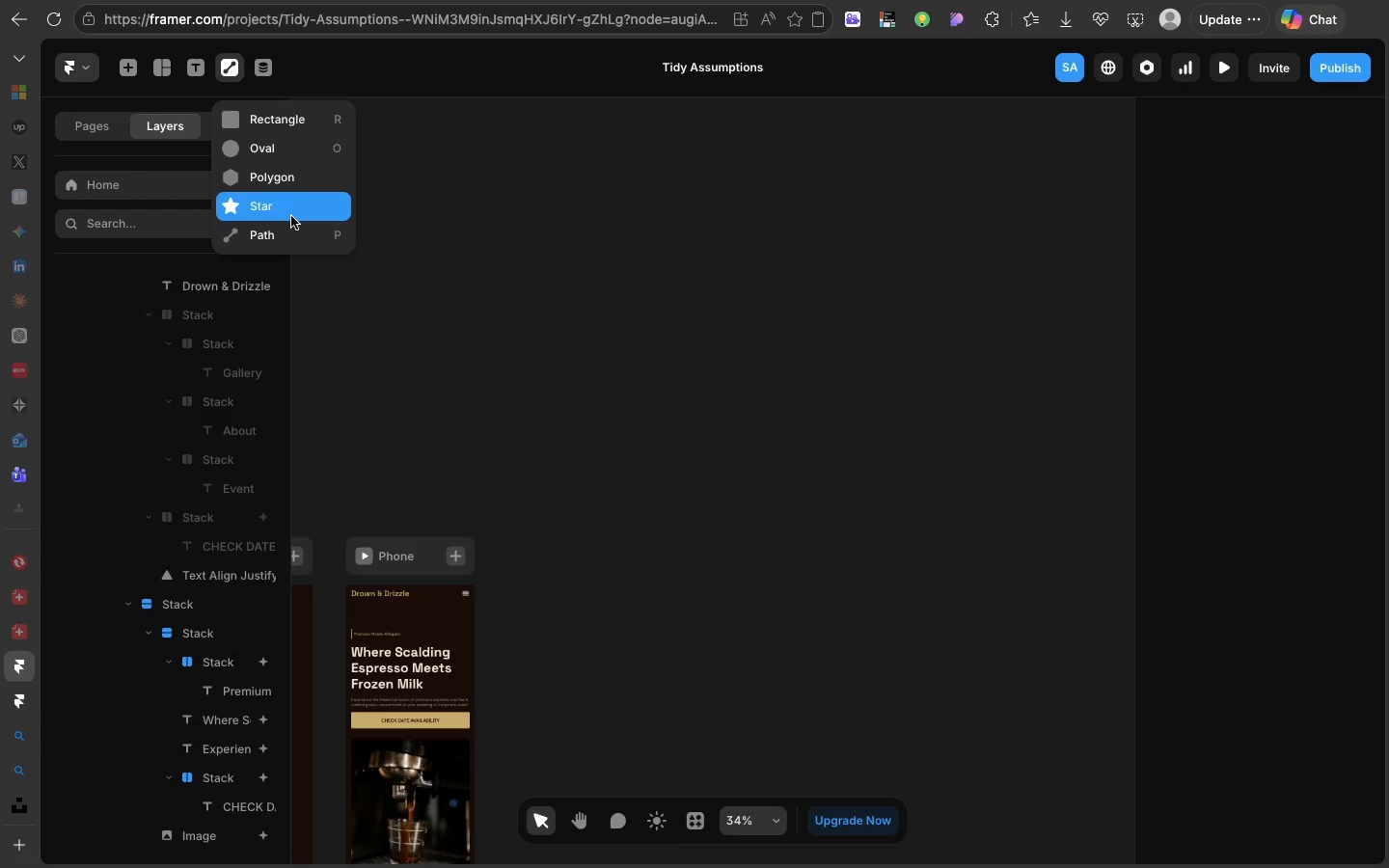 
left_click([291, 230])
 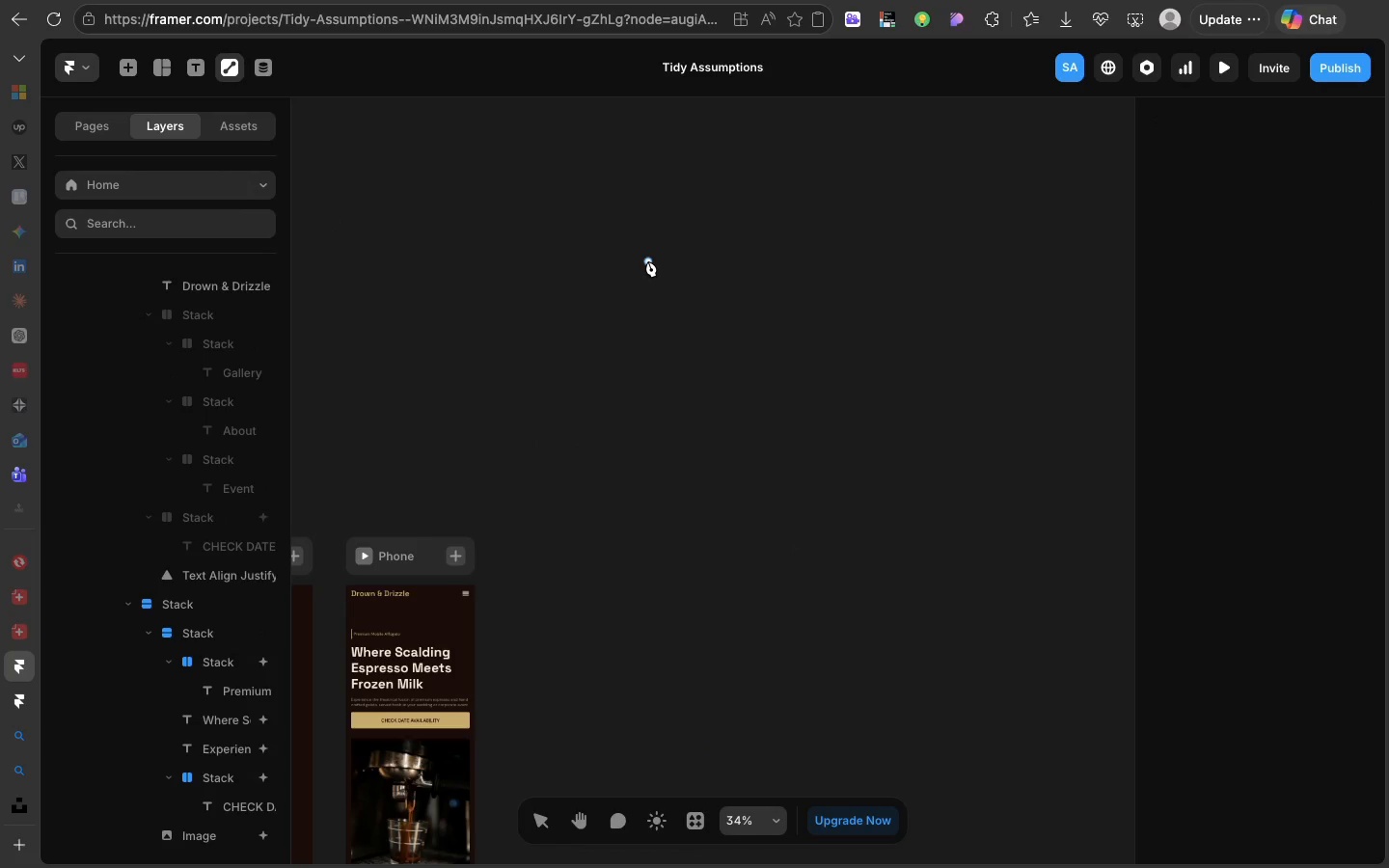 
left_click_drag(start_coordinate=[648, 261], to_coordinate=[646, 405])
 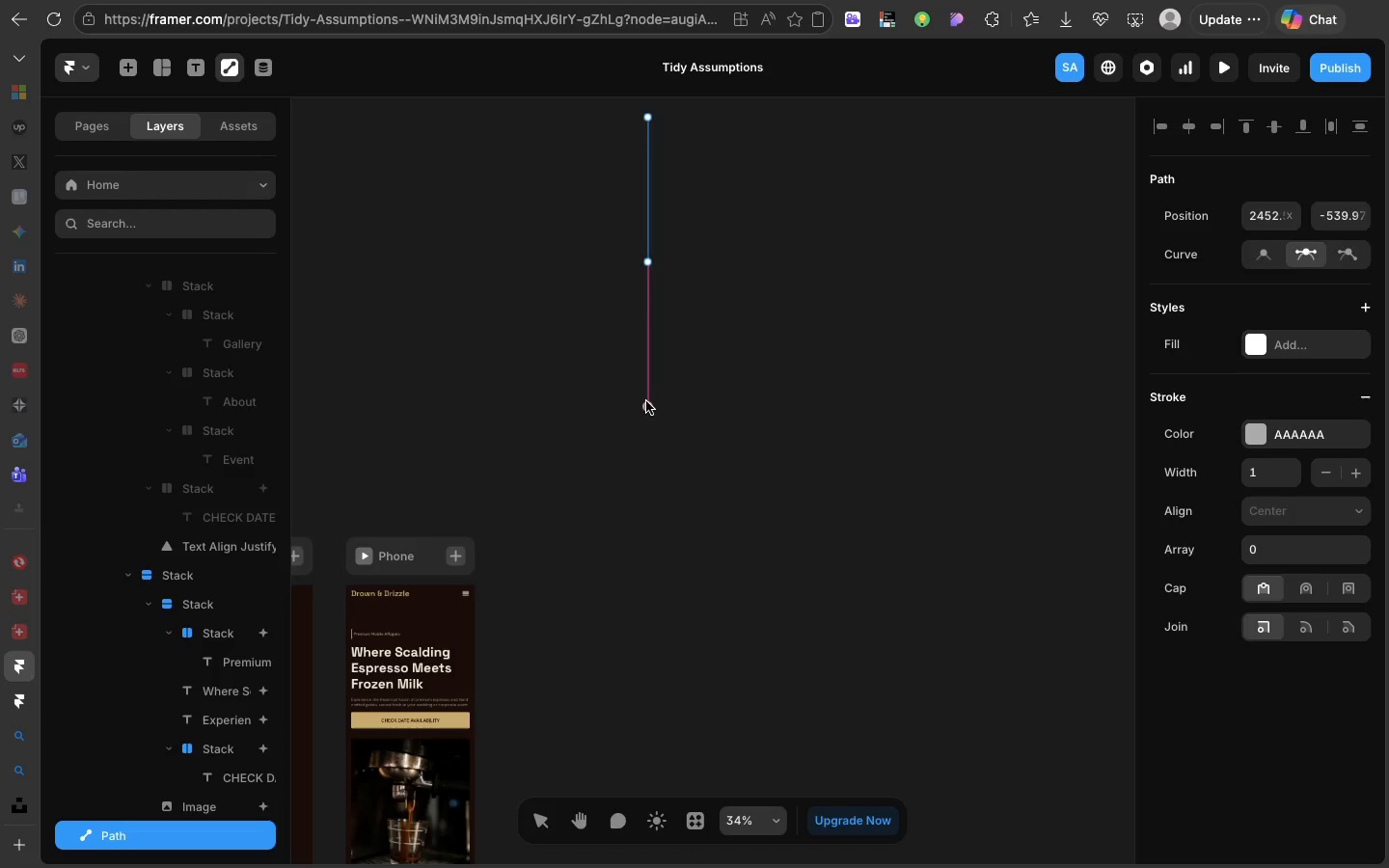 
left_click_drag(start_coordinate=[646, 401], to_coordinate=[797, 462])
 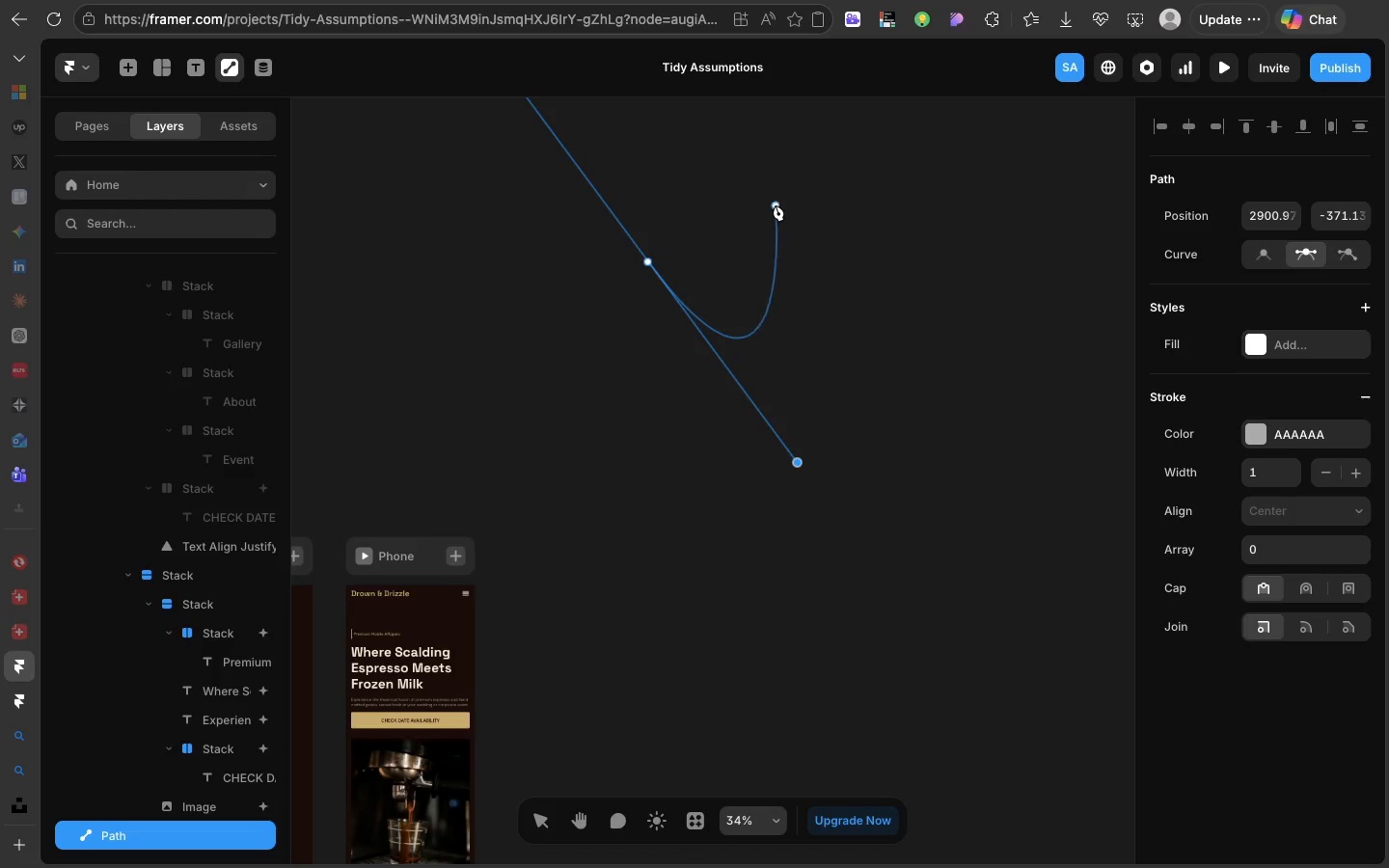 
left_click([776, 205])
 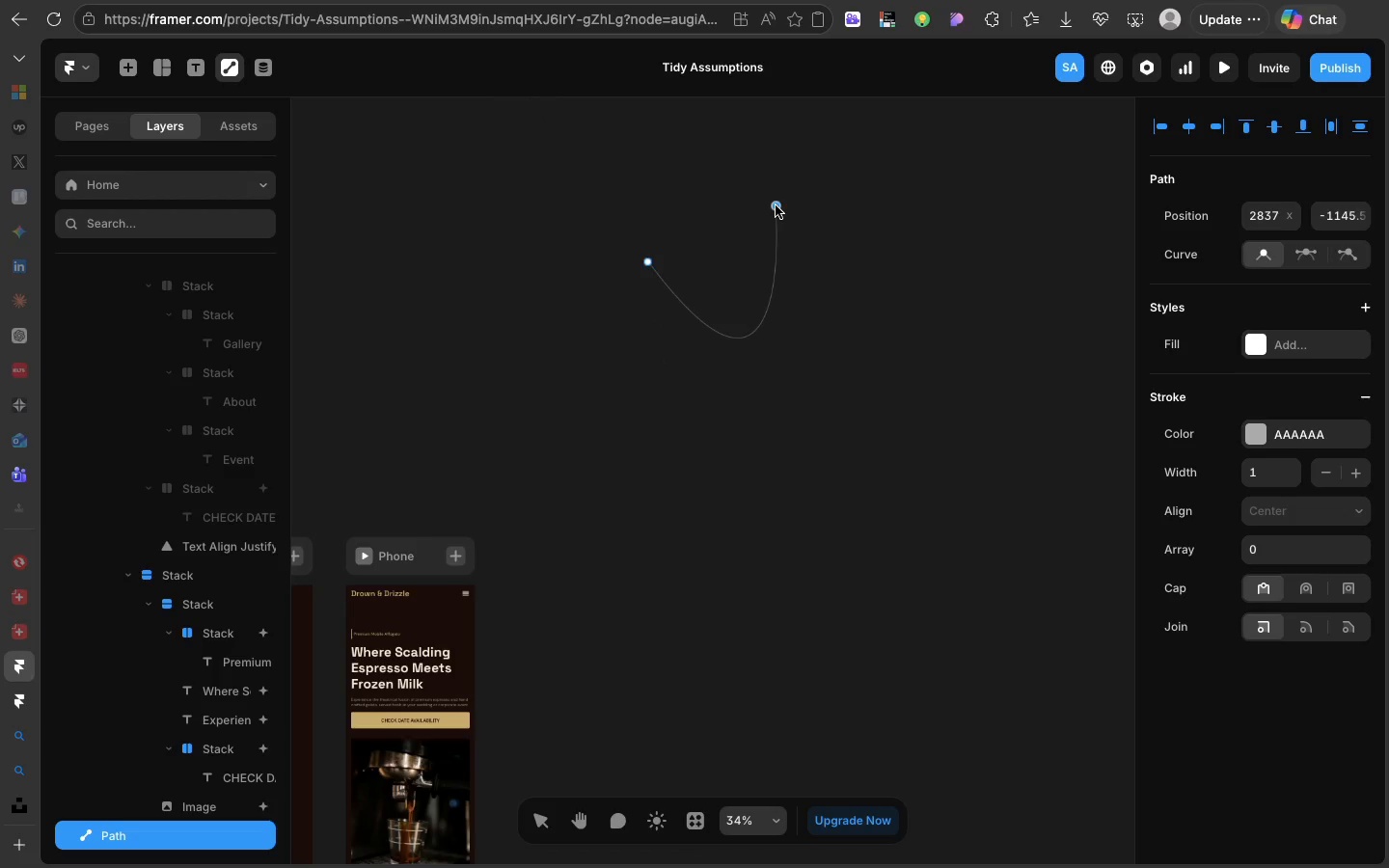 
left_click_drag(start_coordinate=[776, 205], to_coordinate=[814, 315])
 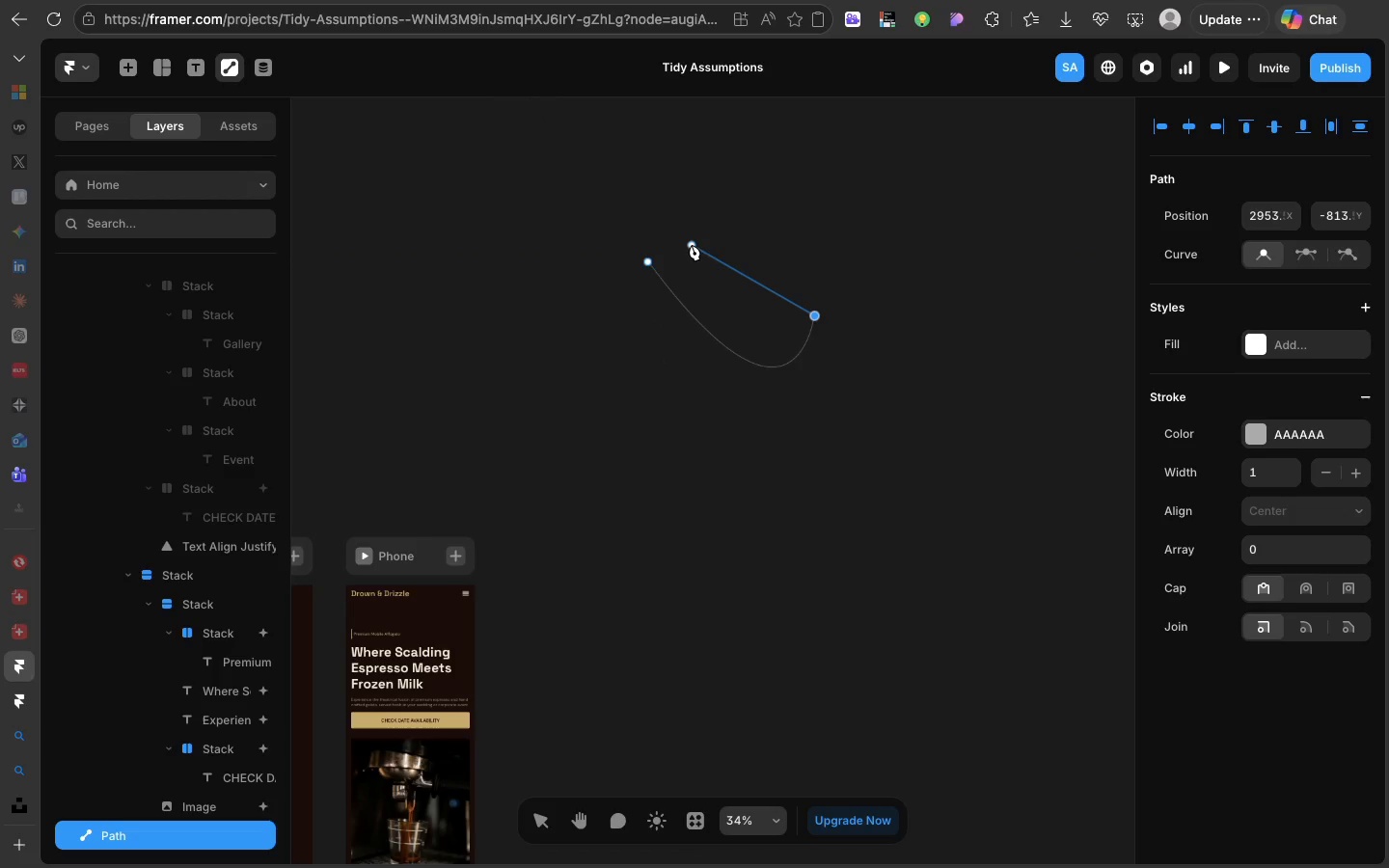 
left_click([692, 245])
 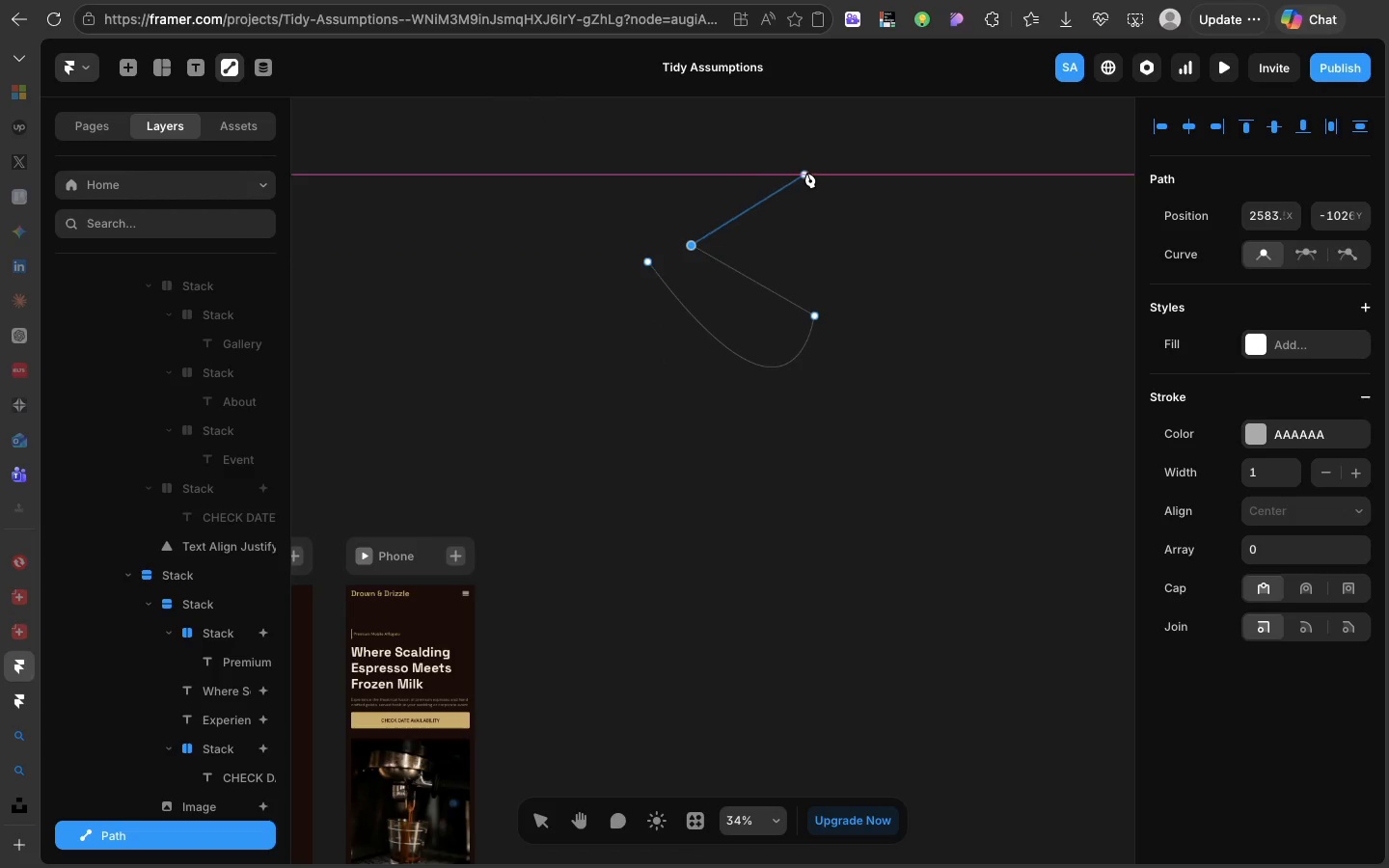 
left_click([809, 172])
 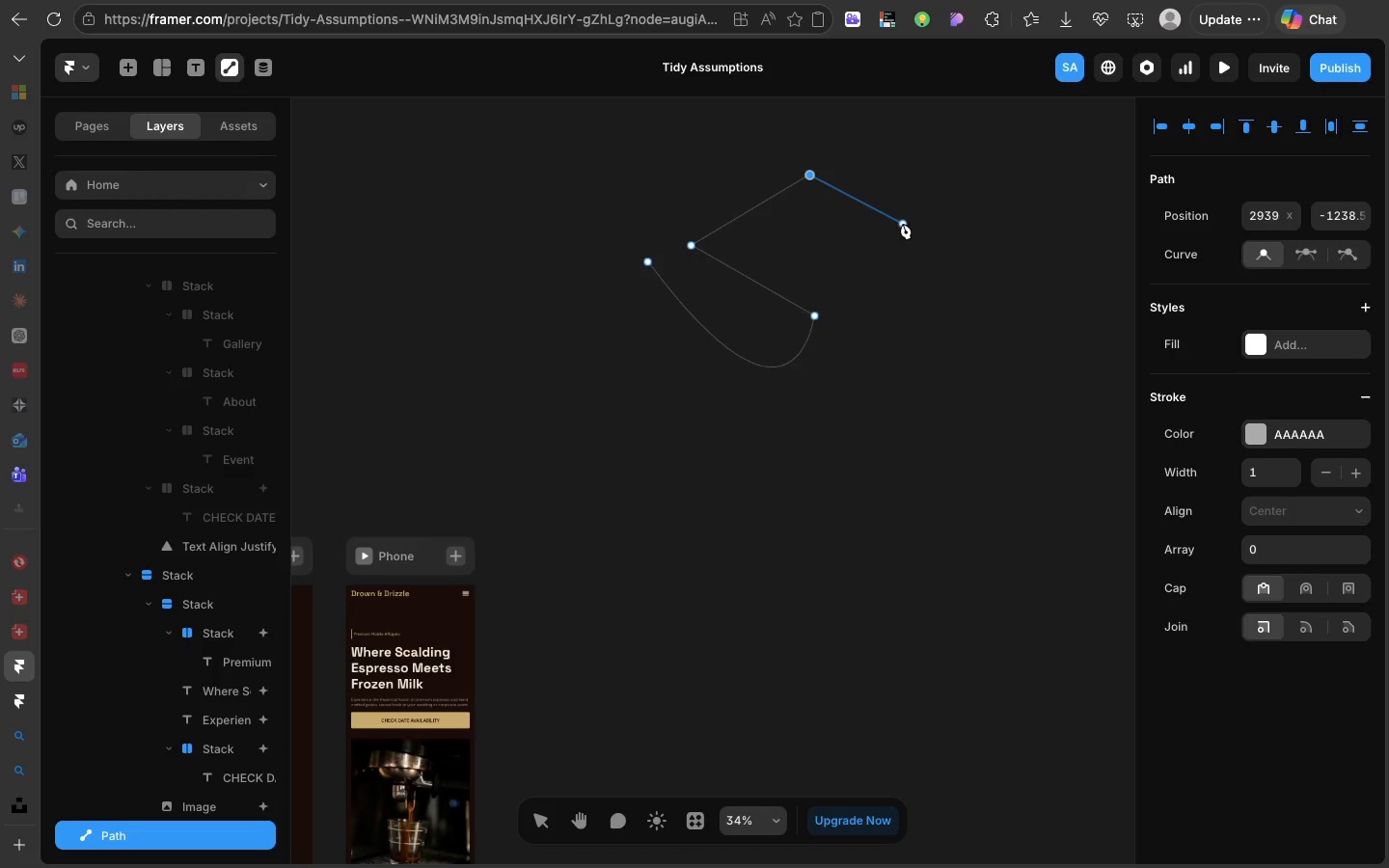 
wait(5.04)
 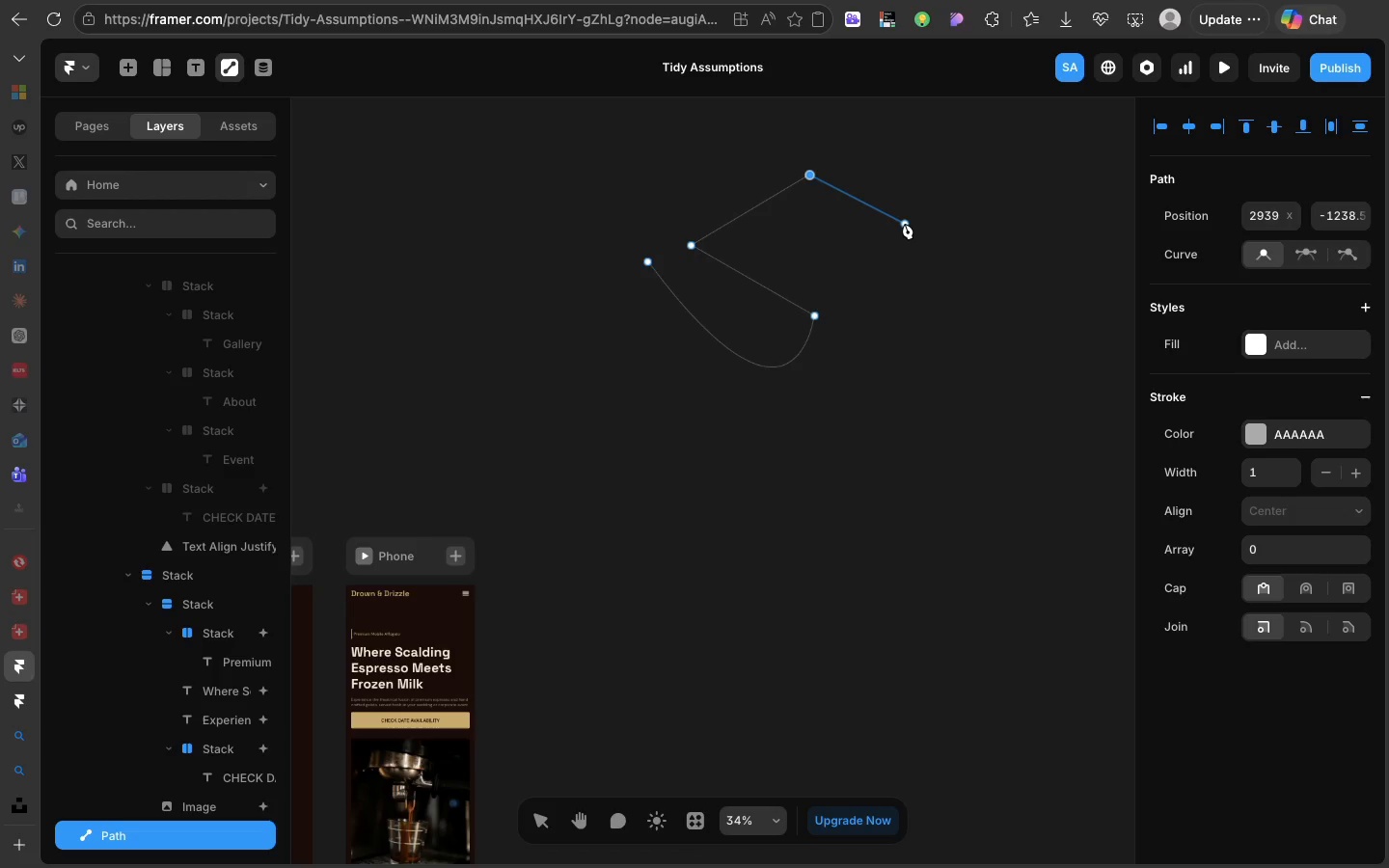 
left_click([903, 224])
 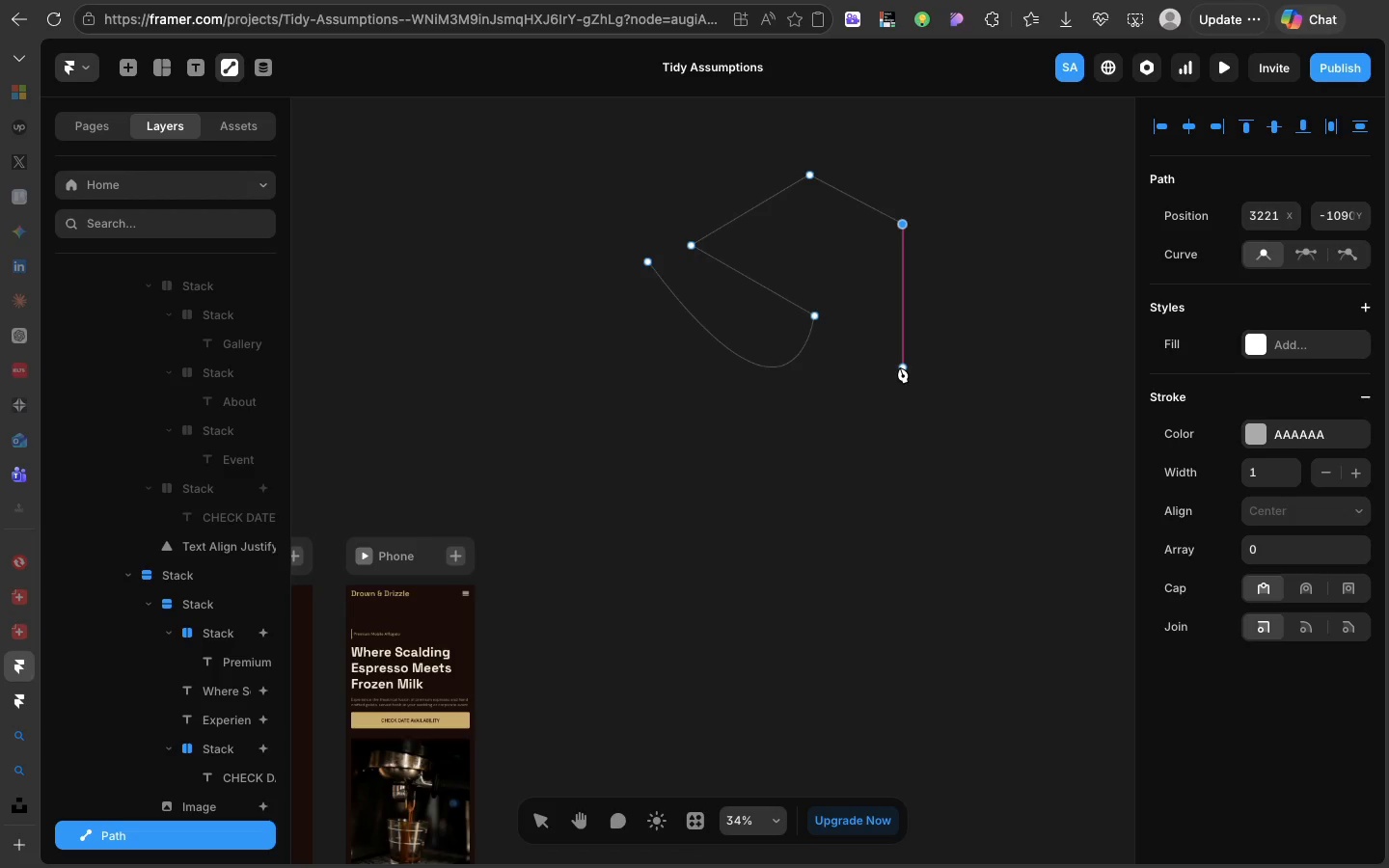 
left_click([900, 367])
 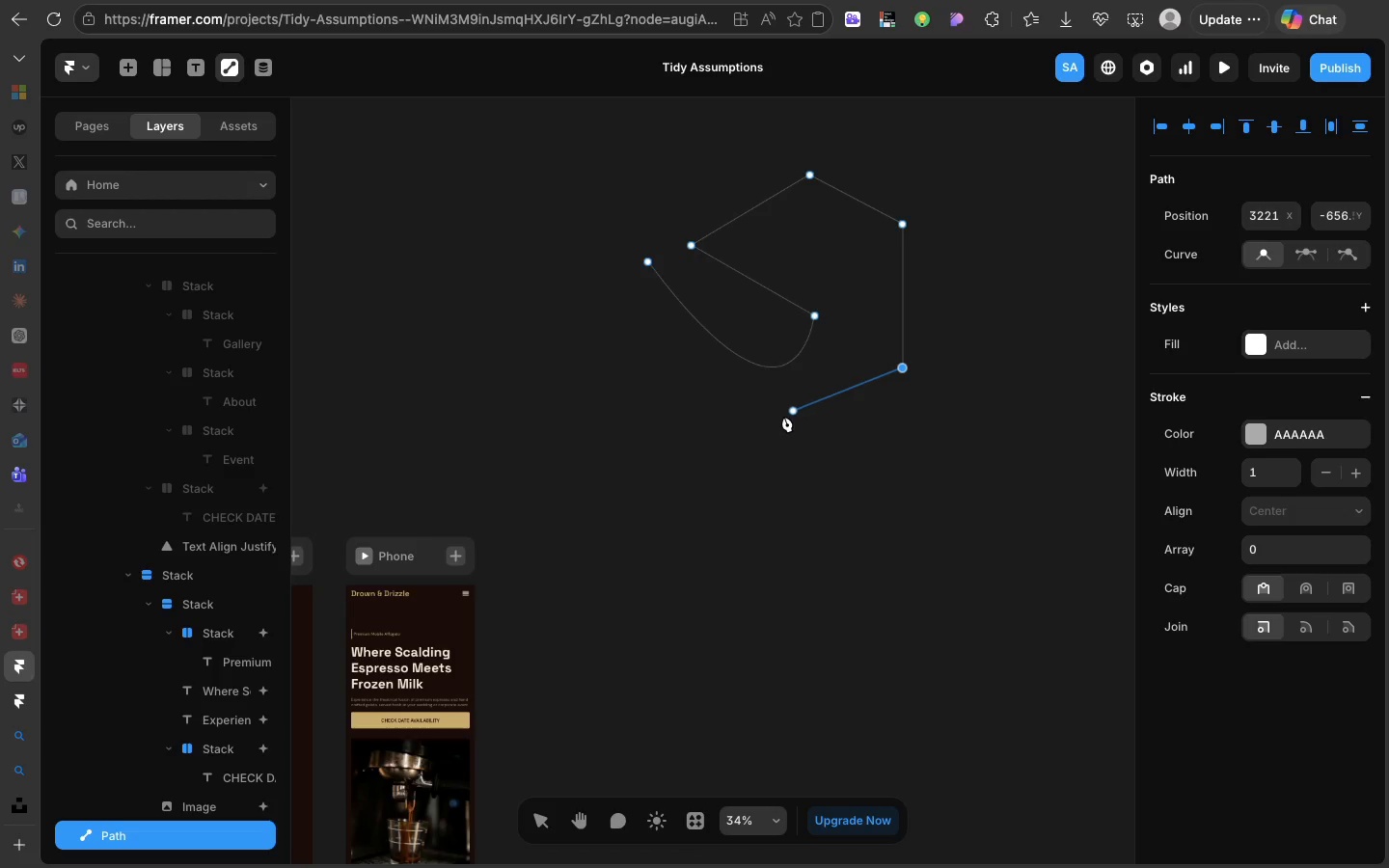 
left_click([782, 418])
 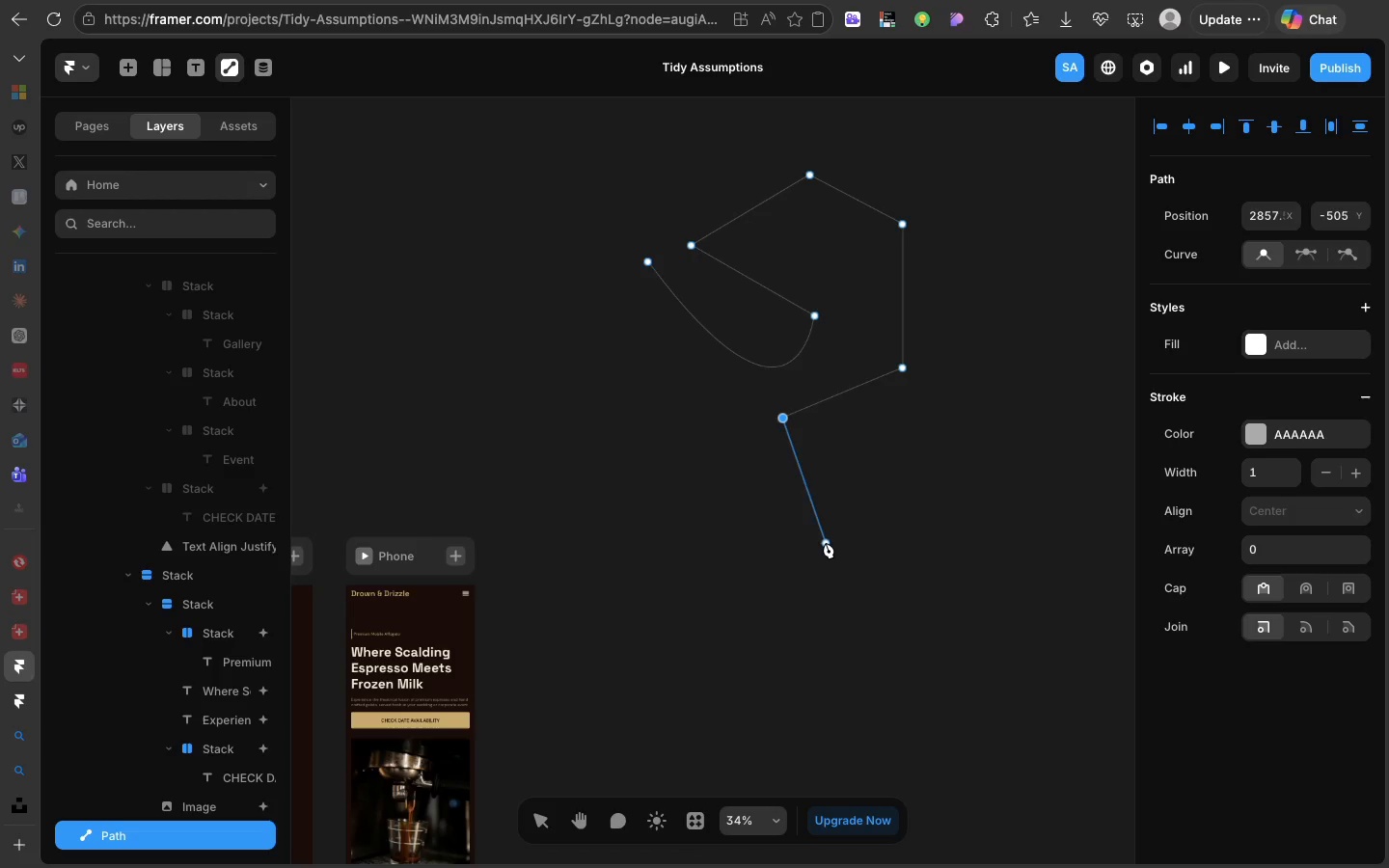 
left_click([826, 543])
 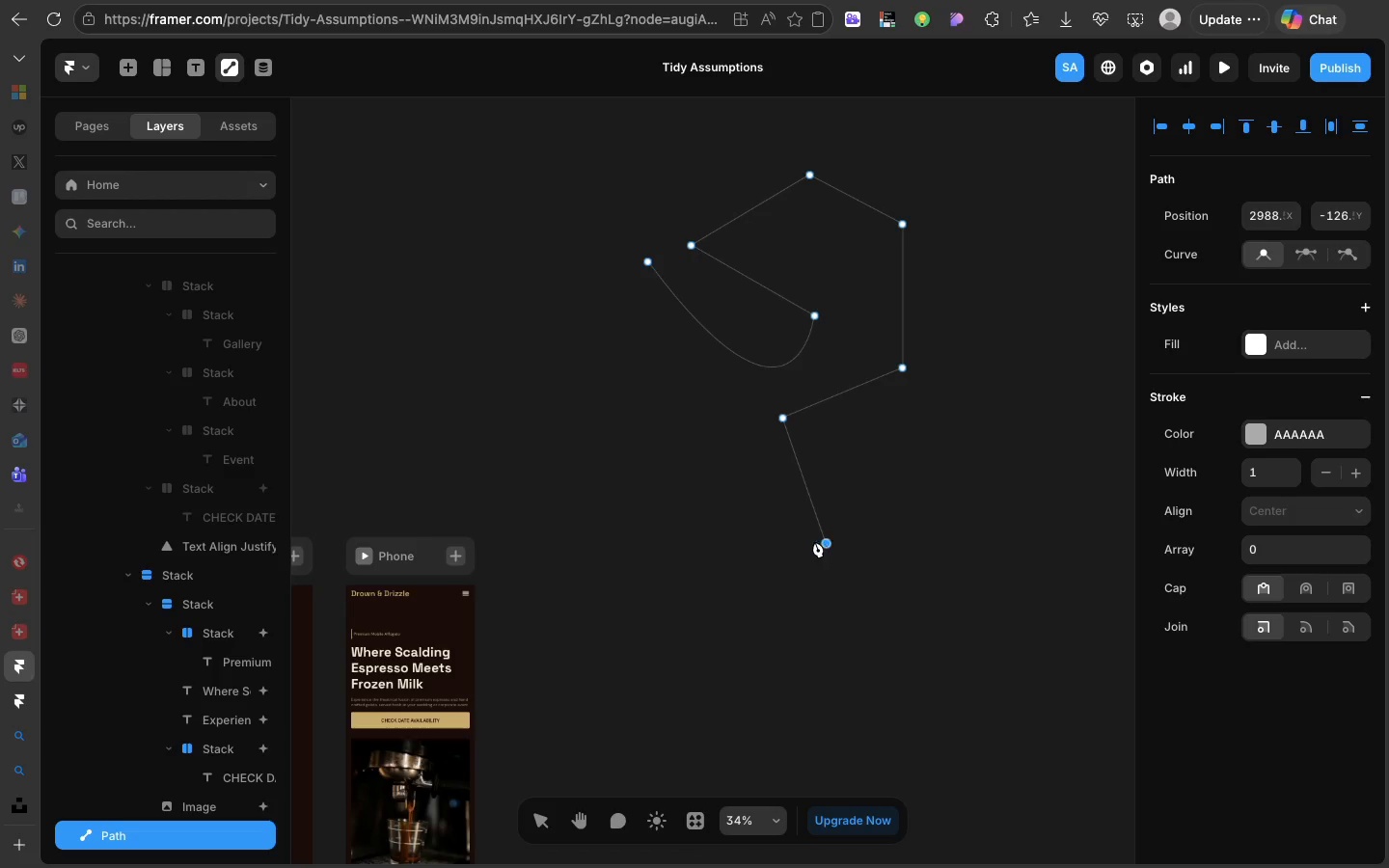 
left_click([678, 563])
 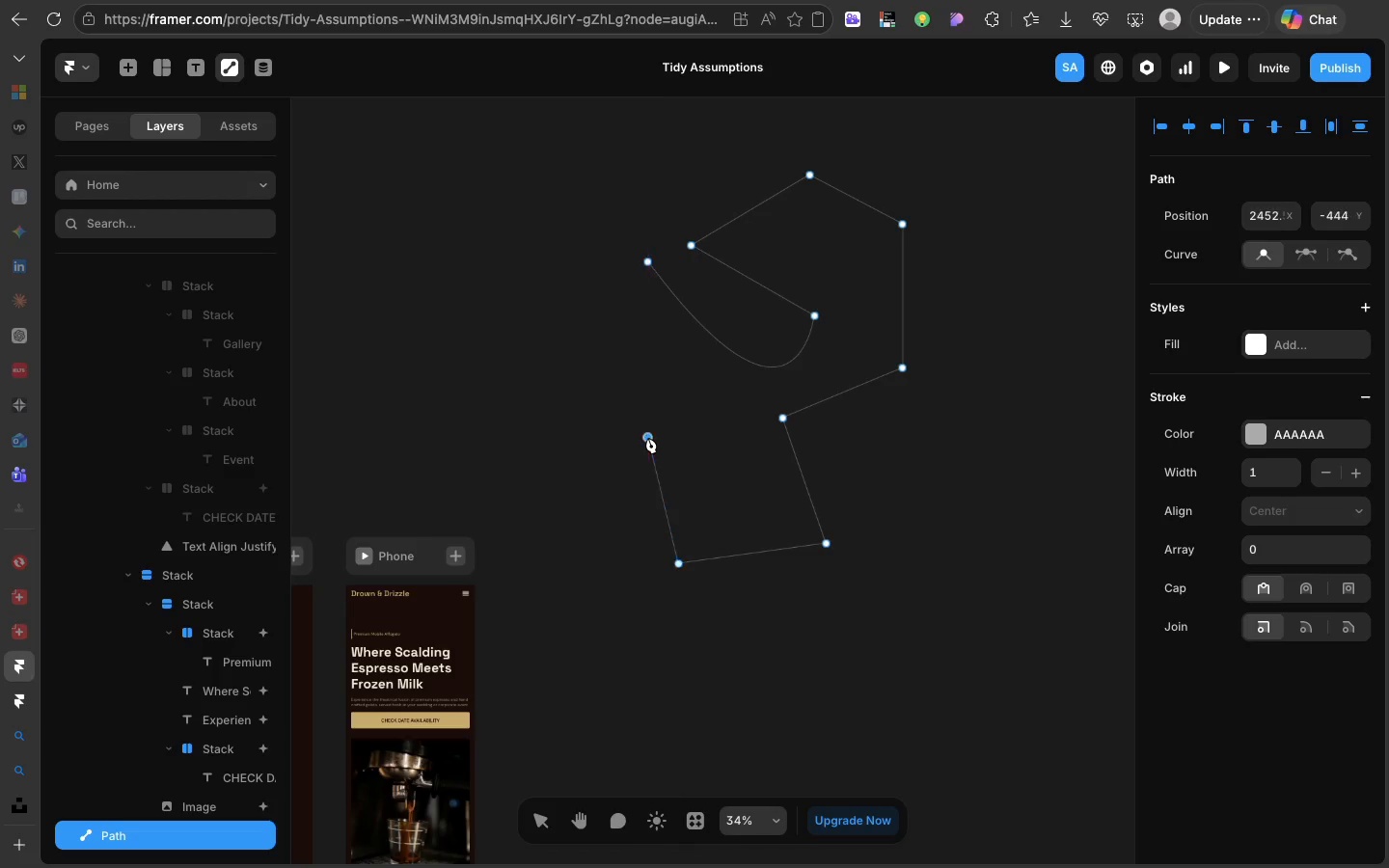 
left_click([648, 438])
 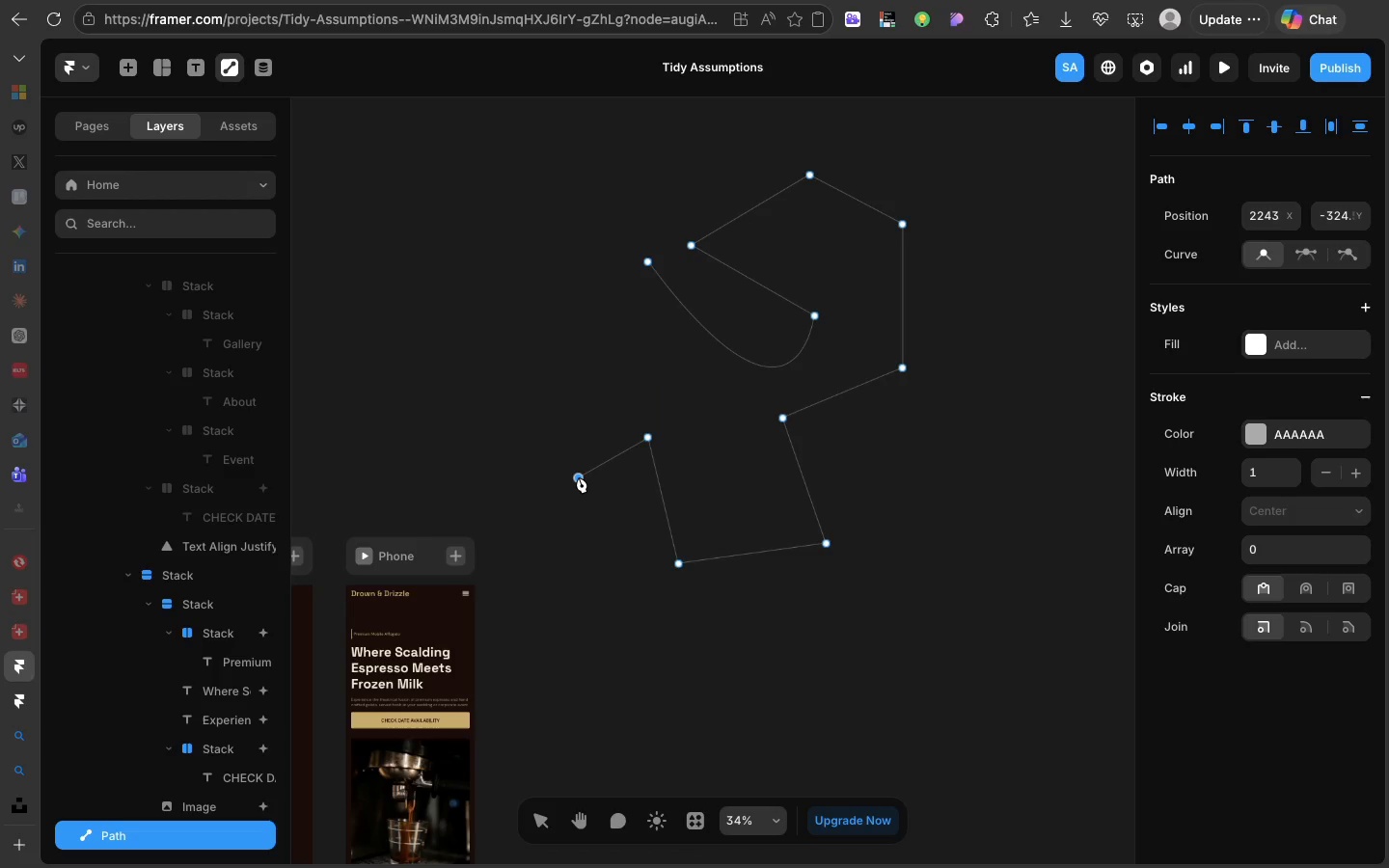 
left_click([579, 477])
 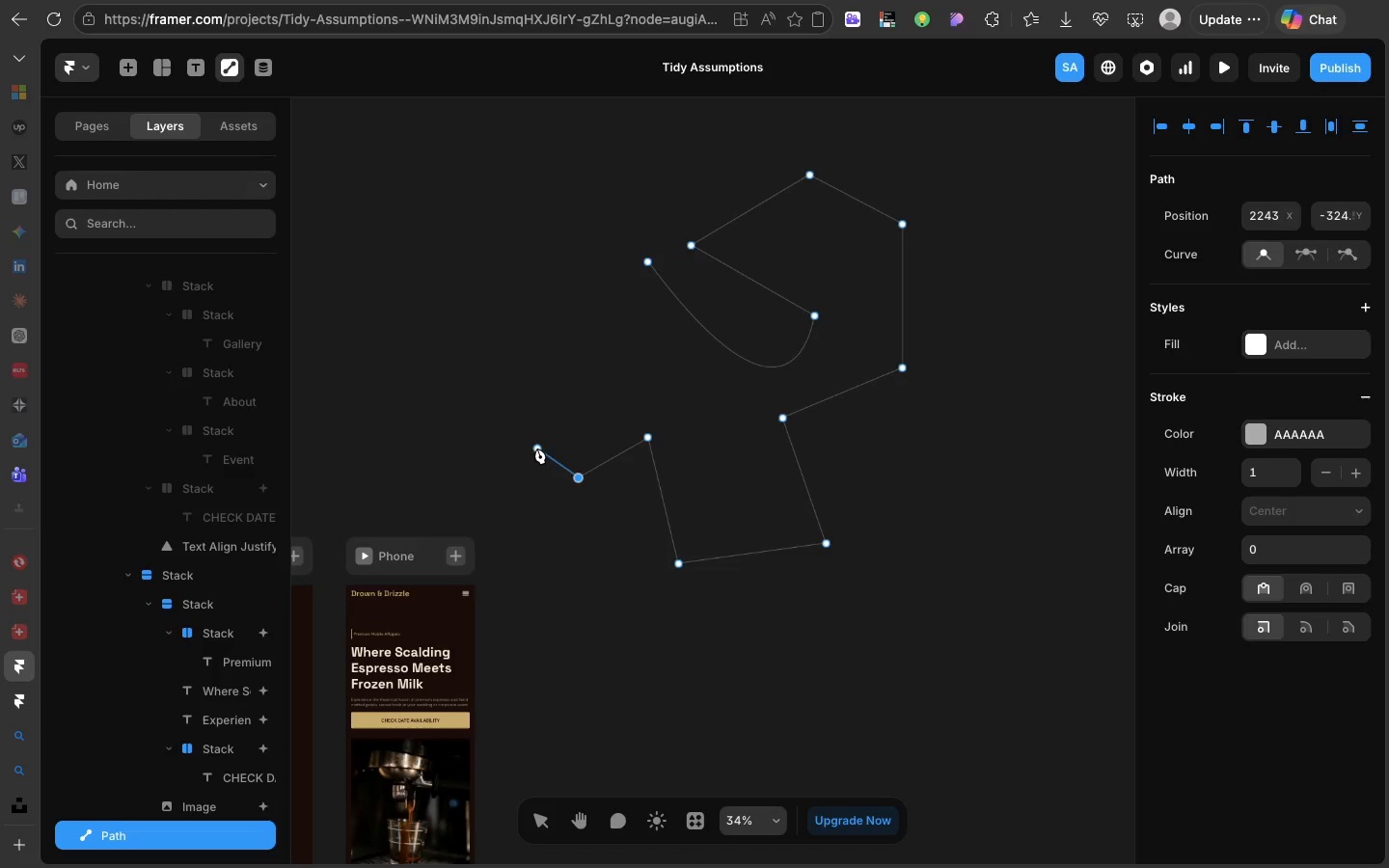 
left_click([537, 448])
 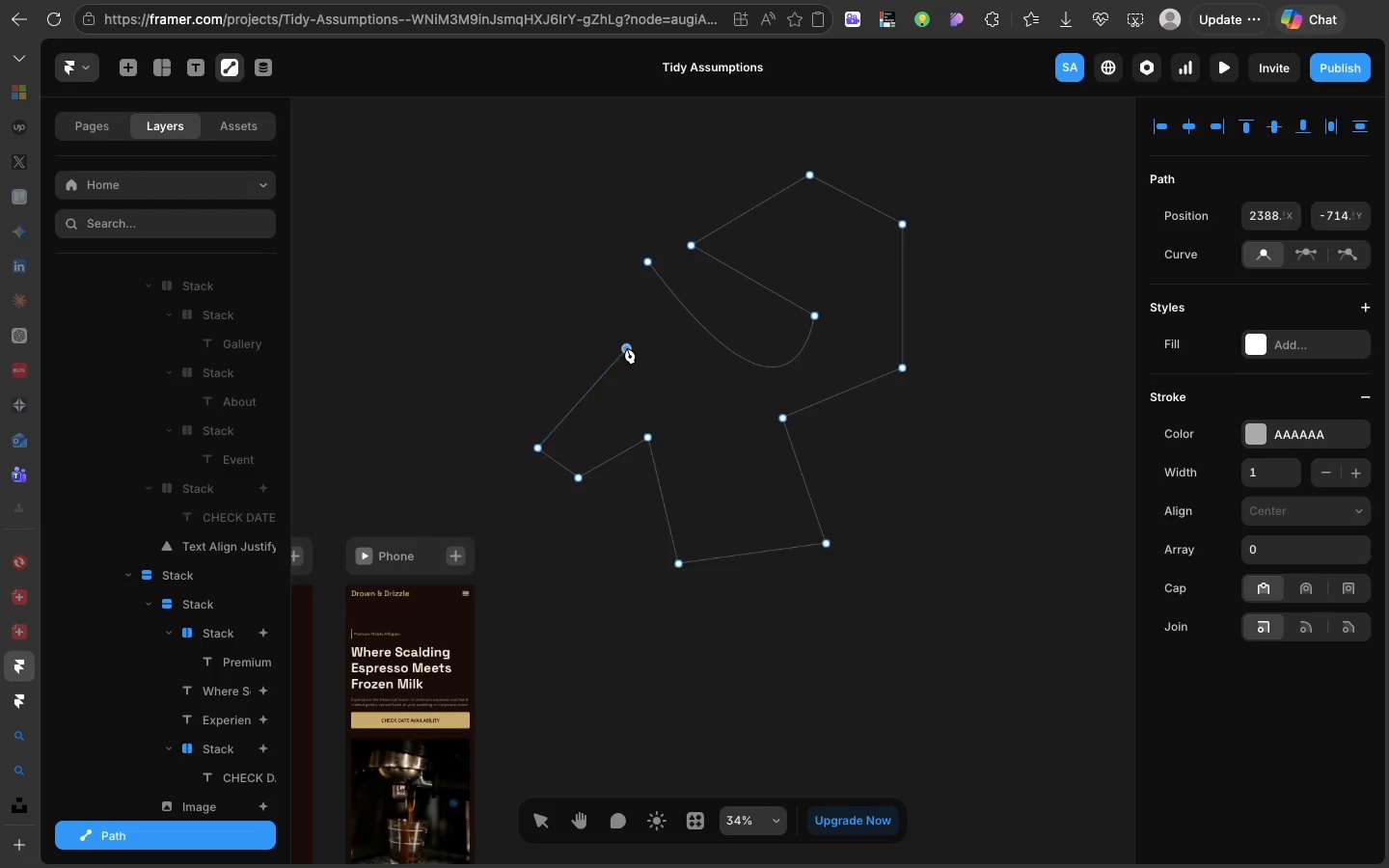 
left_click([627, 348])
 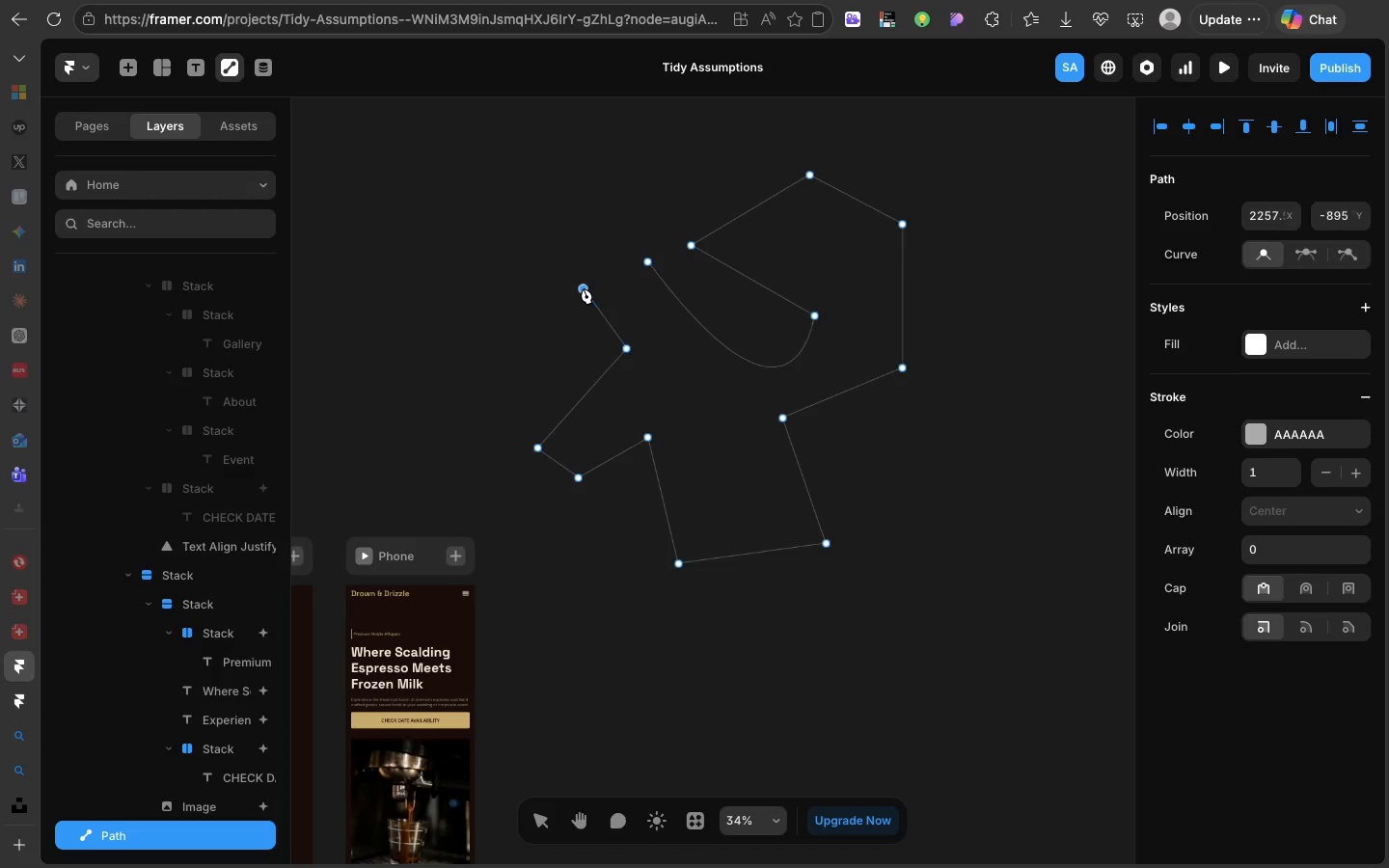 
left_click([584, 288])
 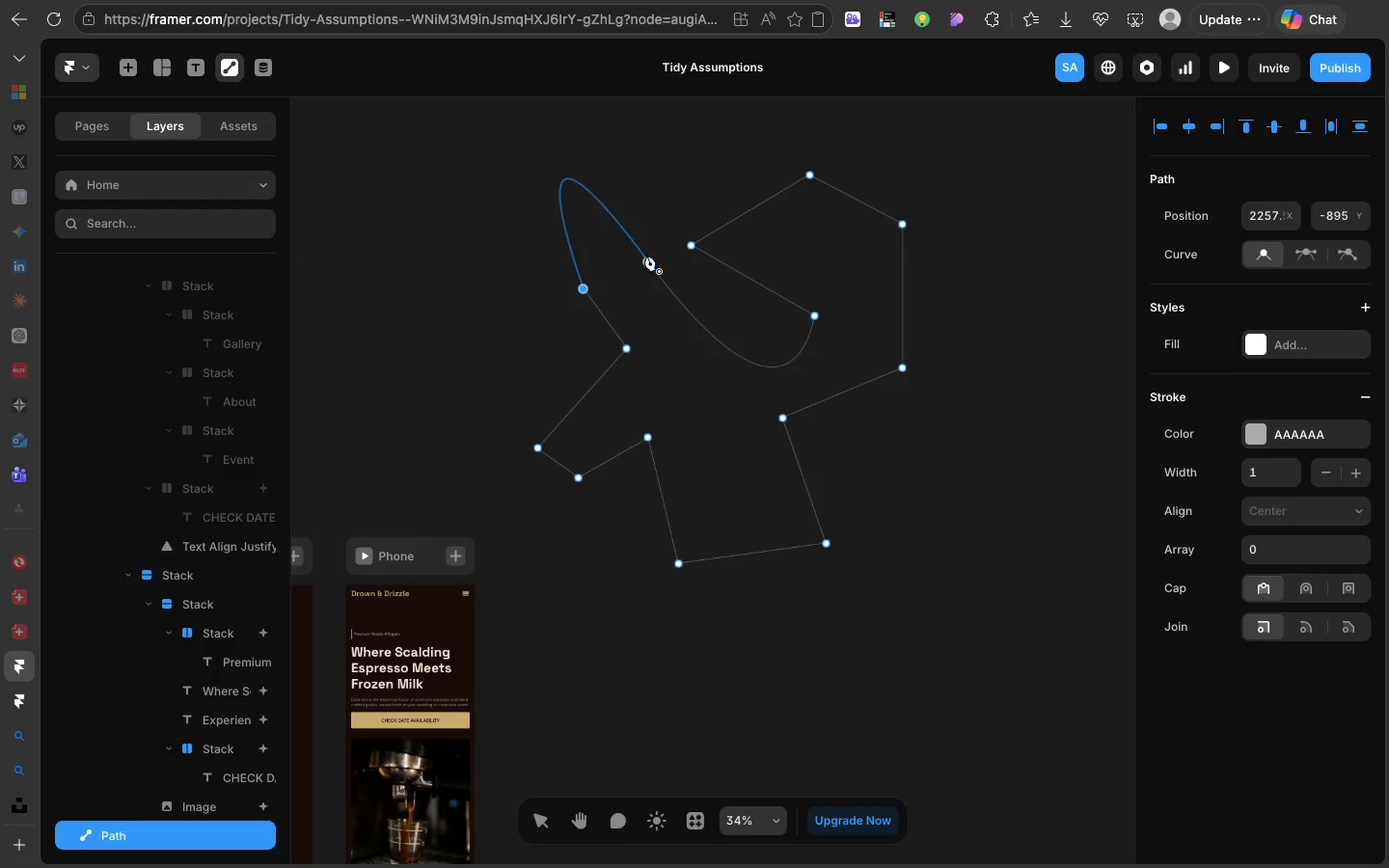 
left_click([647, 256])
 